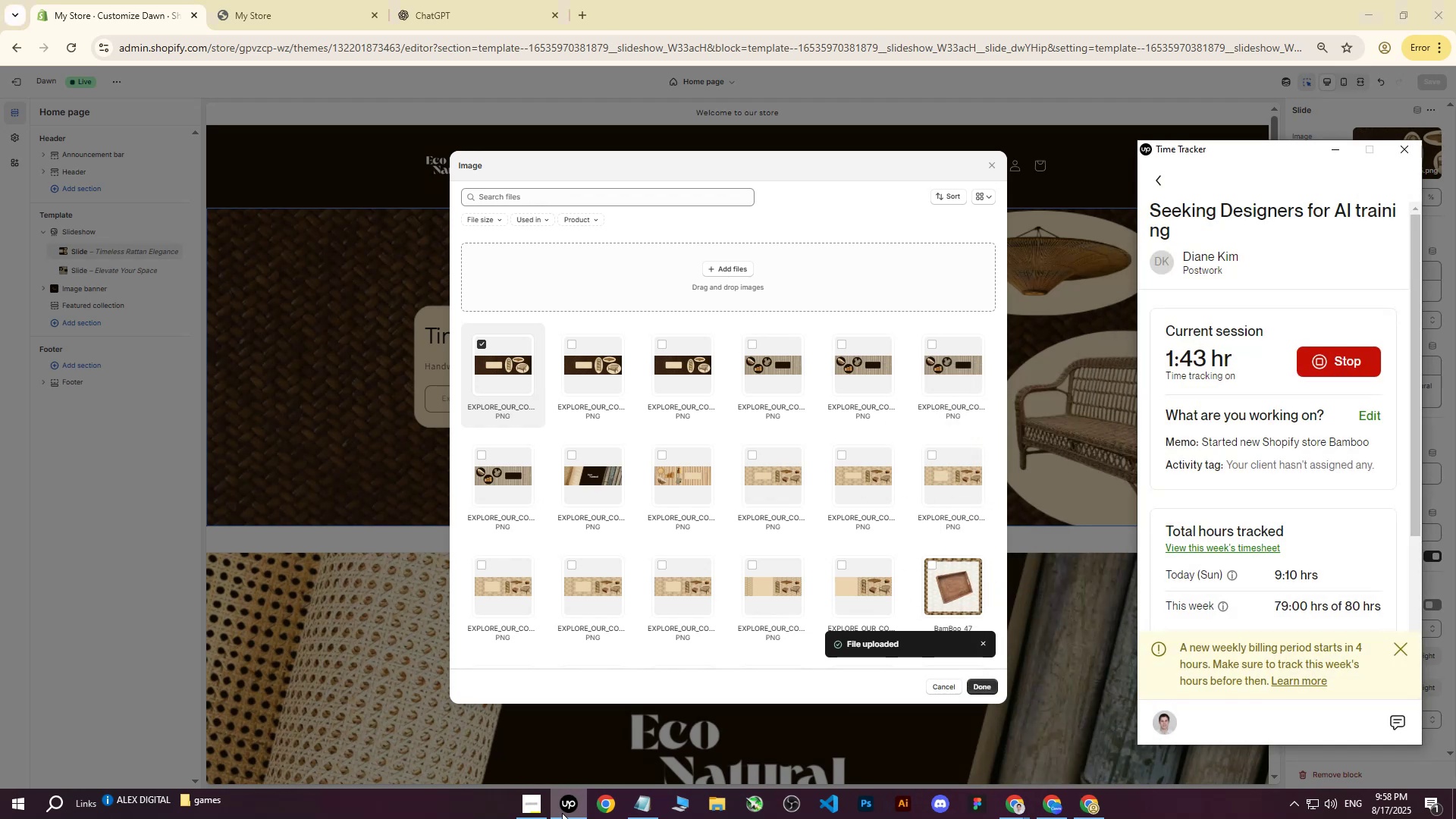 
triple_click([562, 813])
 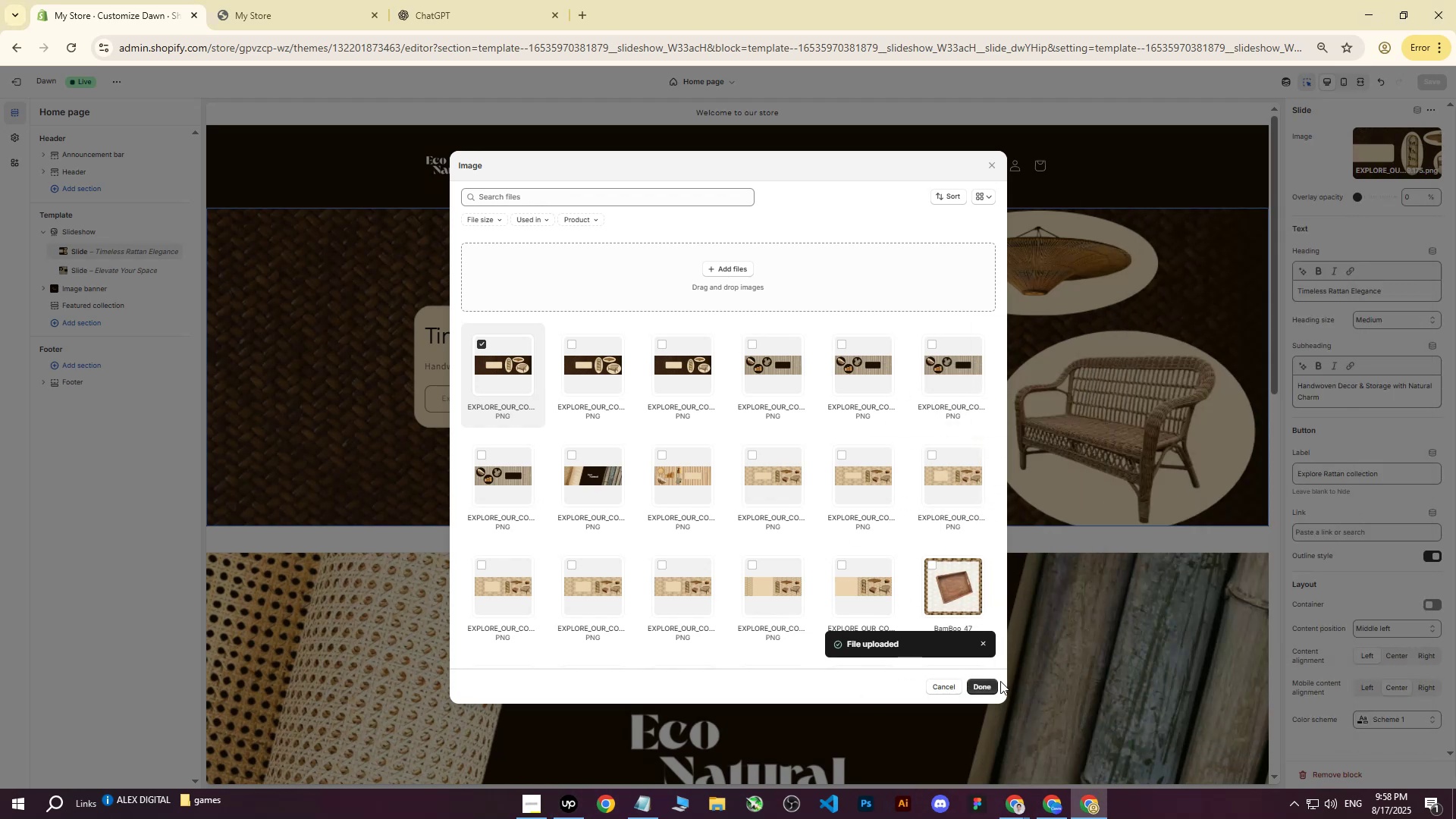 
left_click([991, 685])
 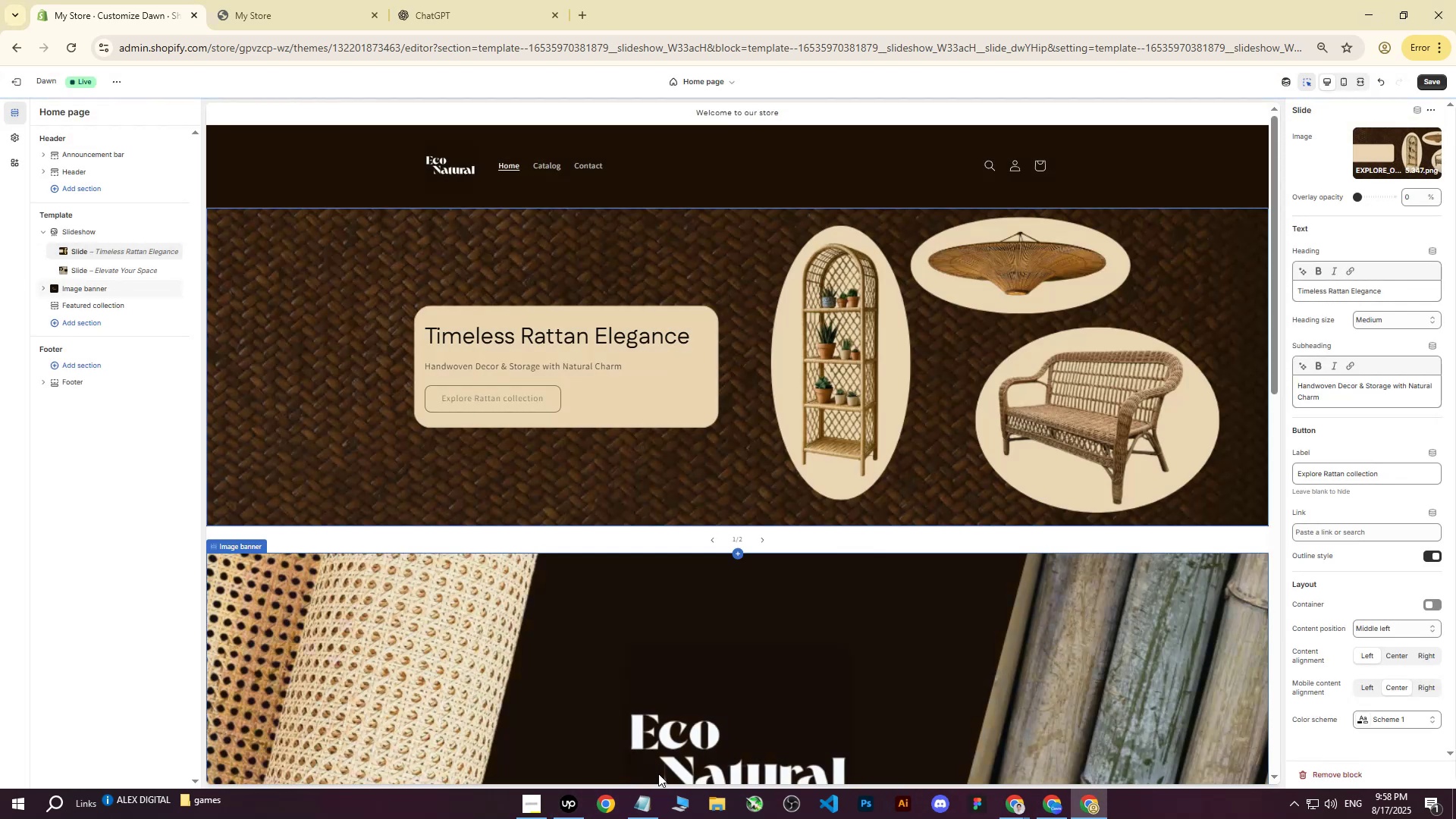 
left_click([566, 804])
 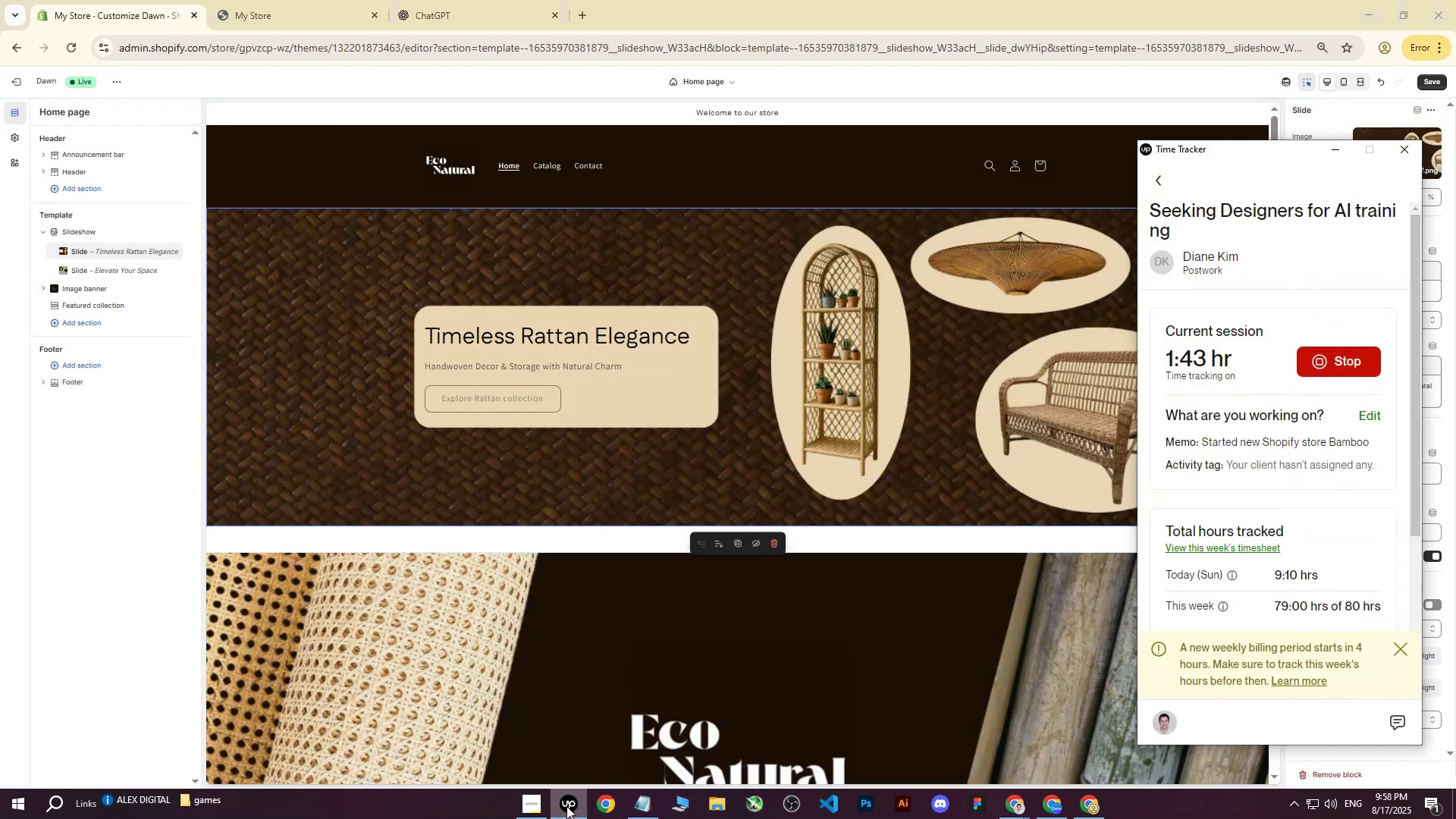 
left_click([566, 806])
 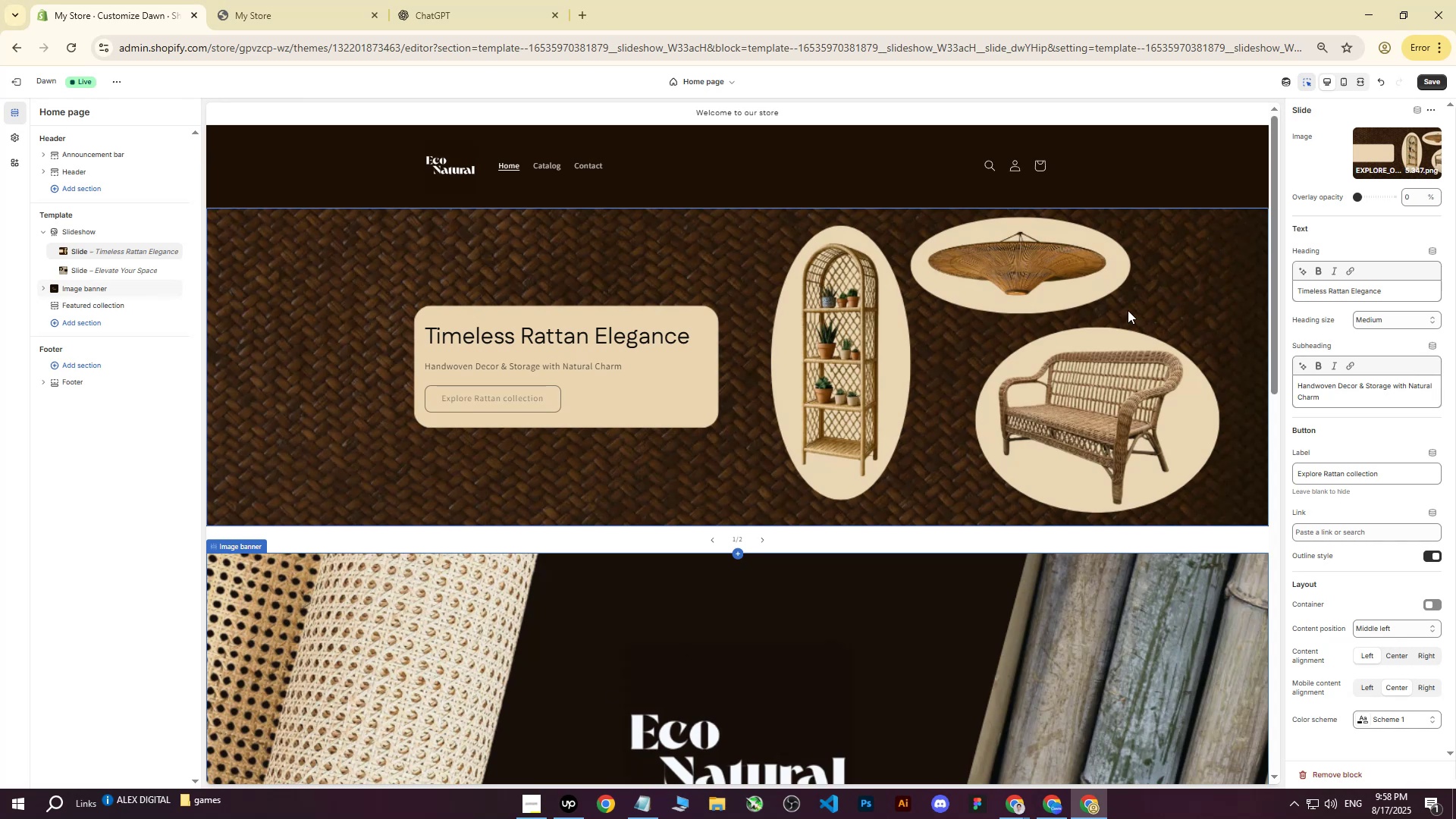 
left_click([1429, 79])
 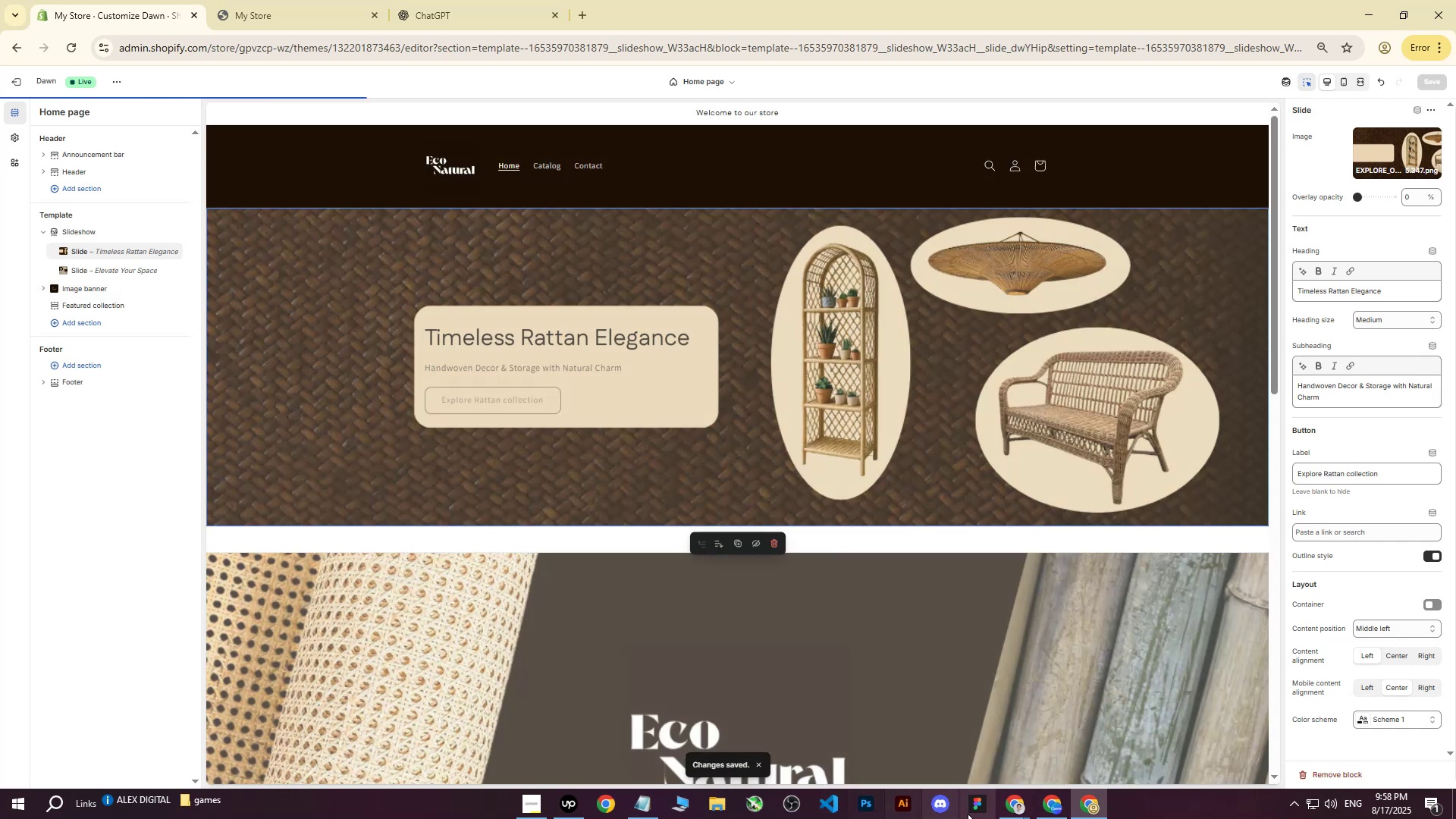 
left_click([1023, 806])
 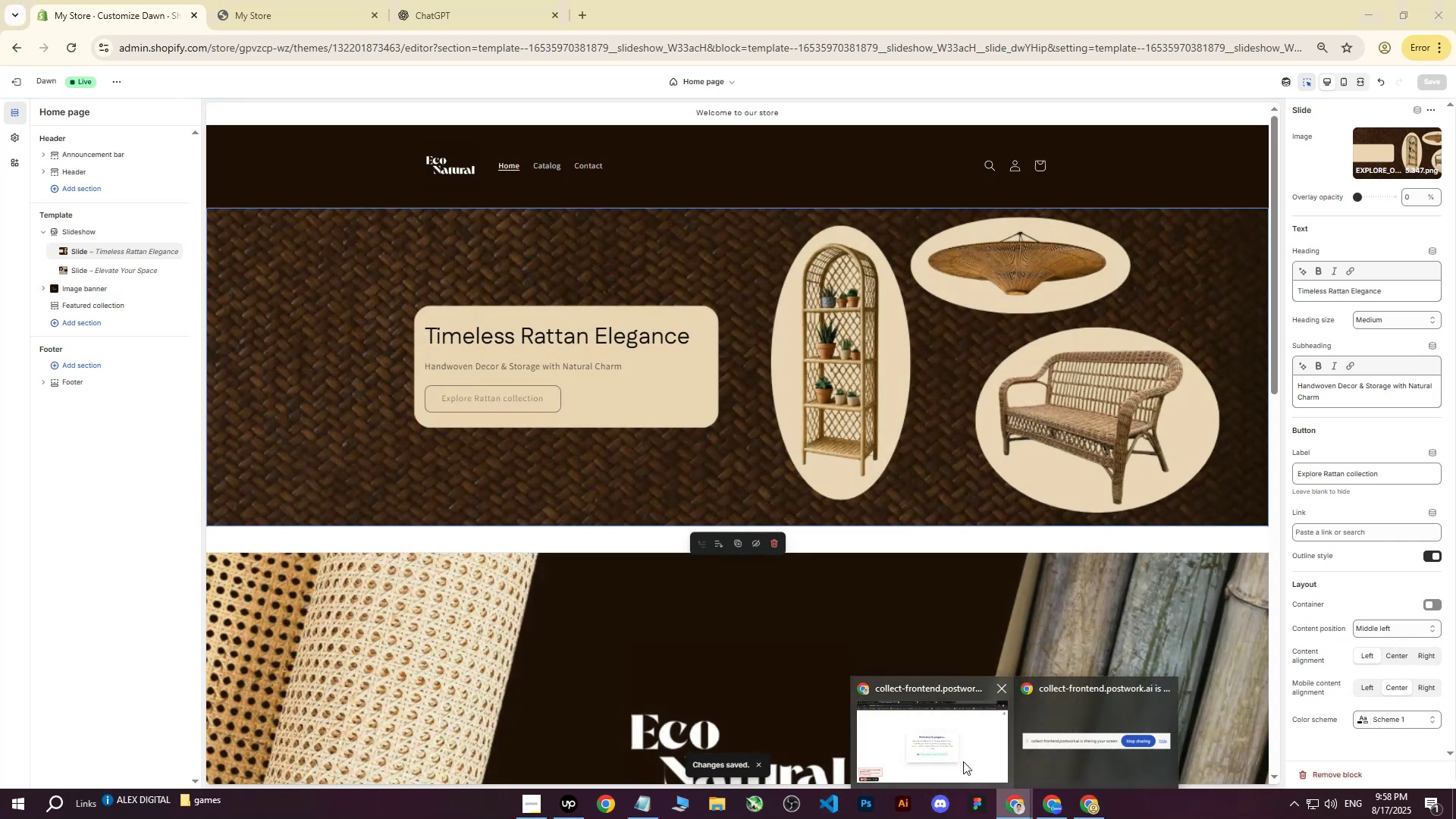 
double_click([963, 761])
 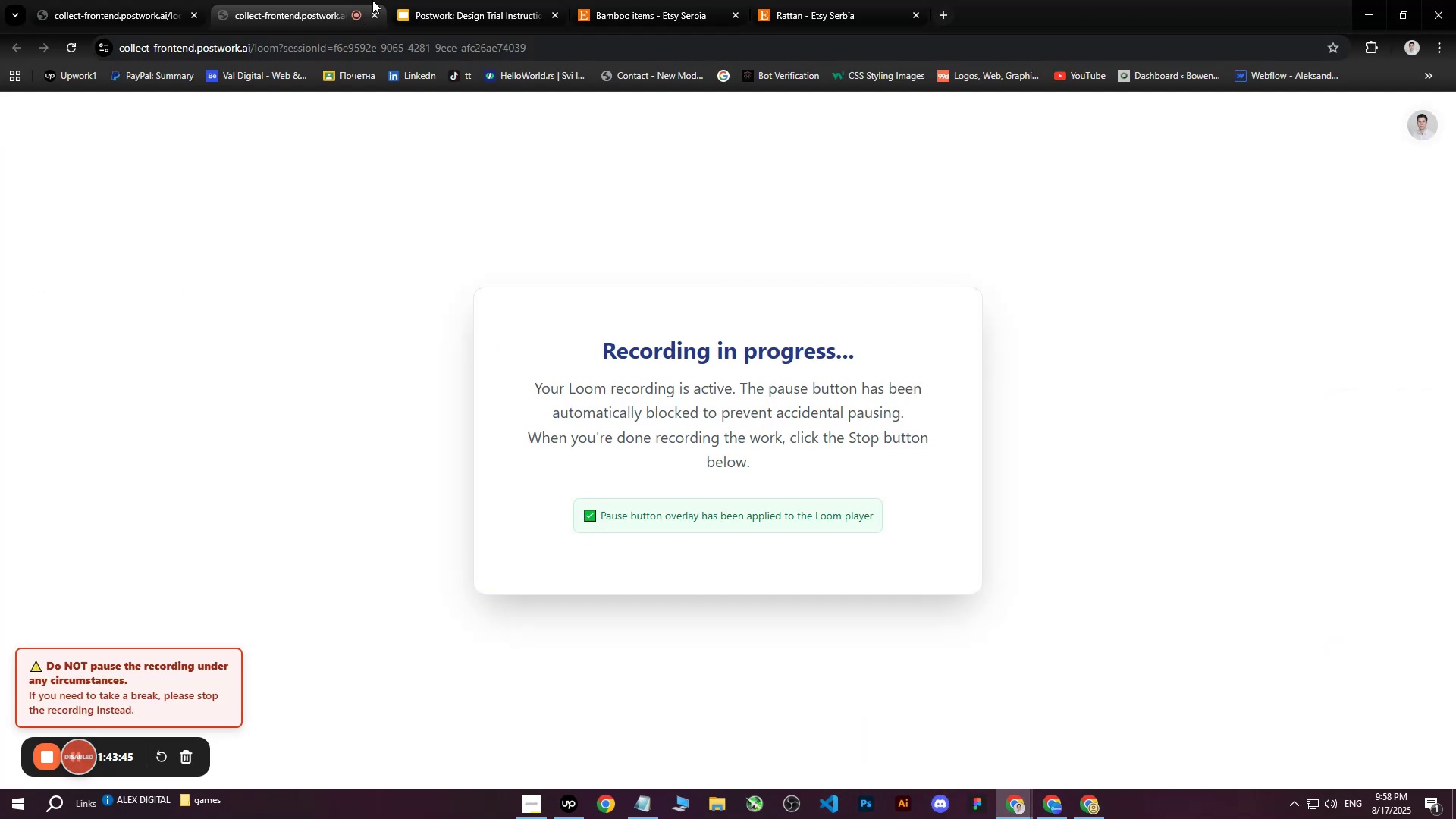 
double_click([262, 0])
 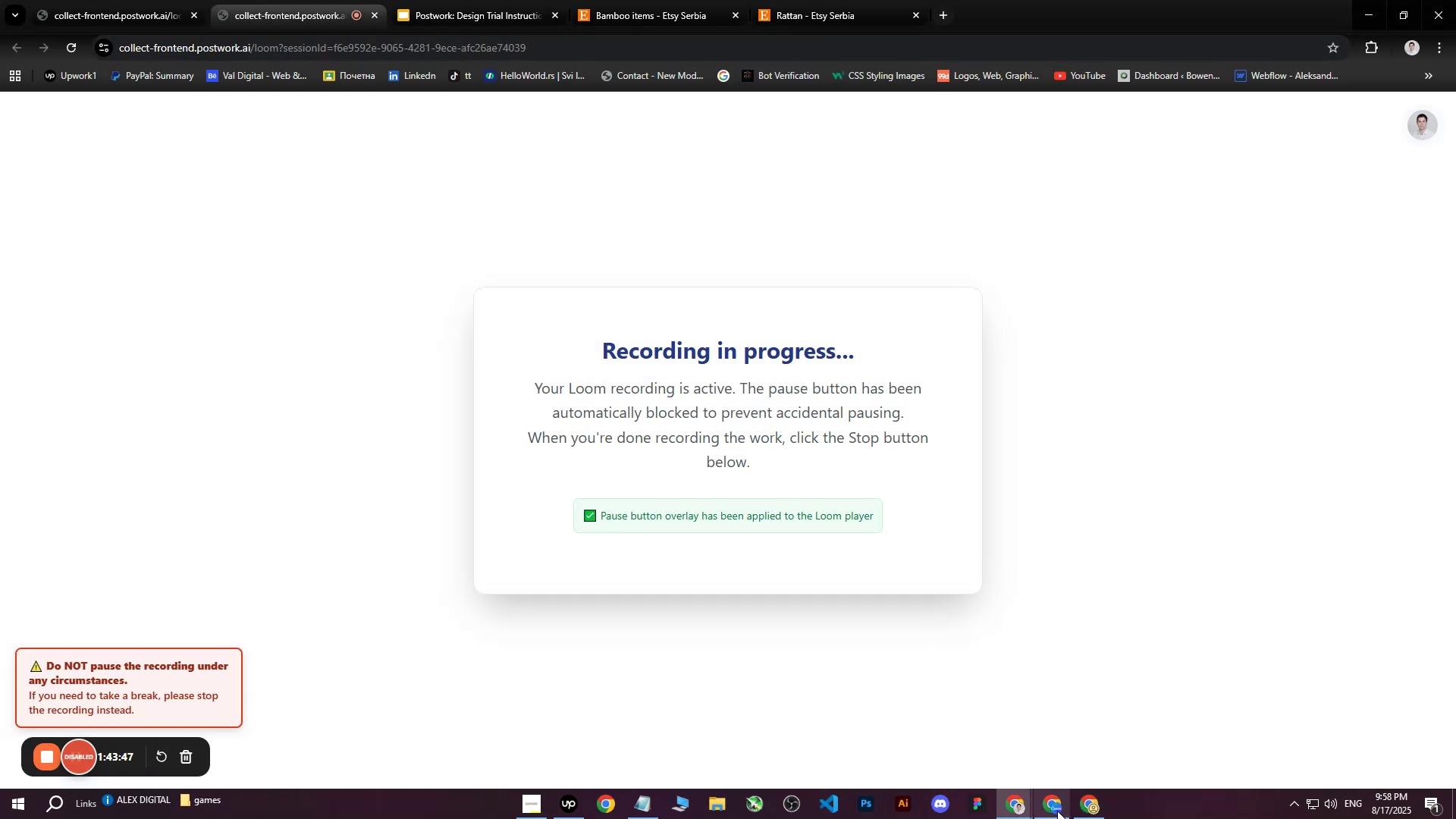 
left_click([1091, 808])
 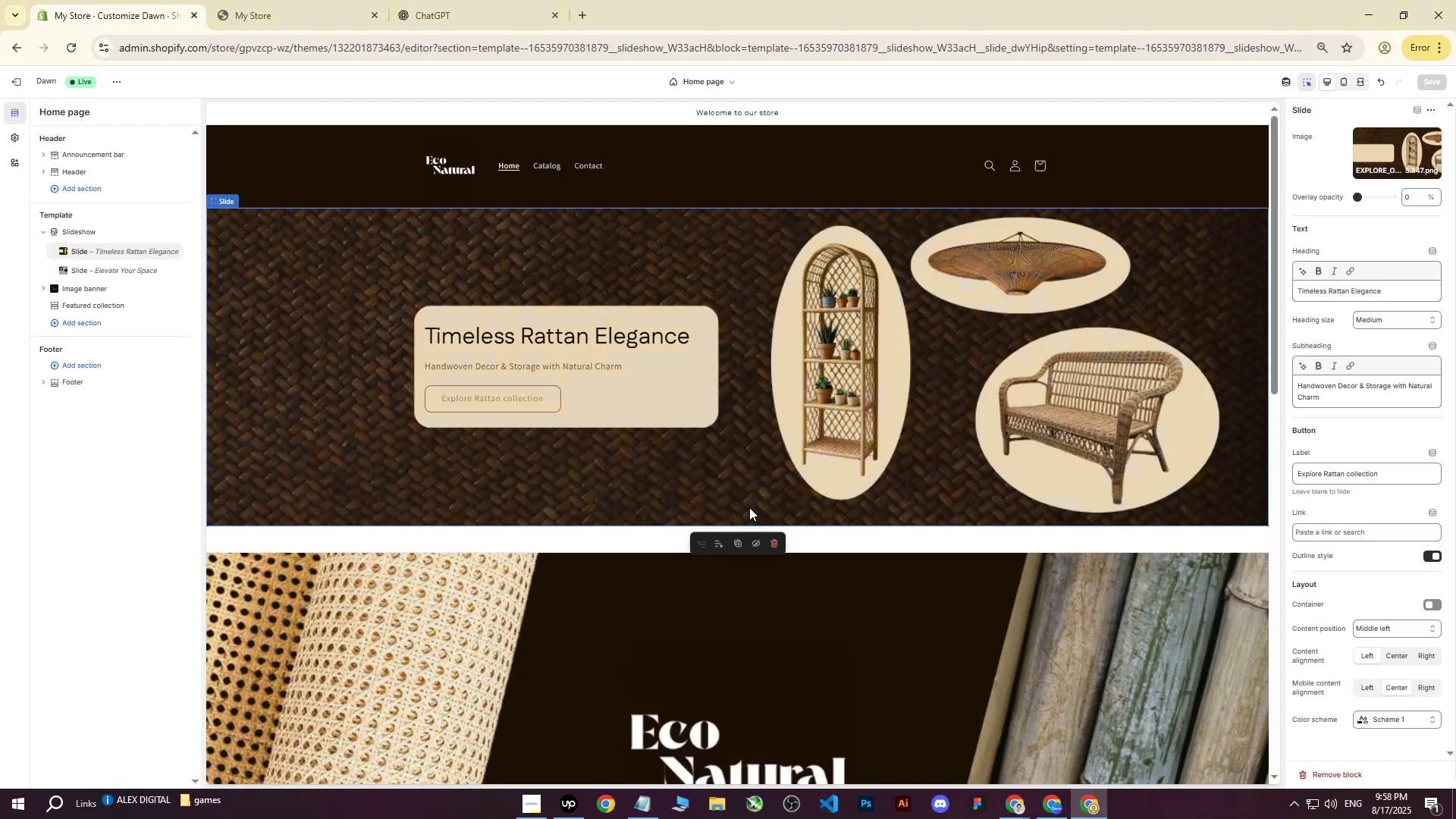 
left_click([332, 0])
 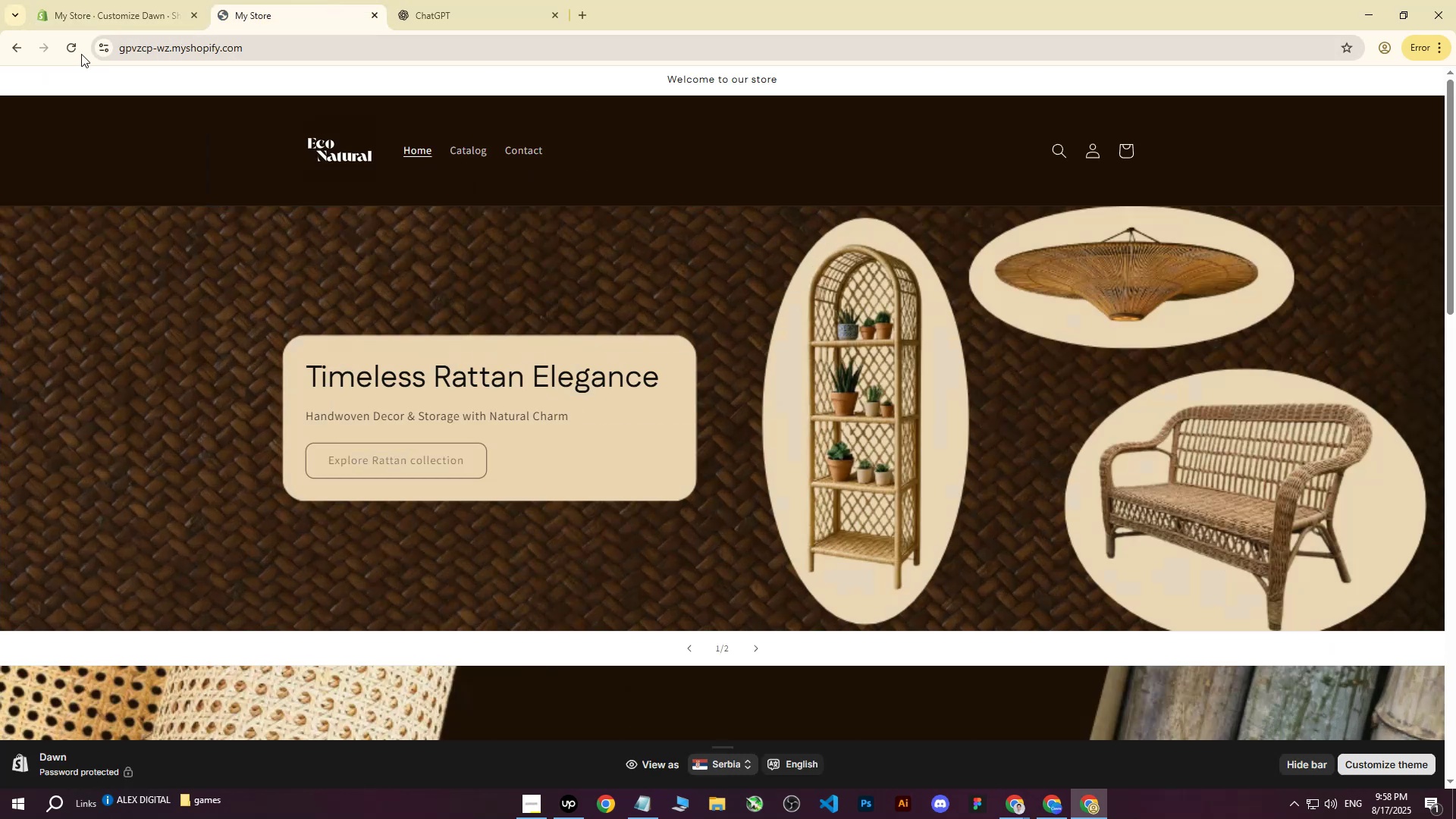 
left_click([71, 53])
 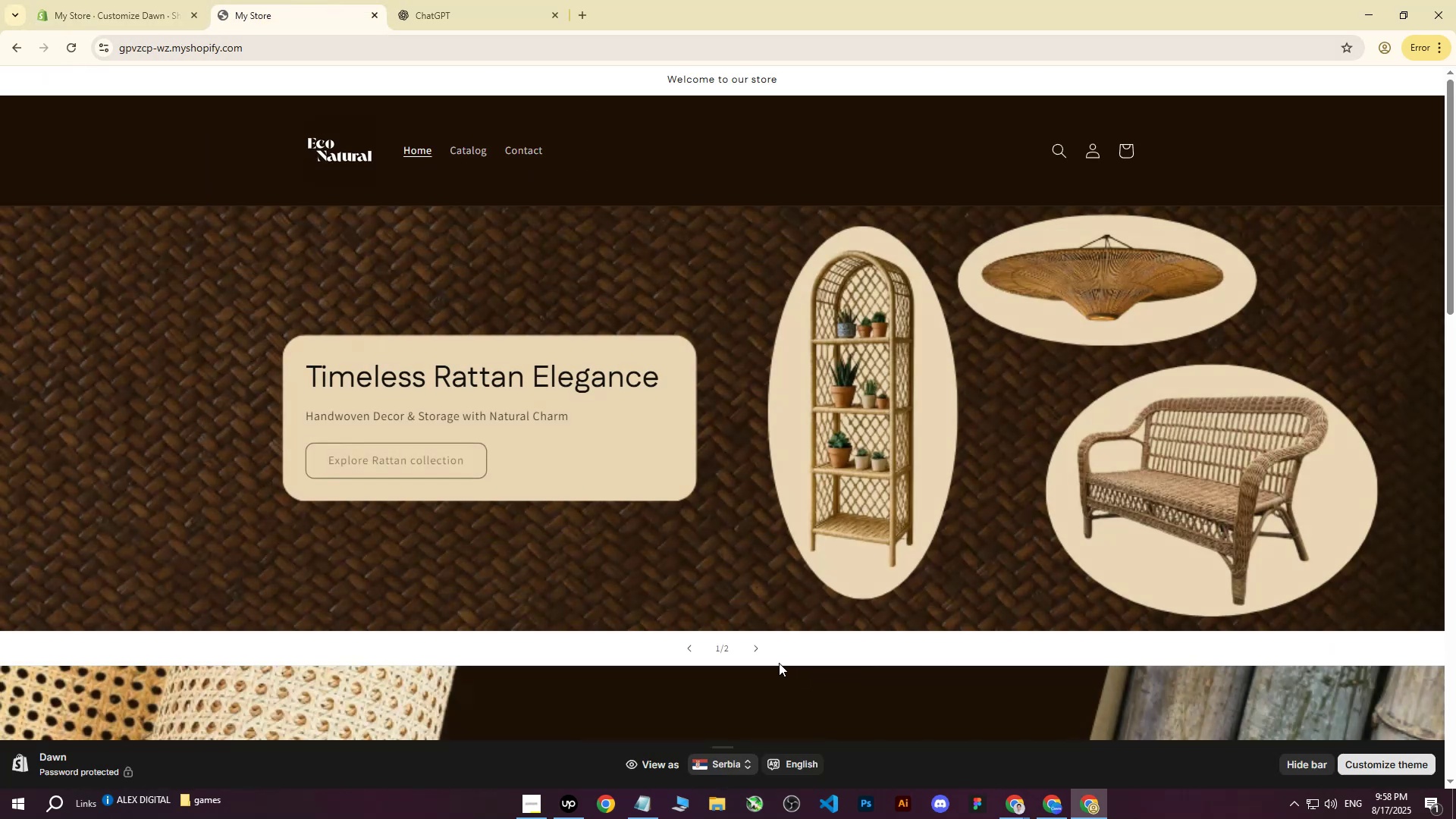 
left_click([748, 656])
 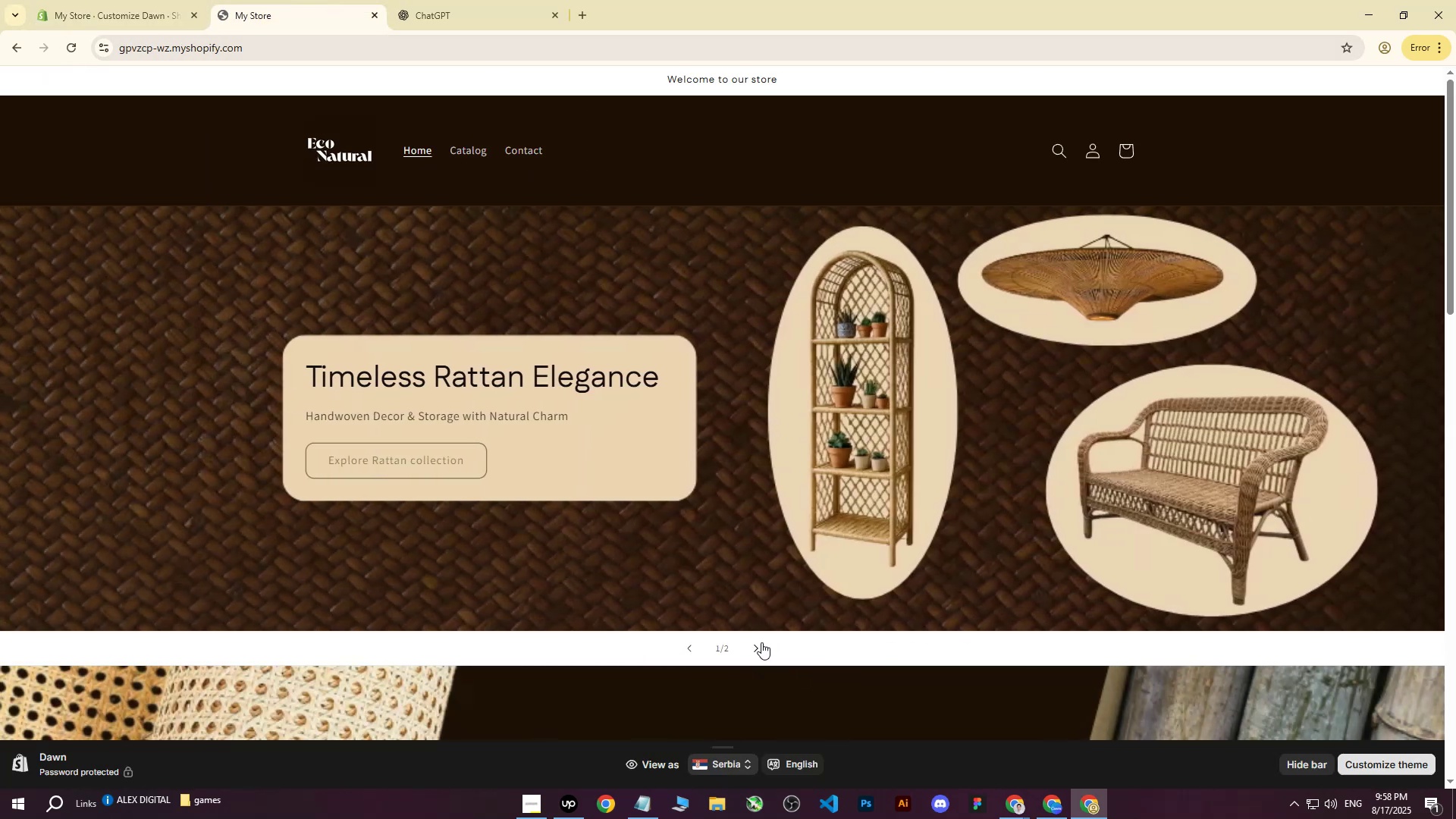 
left_click([758, 646])
 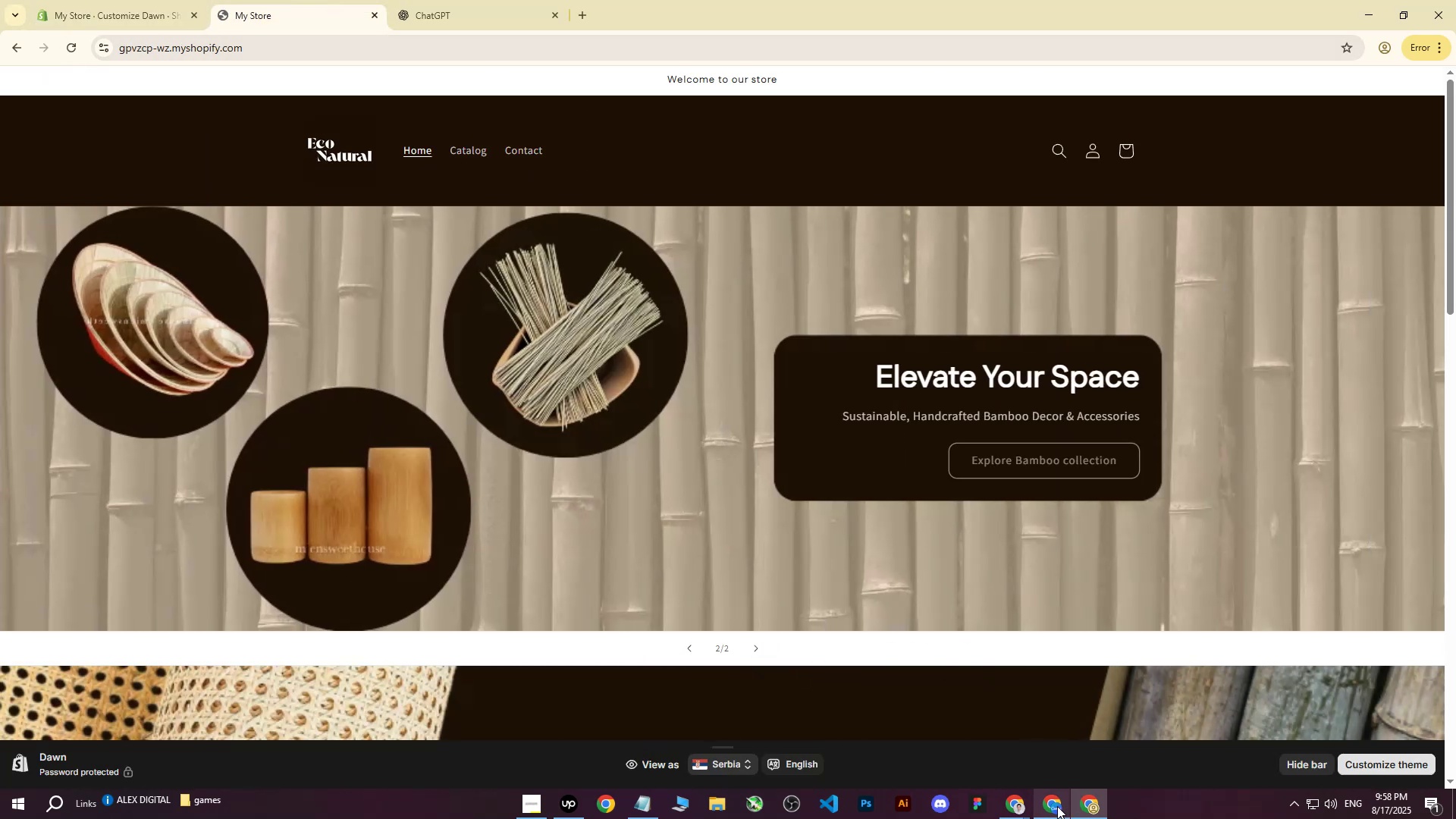 
scroll: coordinate [766, 608], scroll_direction: down, amount: 5.0
 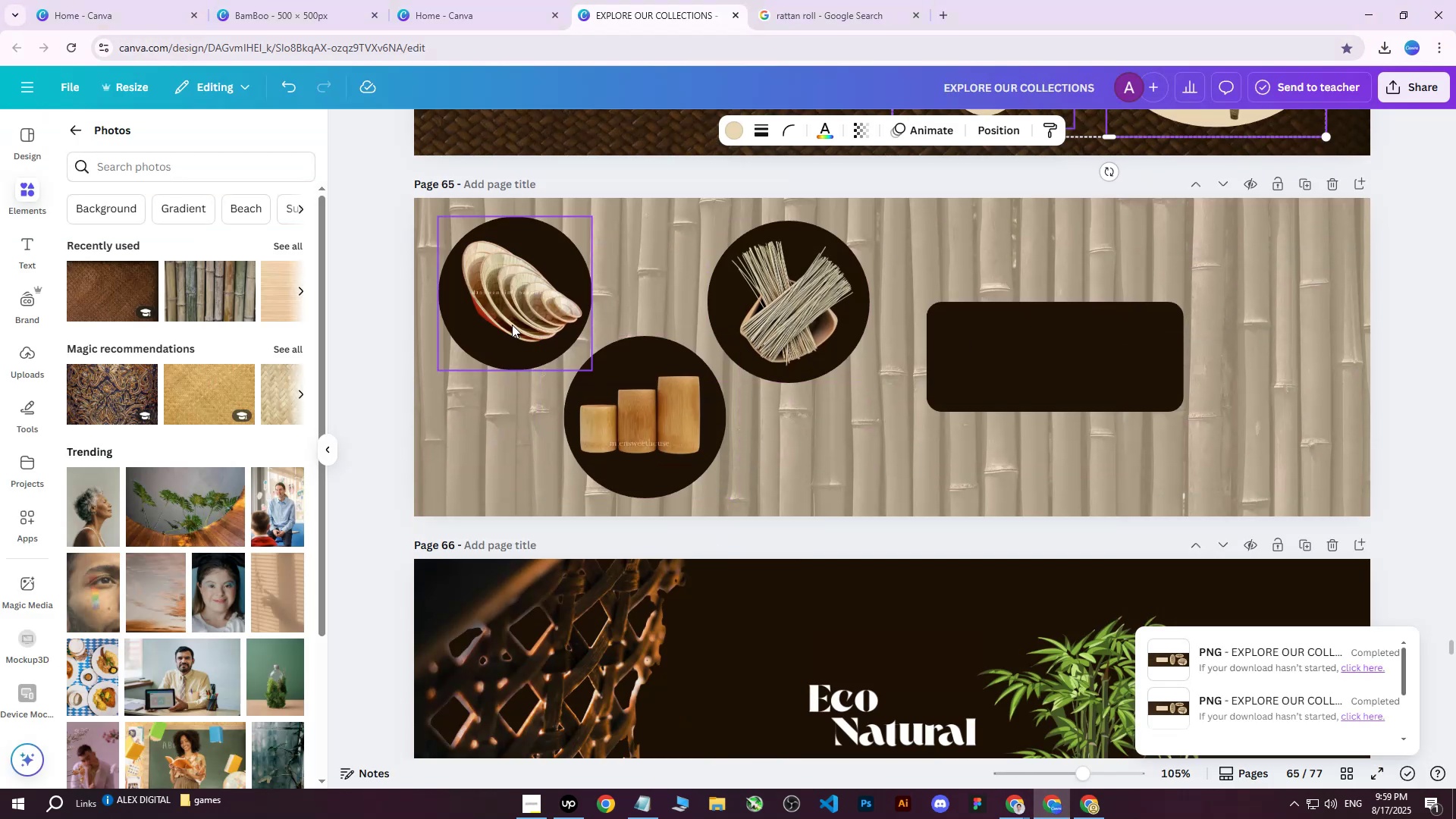 
left_click([510, 290])
 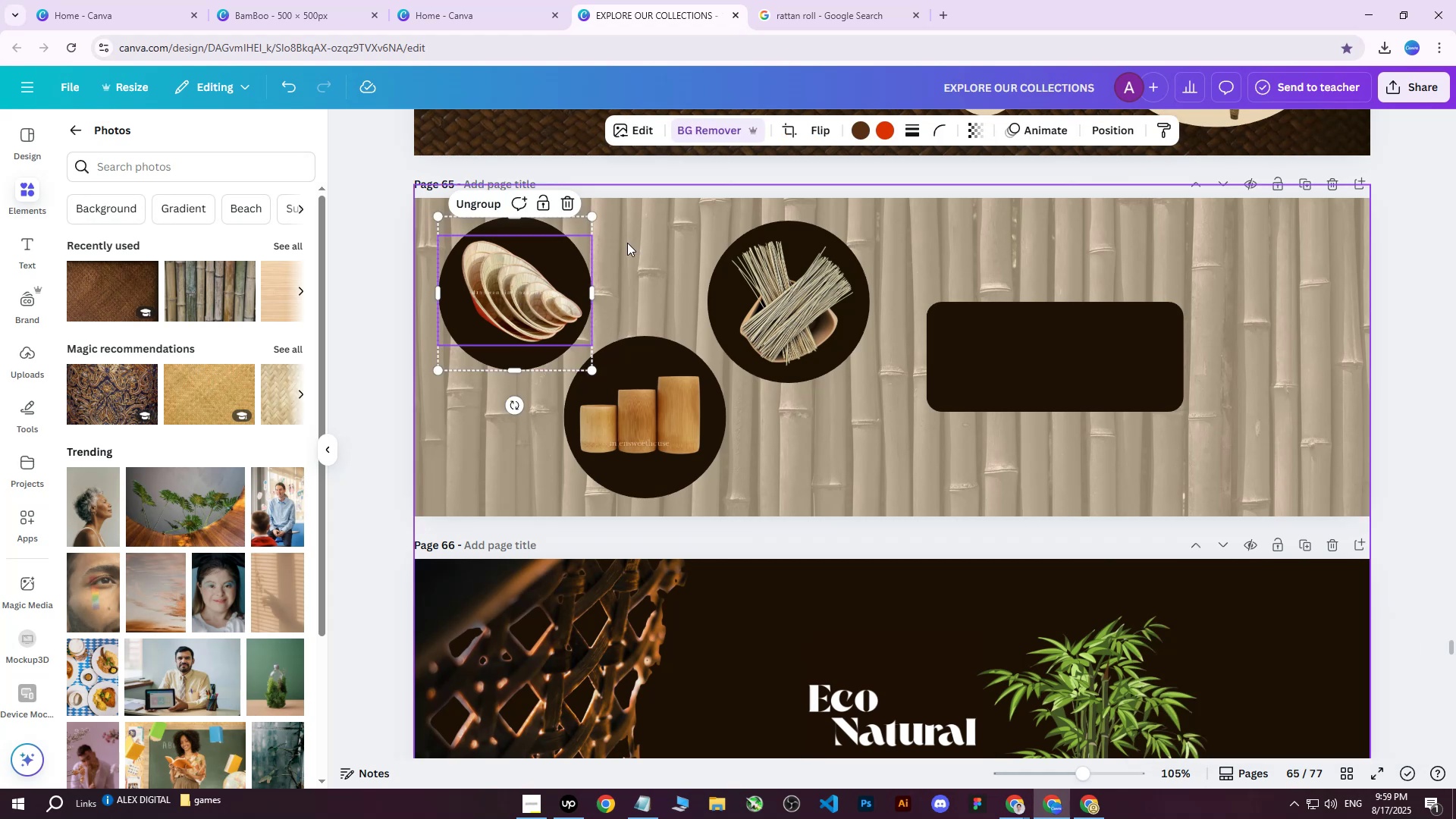 
hold_key(key=ShiftLeft, duration=1.14)
left_click([731, 271])
 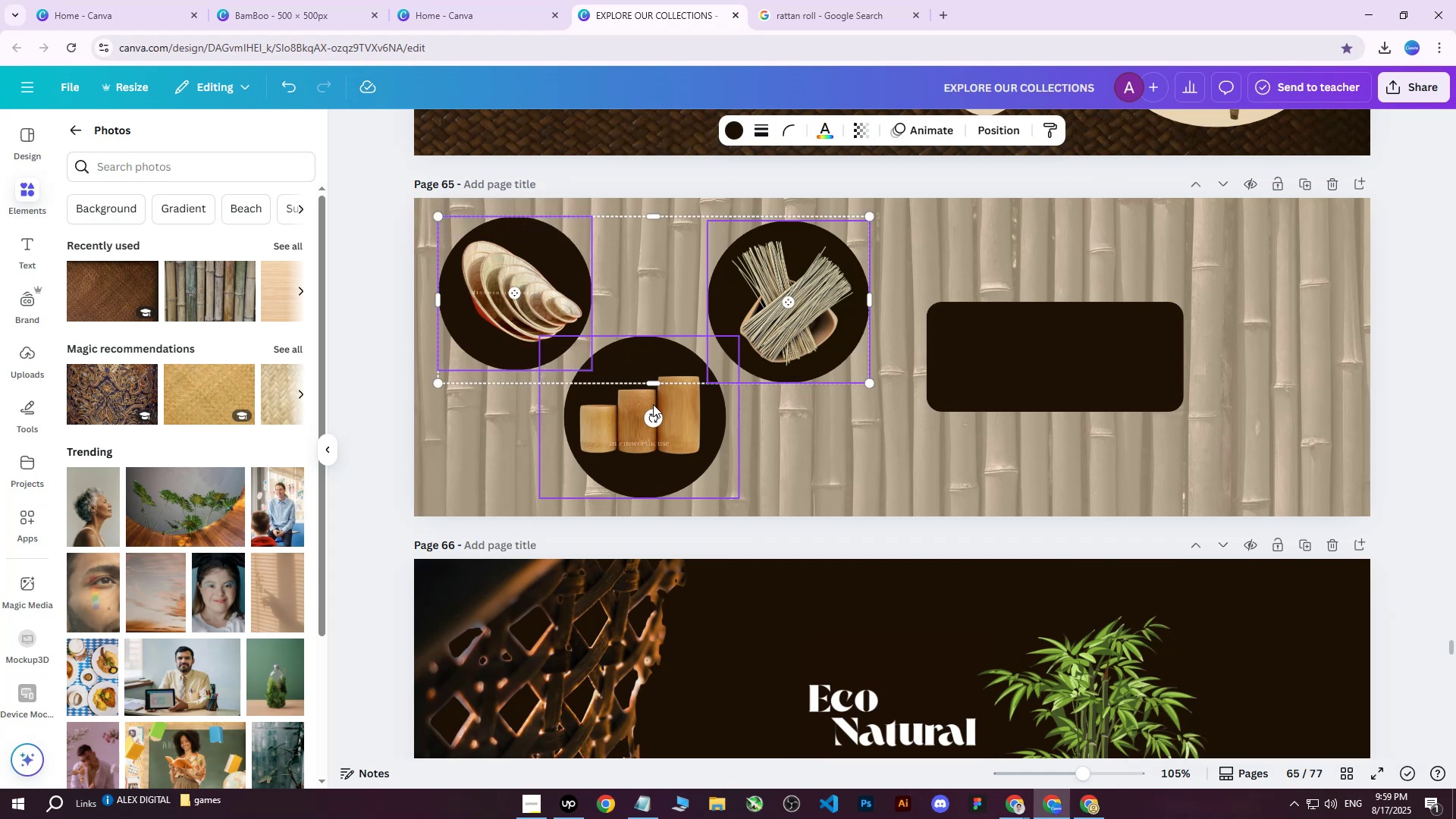 
double_click([648, 406])
 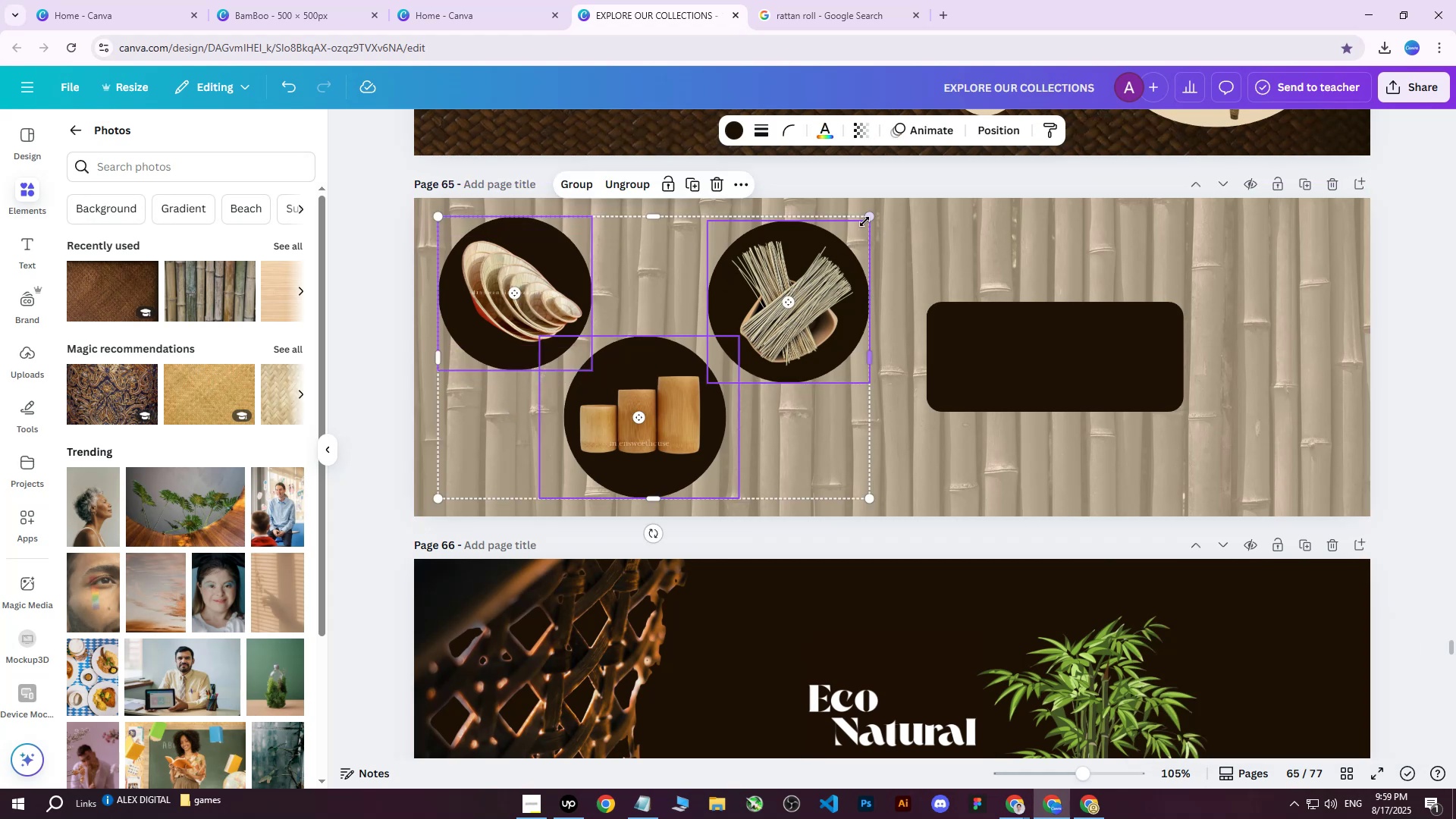 
left_click_drag(start_coordinate=[868, 215], to_coordinate=[815, 234])
 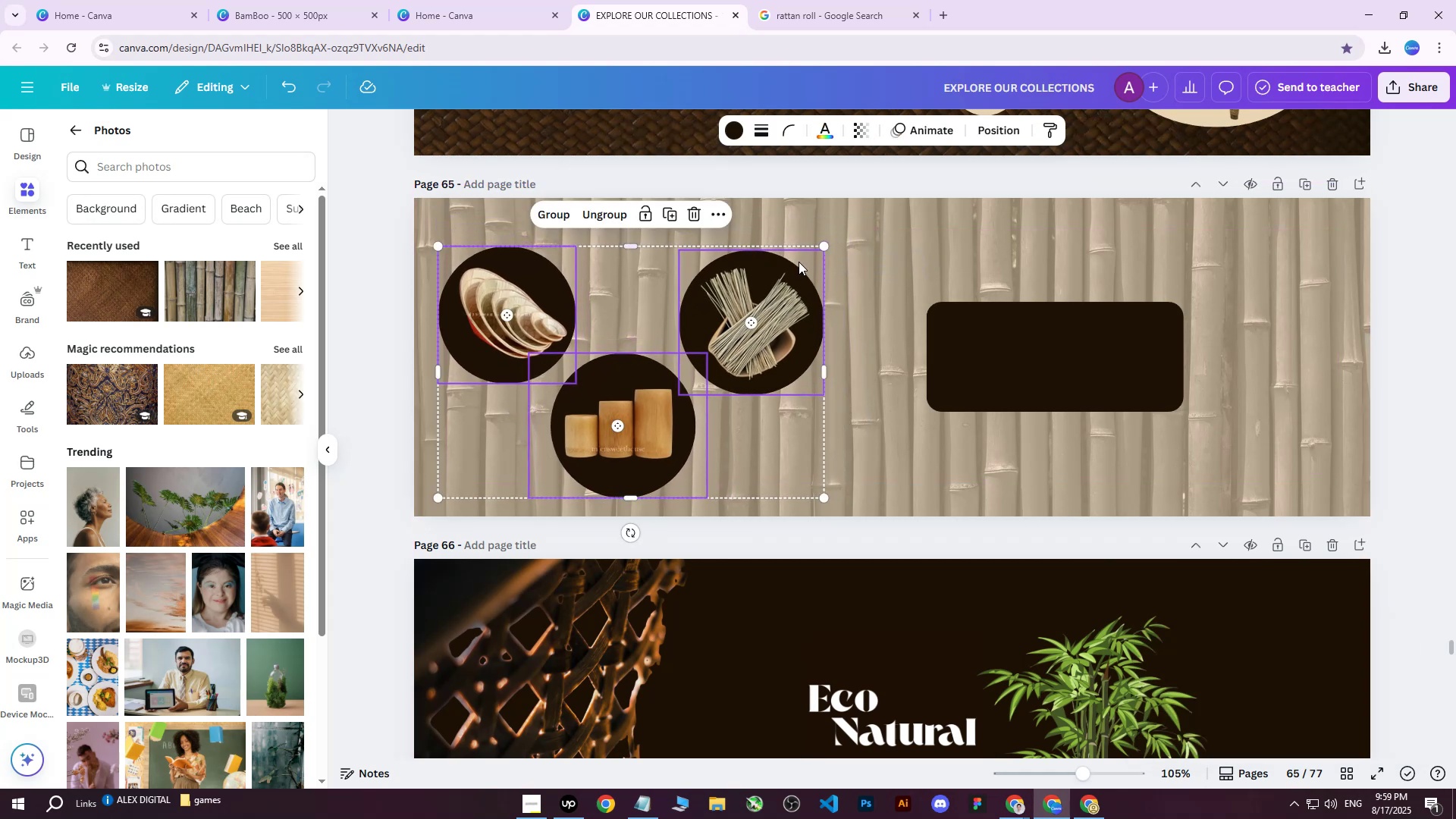 
left_click_drag(start_coordinate=[776, 283], to_coordinate=[782, 268])
 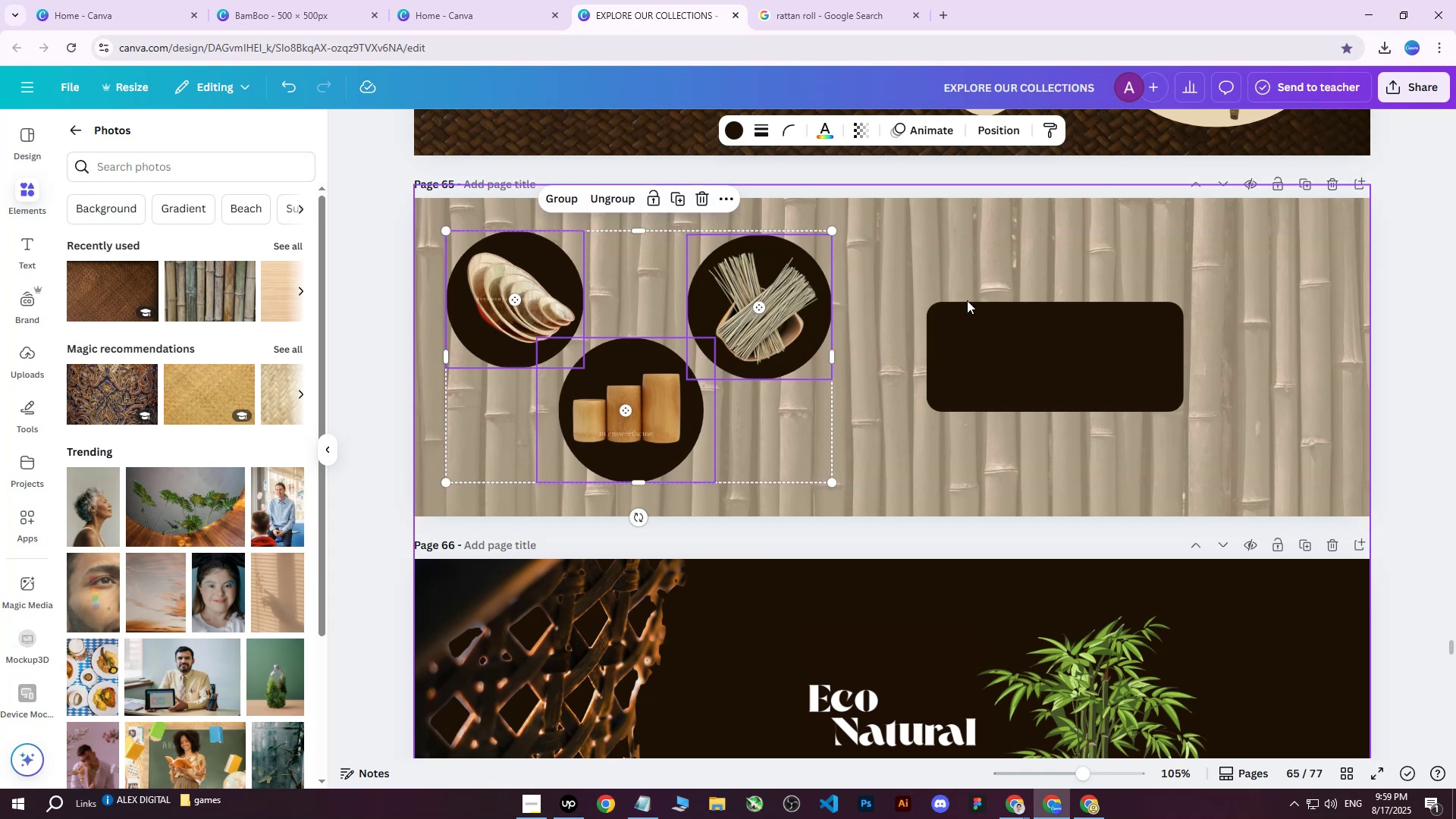 
scroll: coordinate [1083, 328], scroll_direction: up, amount: 5.0
 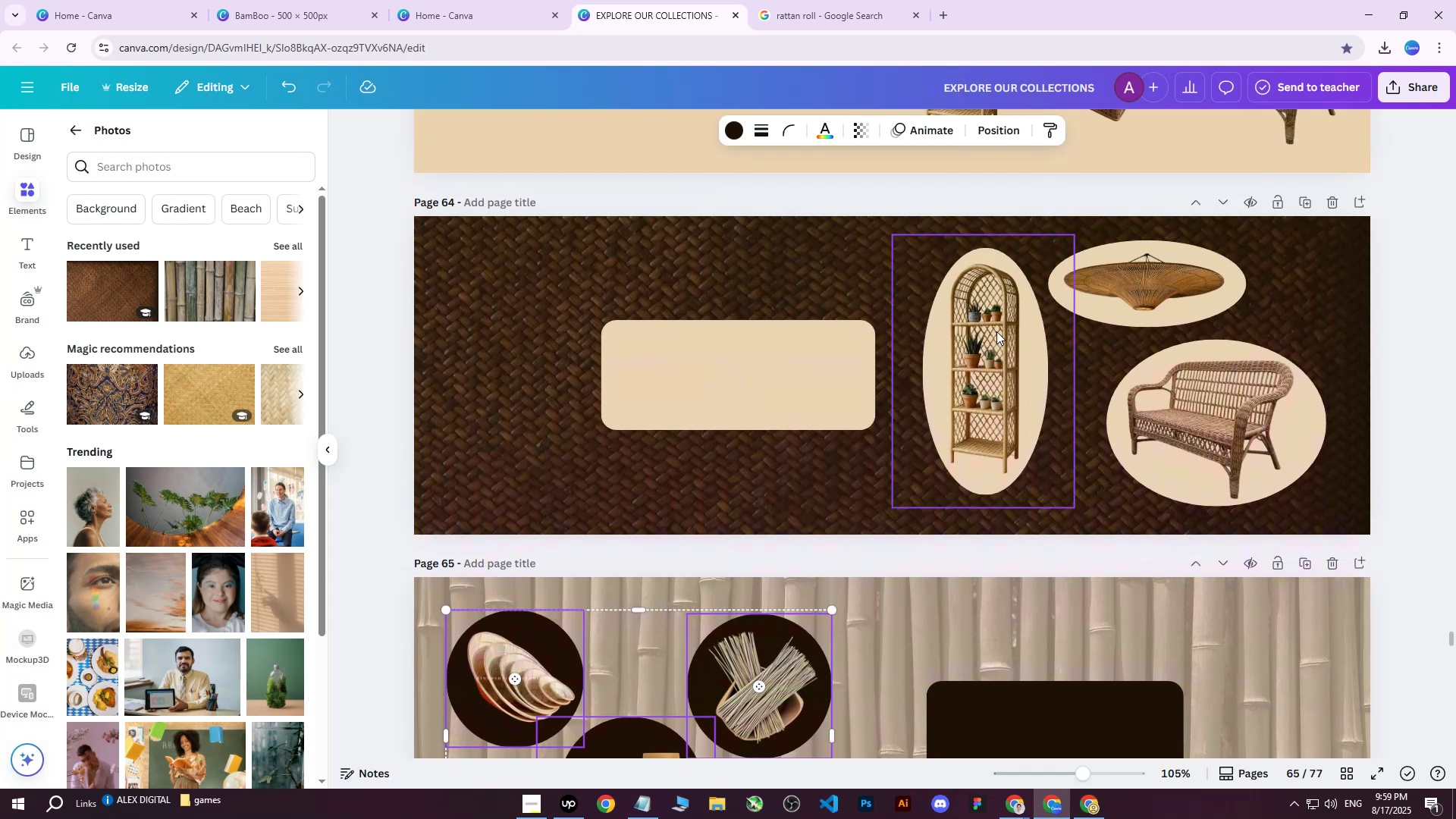 
left_click([996, 331])
 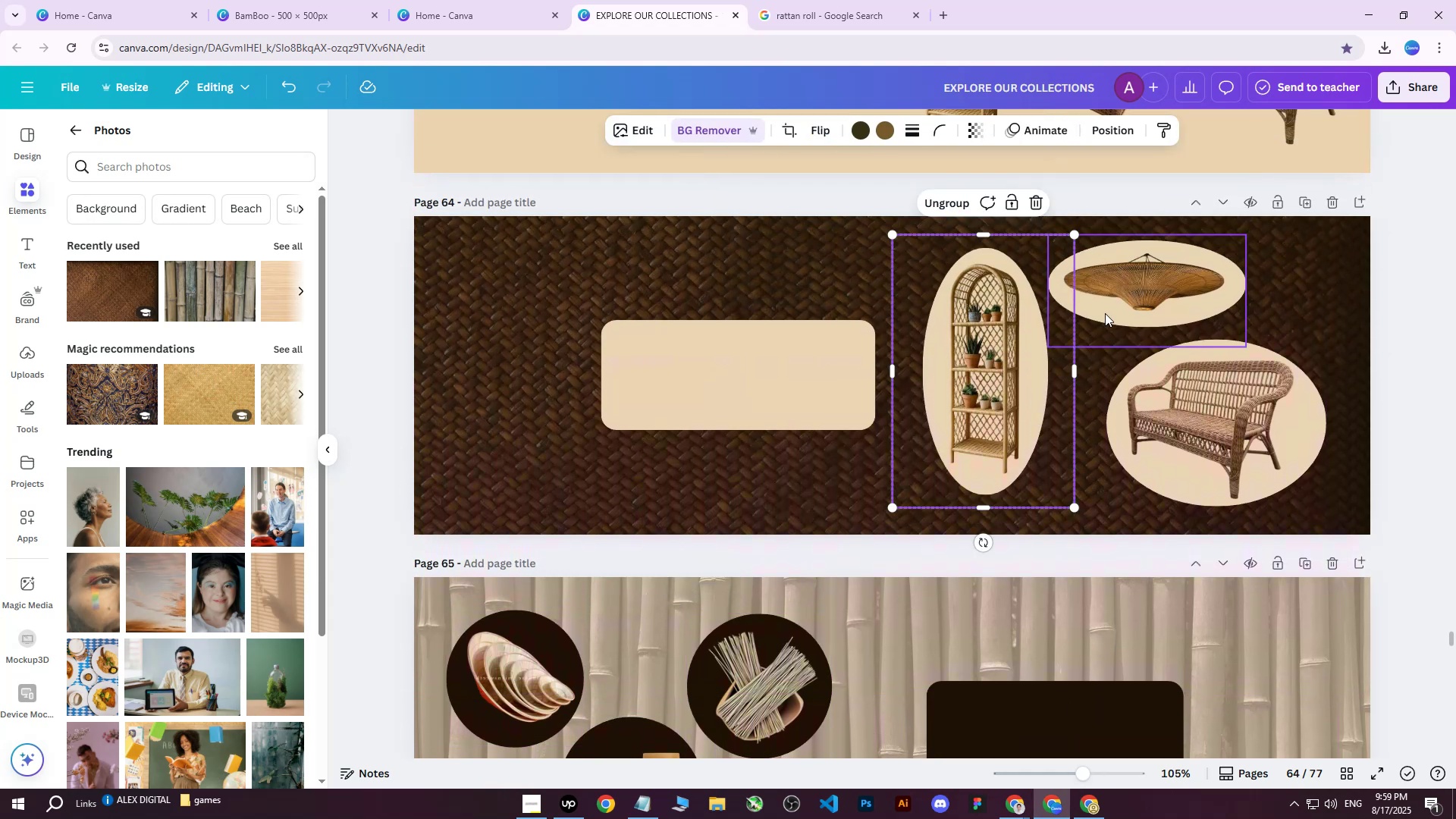 
left_click([1155, 291])
 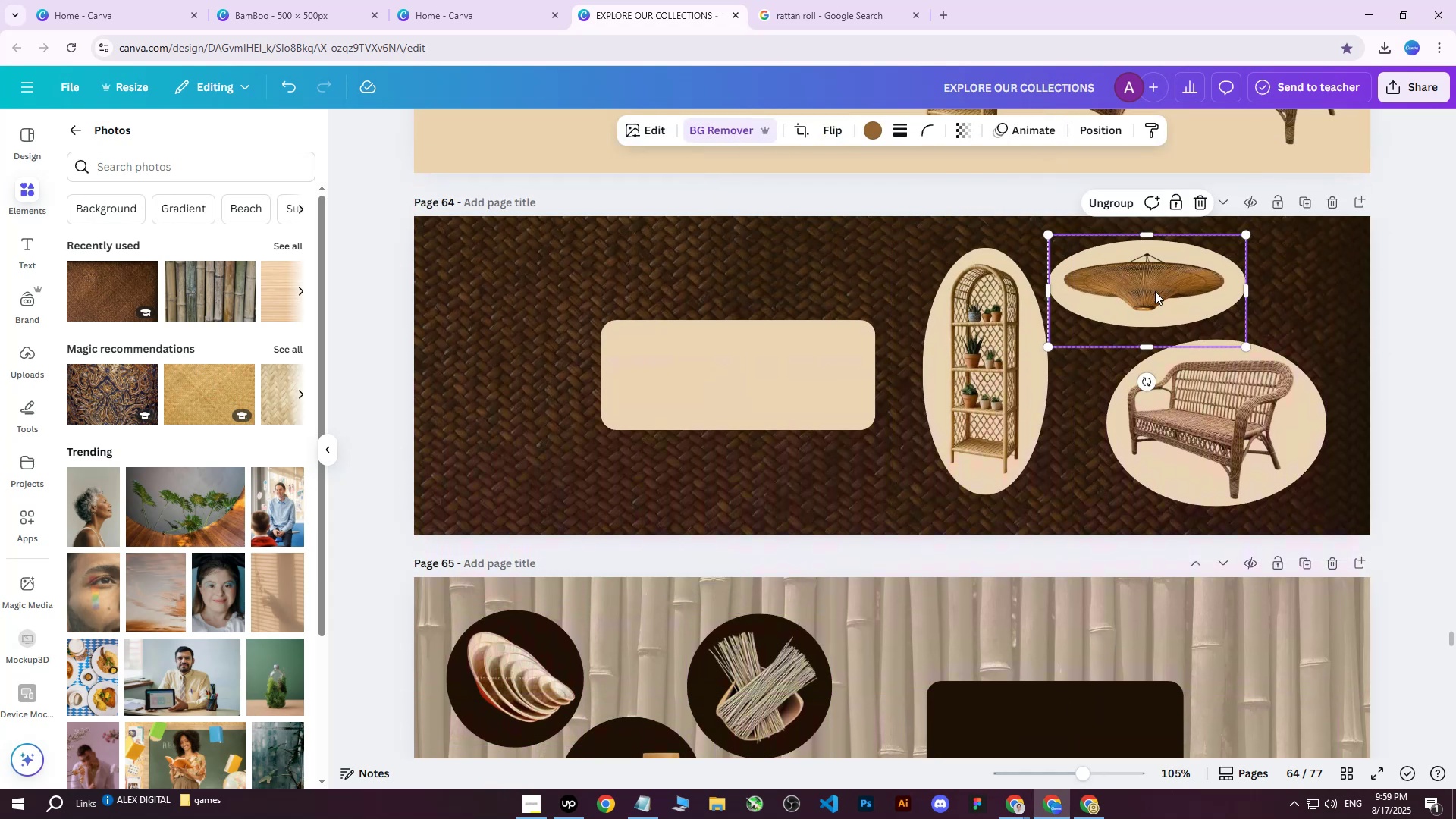 
hold_key(key=ArrowRight, duration=0.93)
 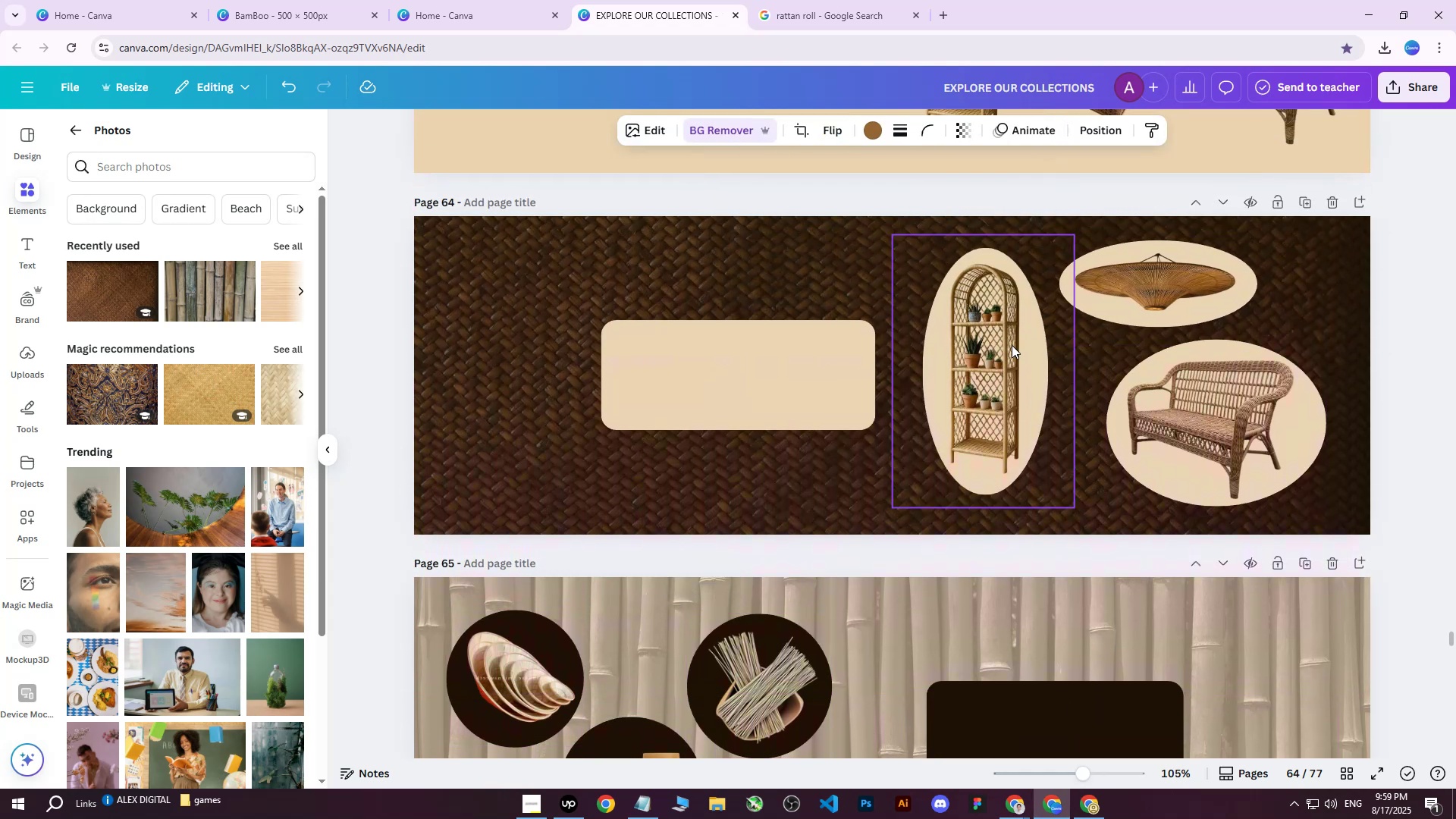 
left_click([1012, 345])
 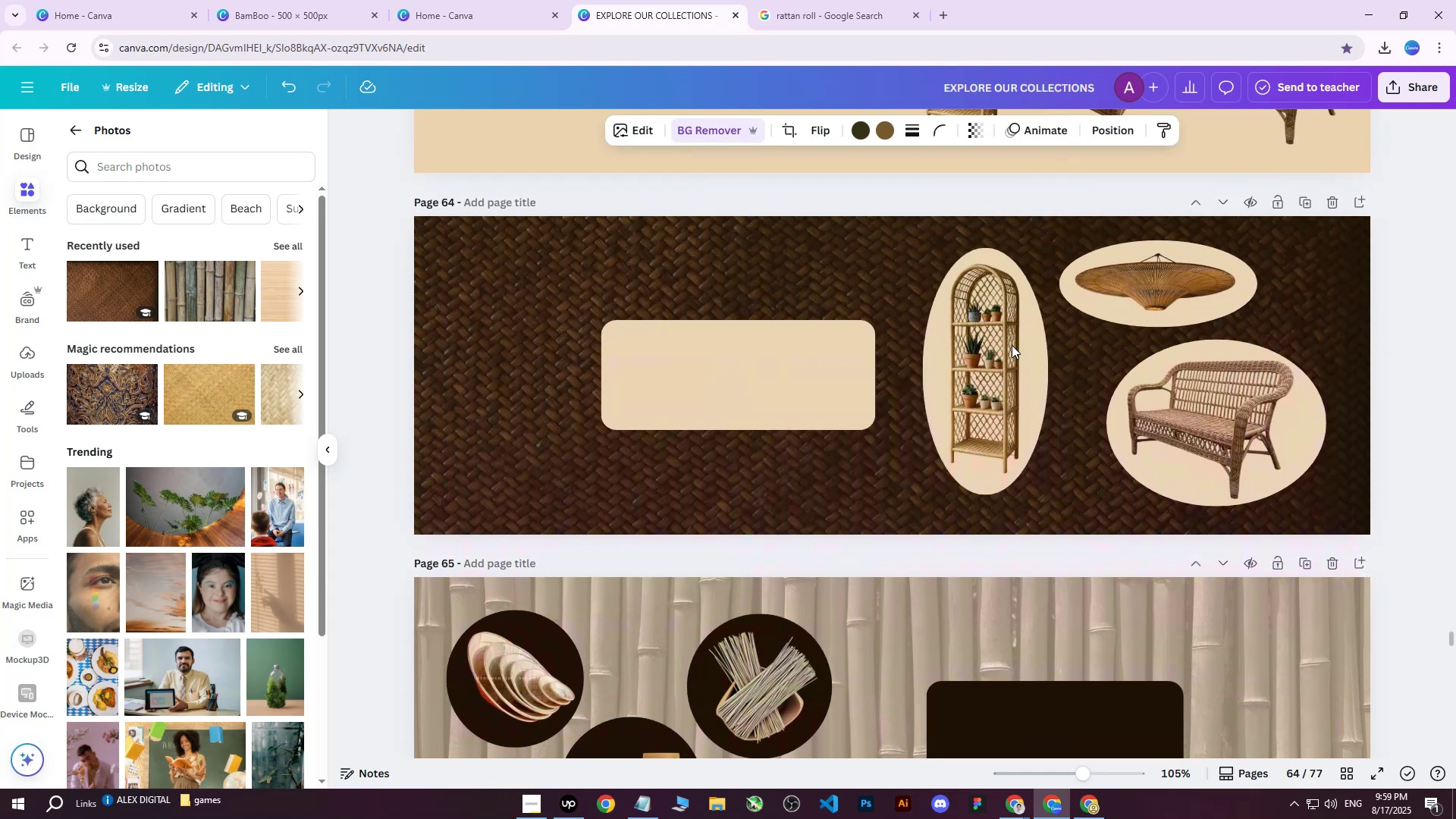 
hold_key(key=ArrowRight, duration=0.83)
 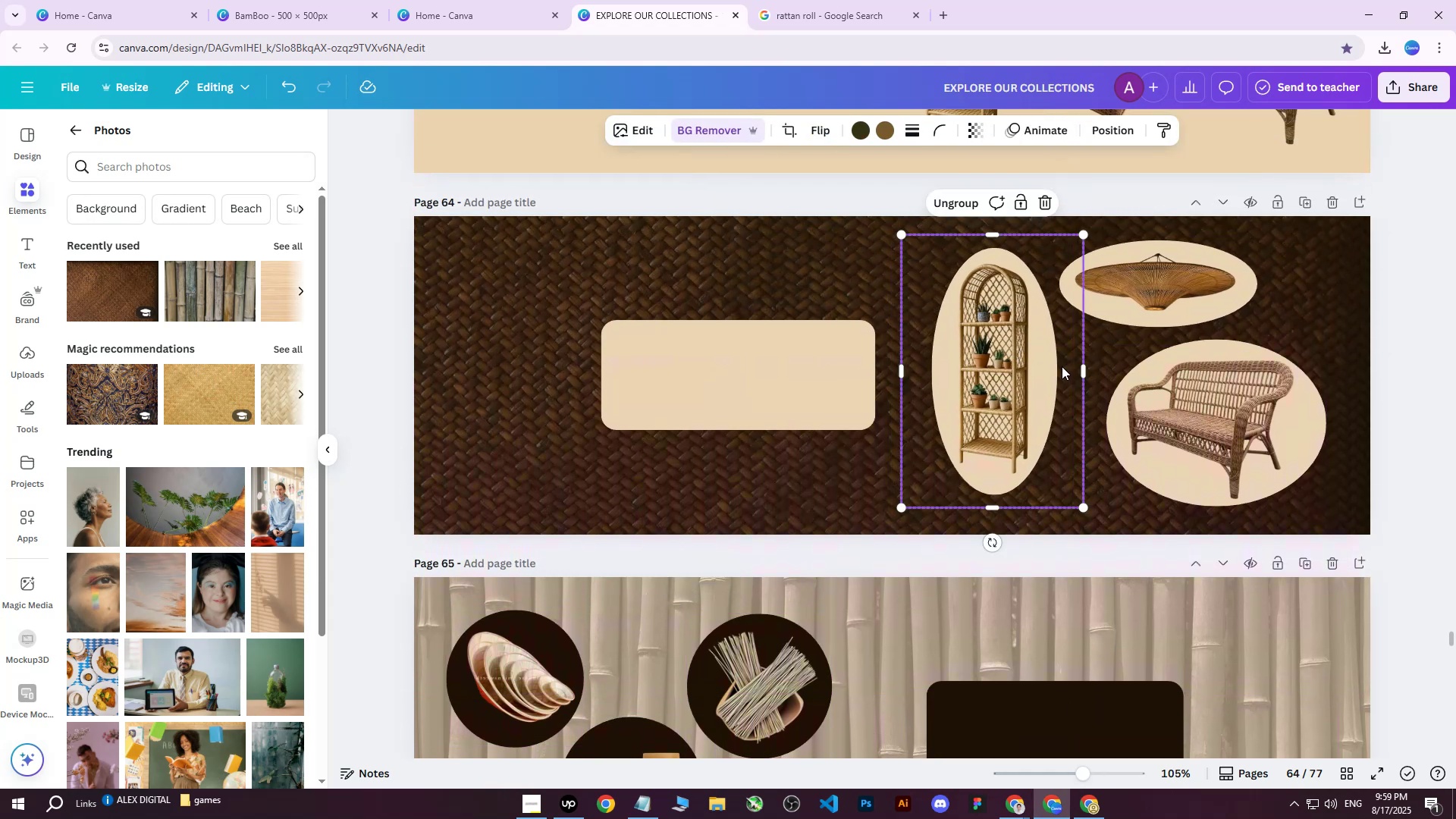 
scroll: coordinate [1062, 366], scroll_direction: down, amount: 1.0
 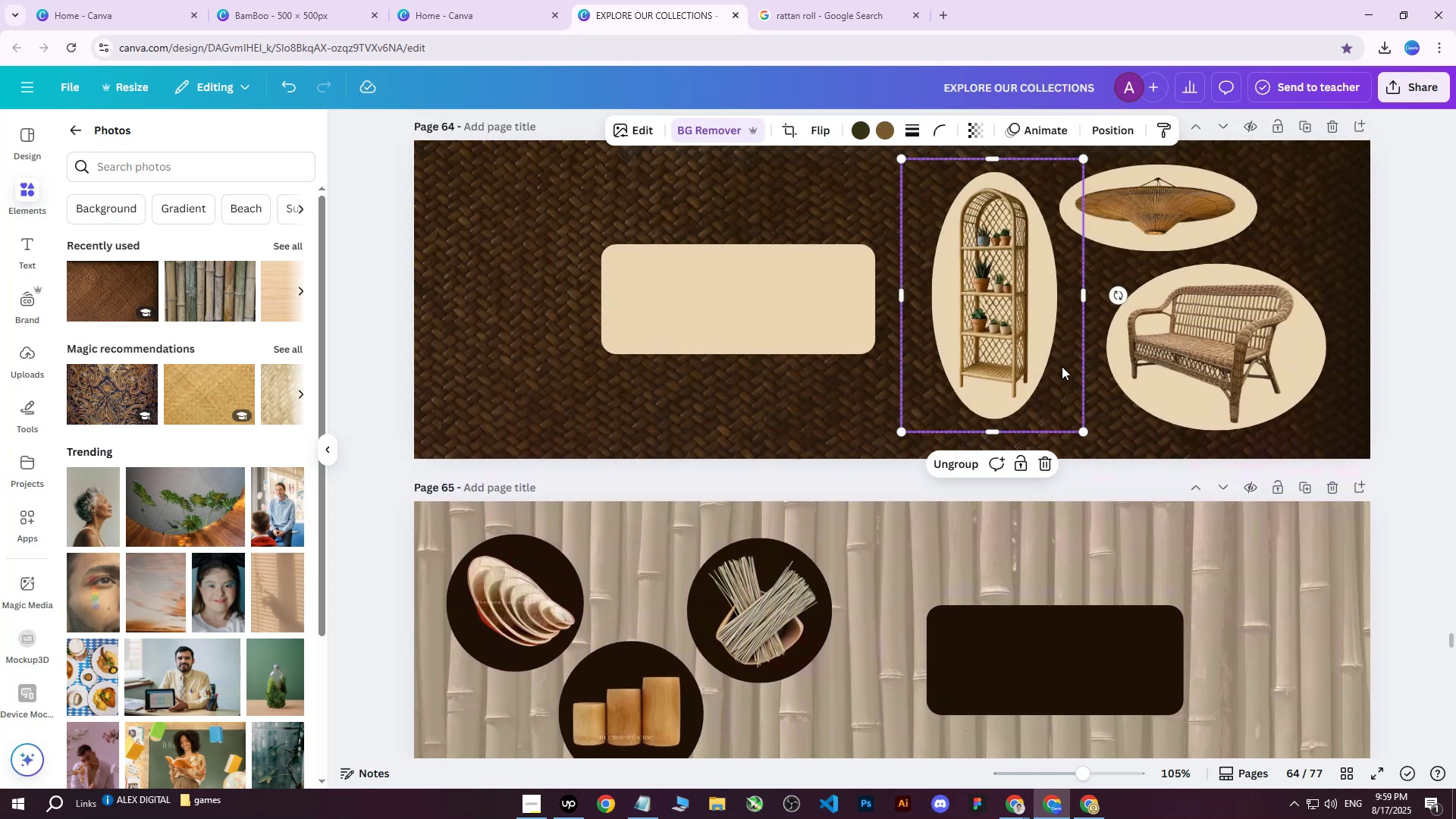 
hold_key(key=ArrowRight, duration=0.63)
 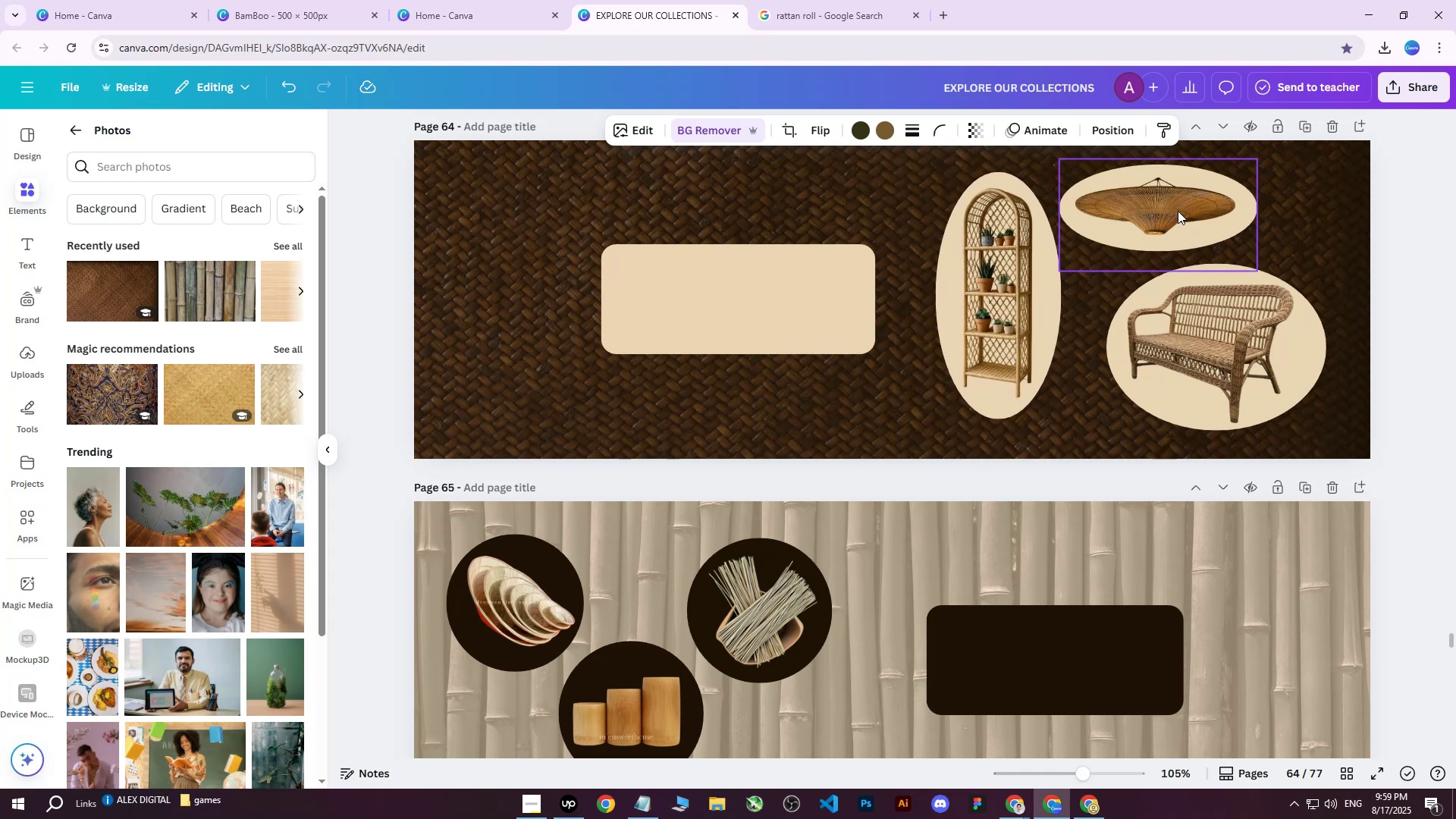 
left_click([1178, 211])
 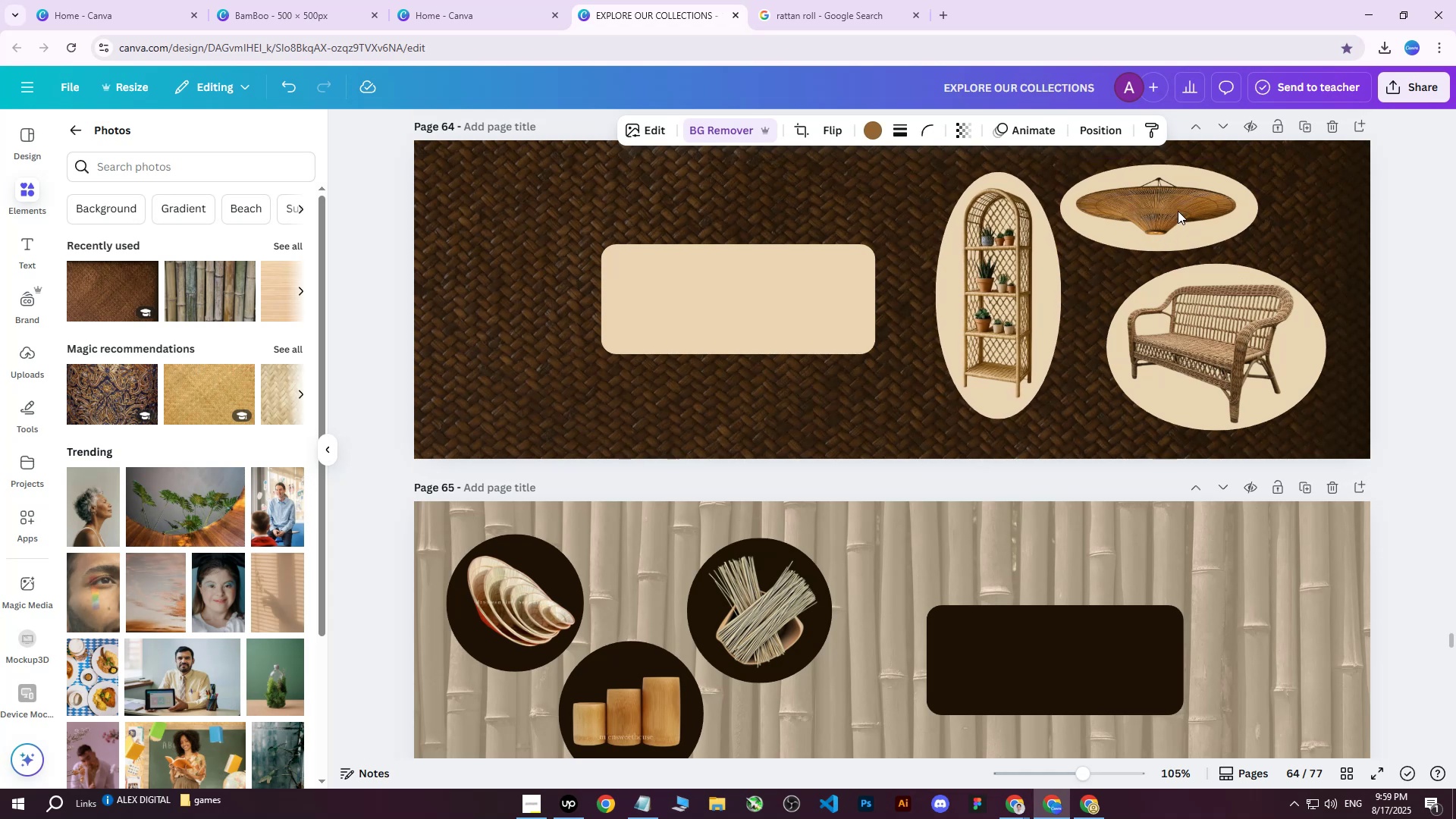 
hold_key(key=ArrowRight, duration=0.88)
 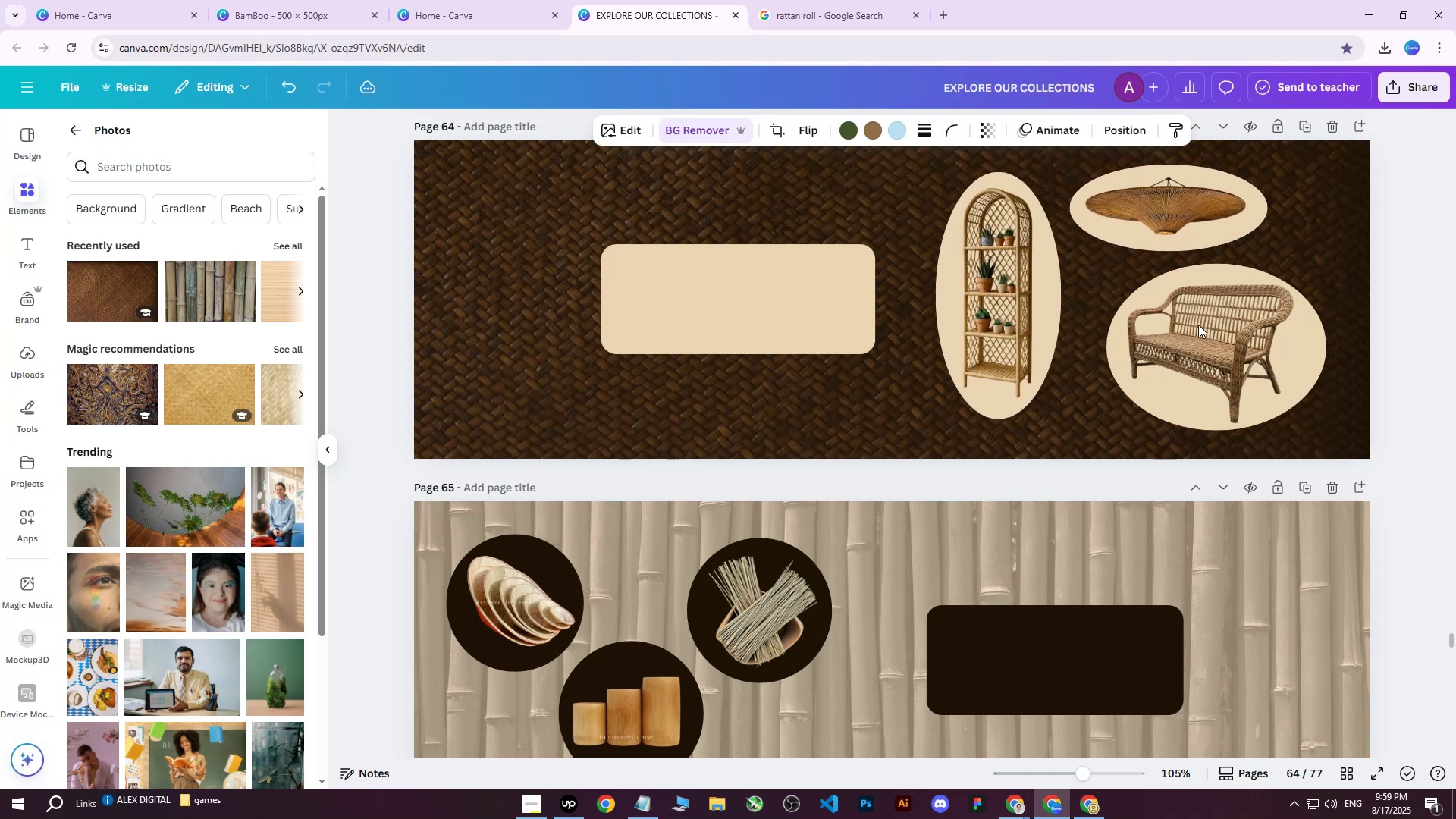 
left_click([1198, 325])
 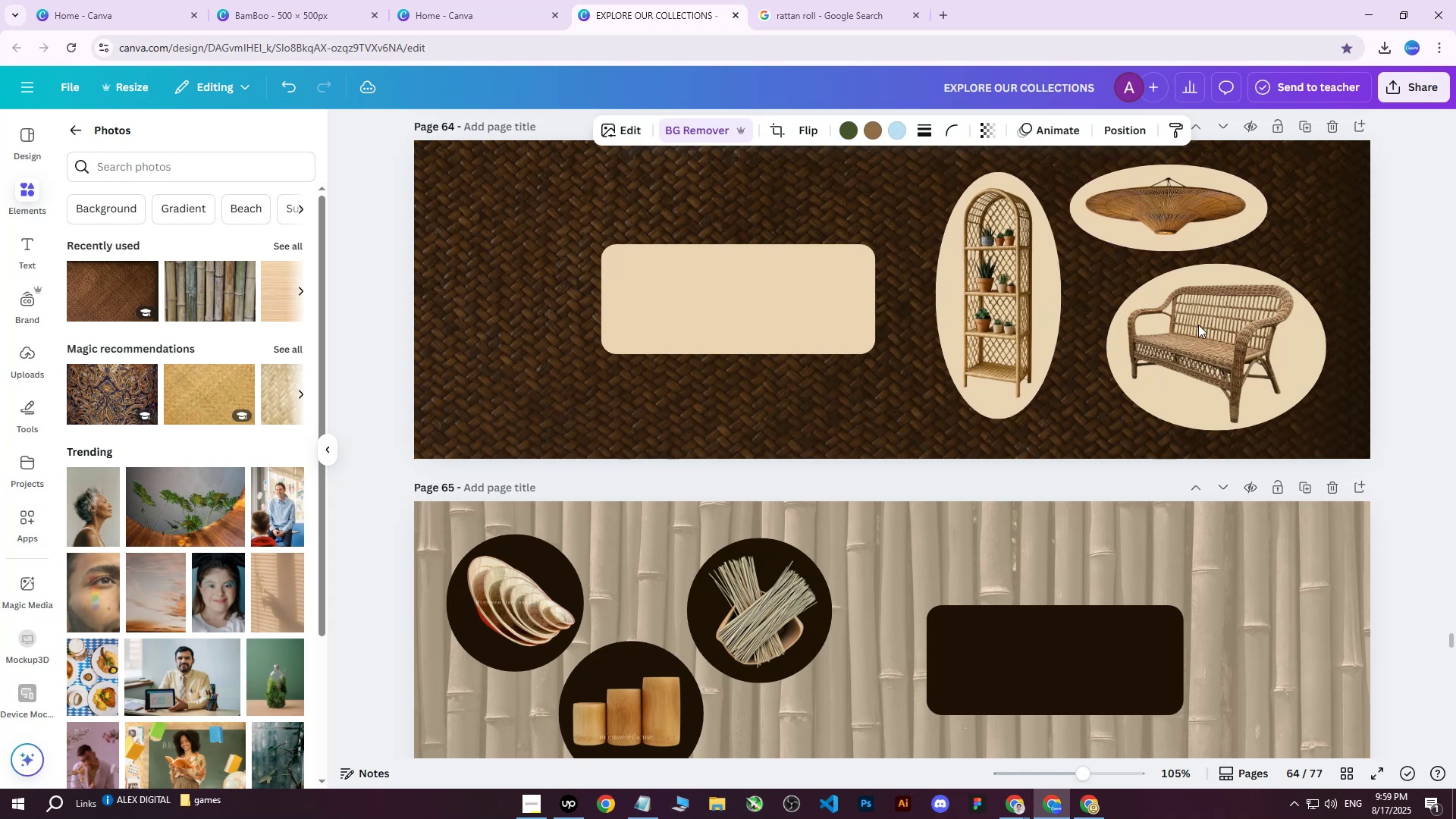 
hold_key(key=ArrowRight, duration=1.03)
 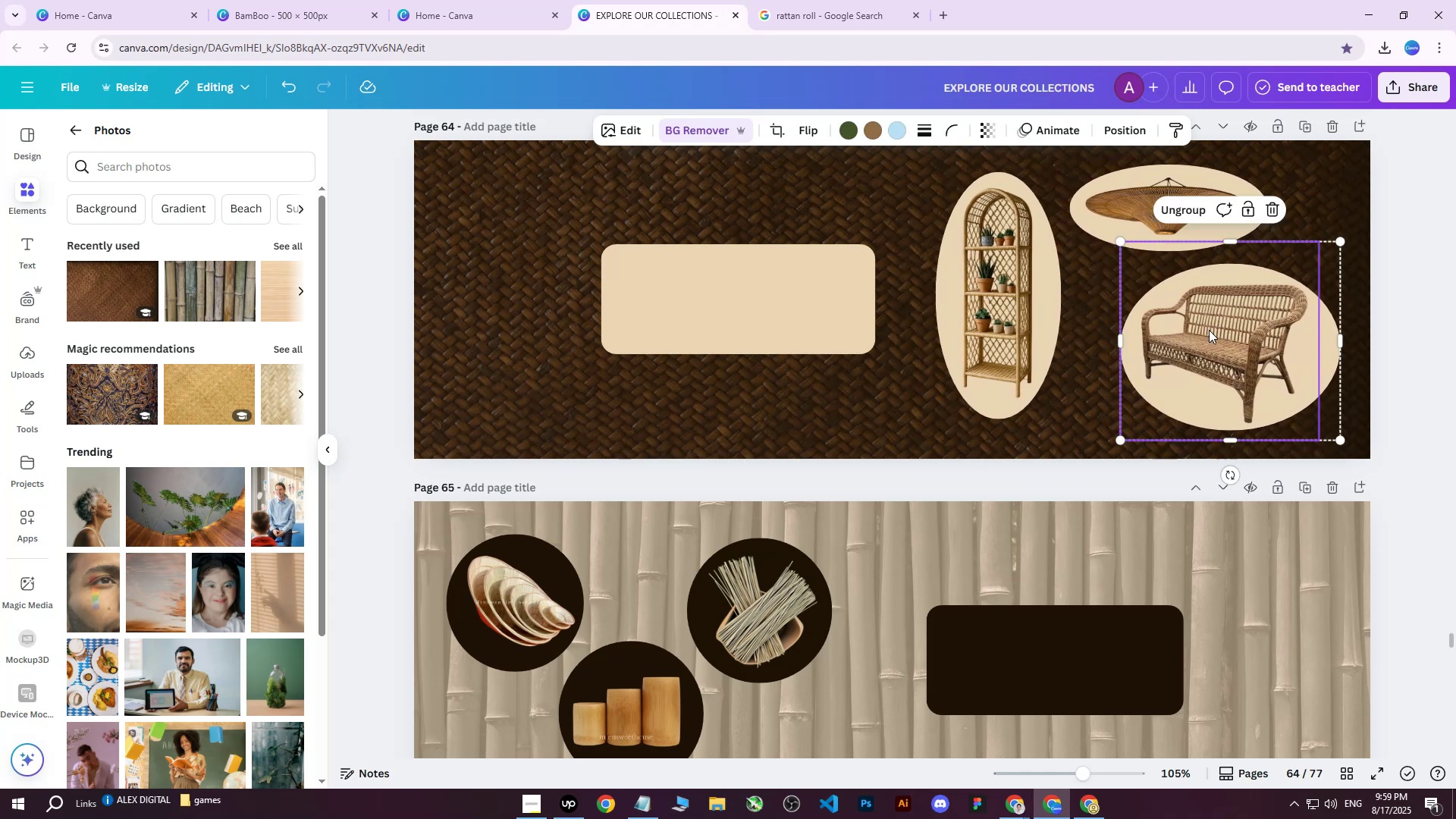 
scroll: coordinate [1211, 324], scroll_direction: none, amount: 0.0
 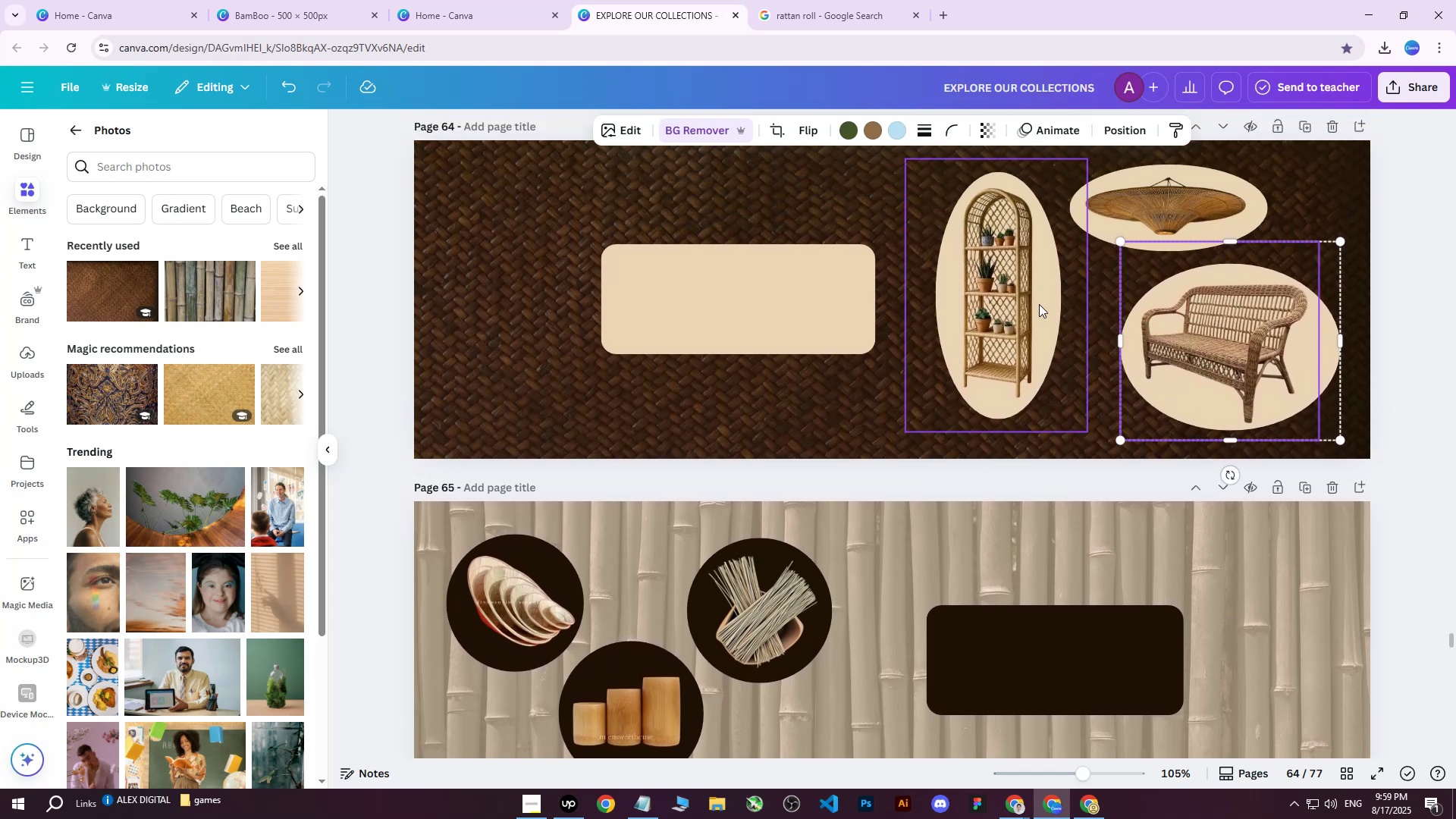 
left_click([1038, 303])
 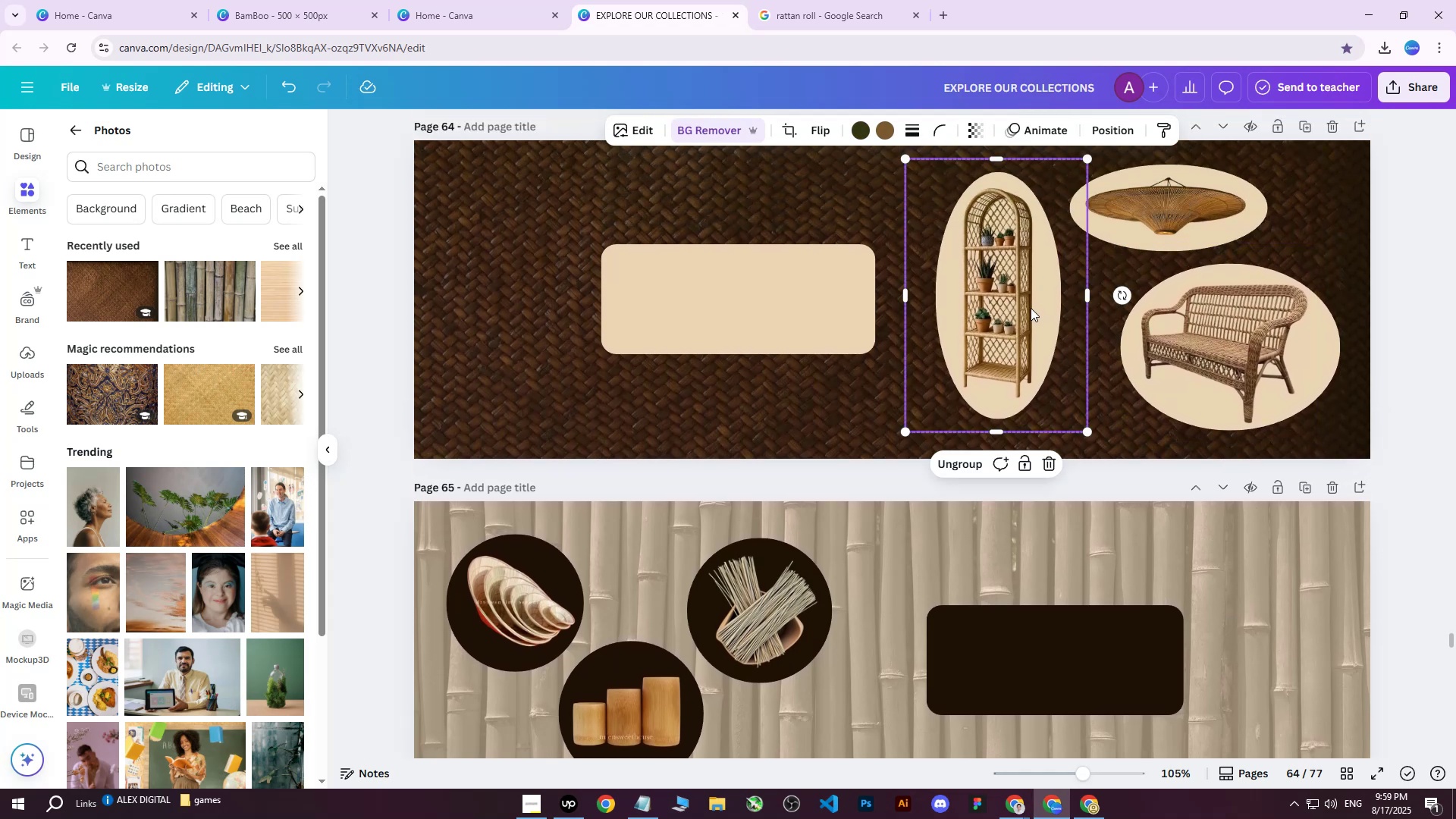 
scroll: coordinate [1033, 306], scroll_direction: down, amount: 1.0
 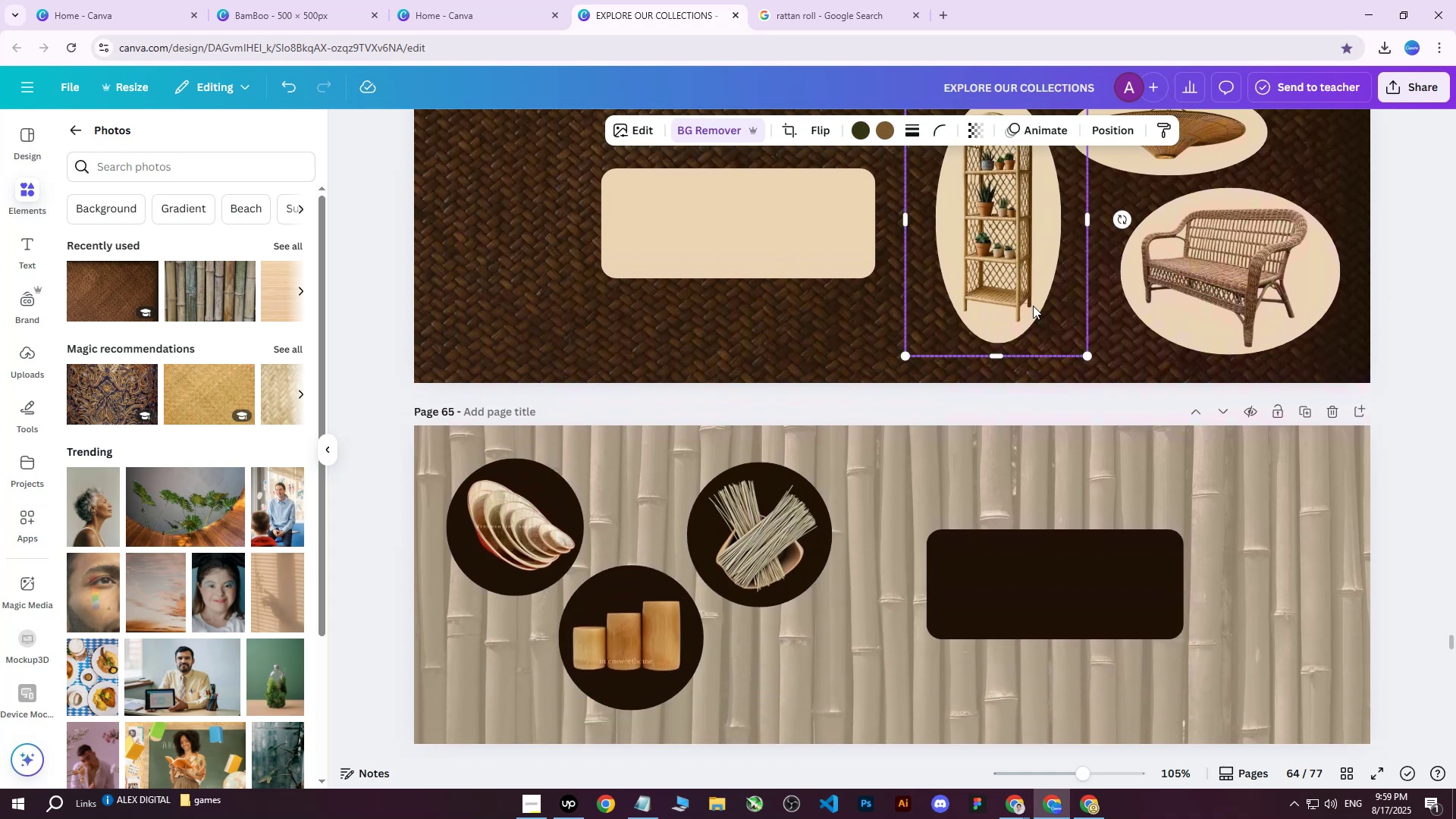 
key(ArrowRight)
 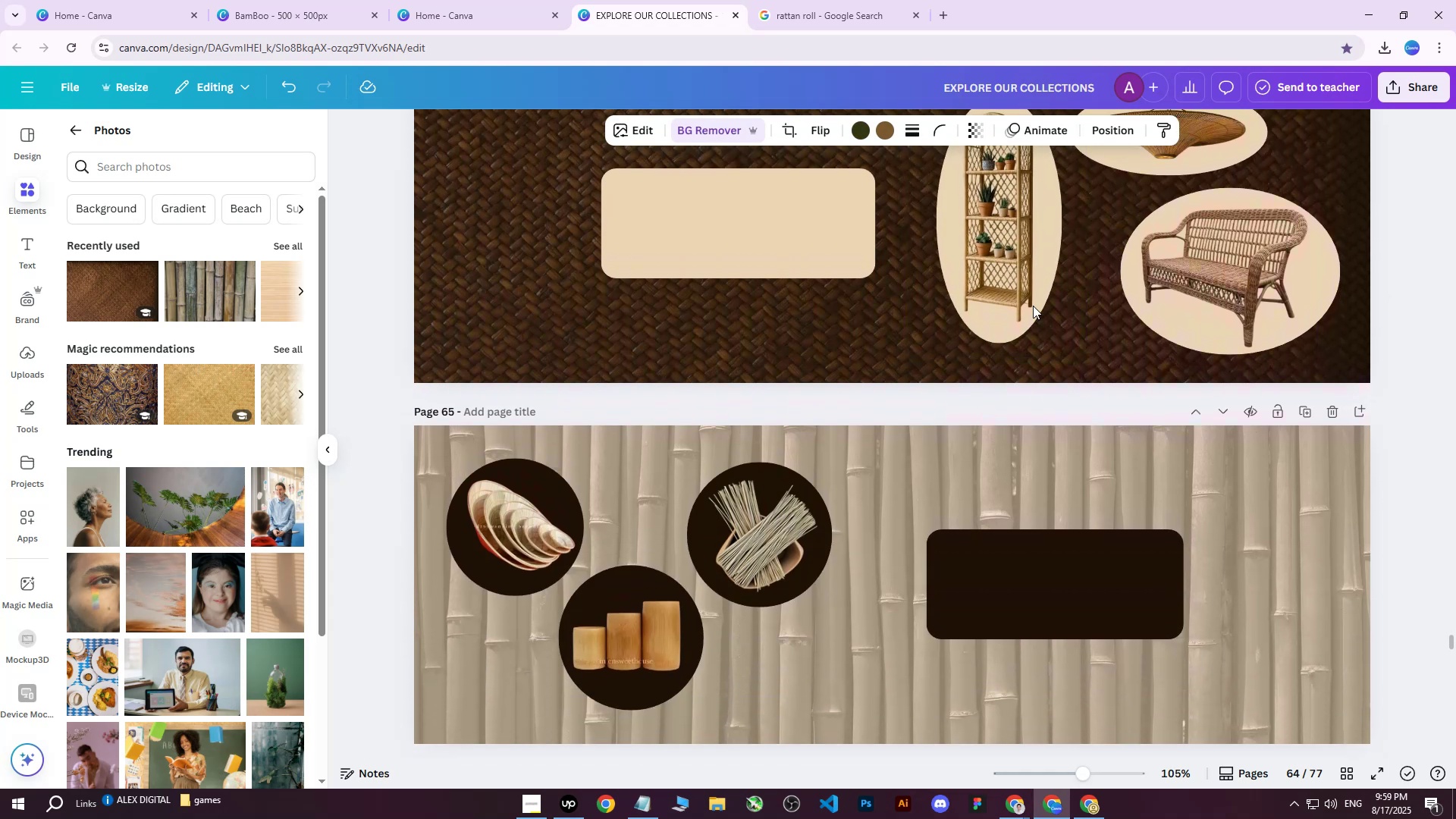 
scroll: coordinate [1034, 305], scroll_direction: up, amount: 4.0
 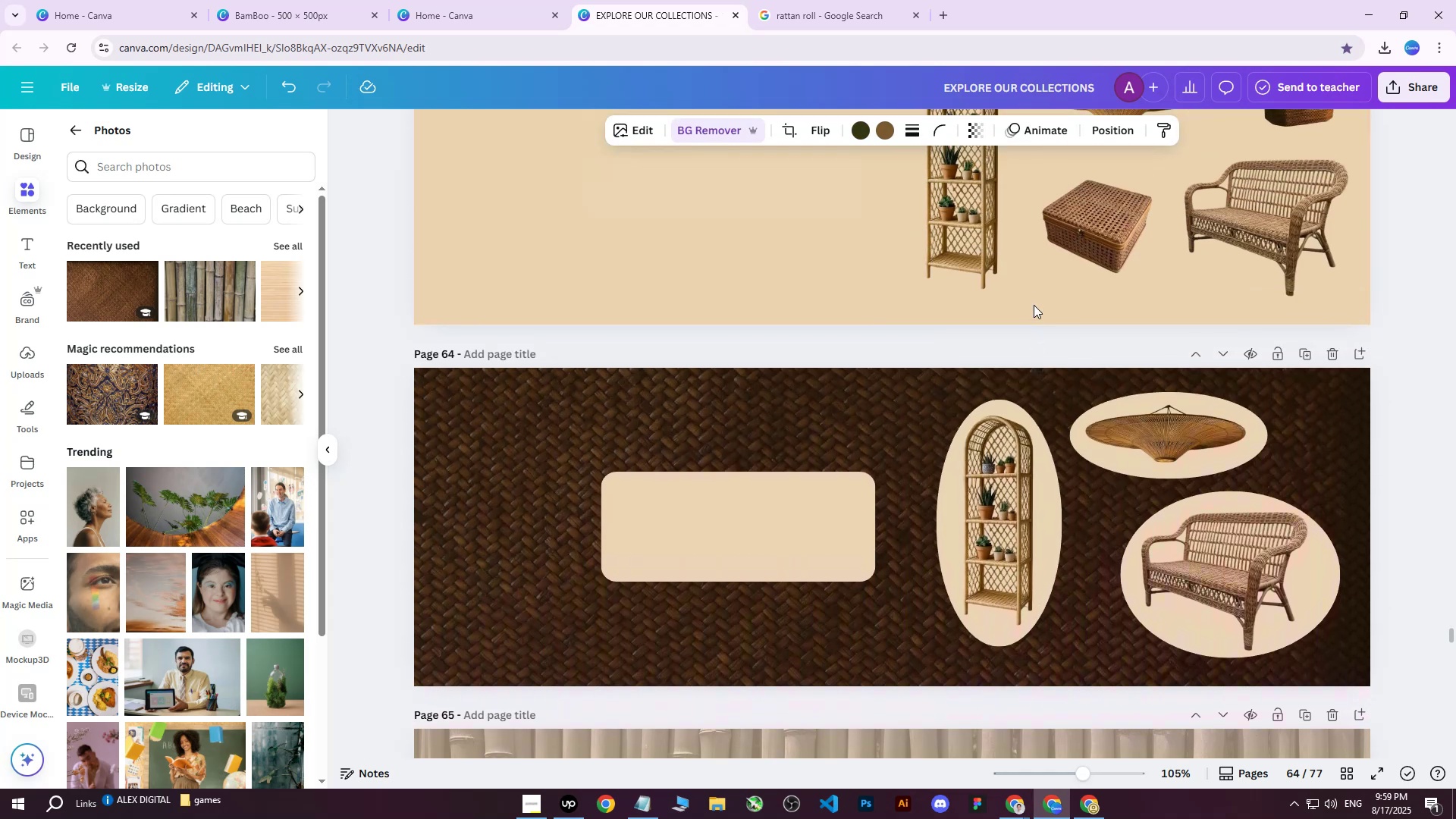 
hold_key(key=ArrowRight, duration=0.3)
 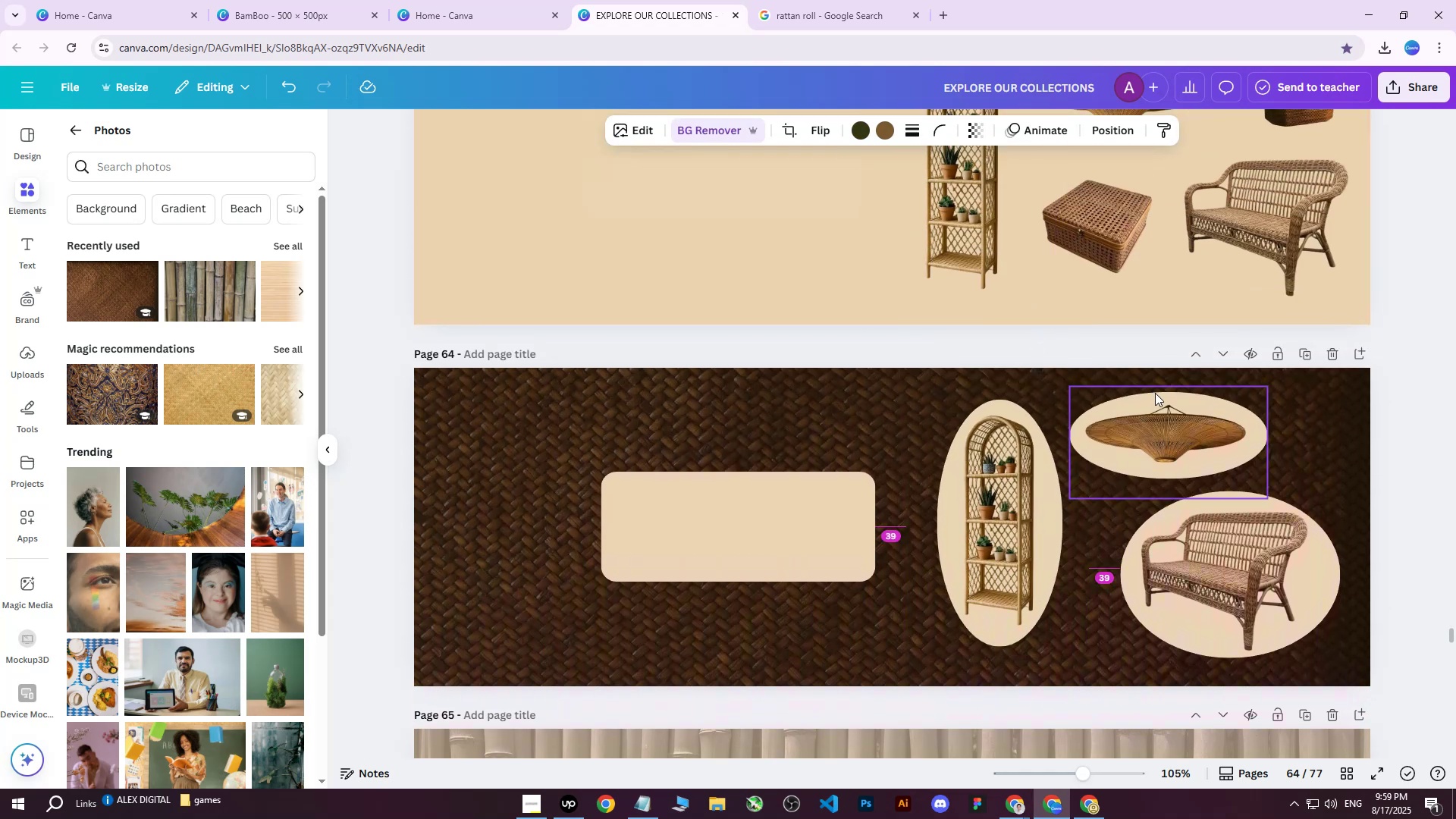 
left_click([1155, 393])
 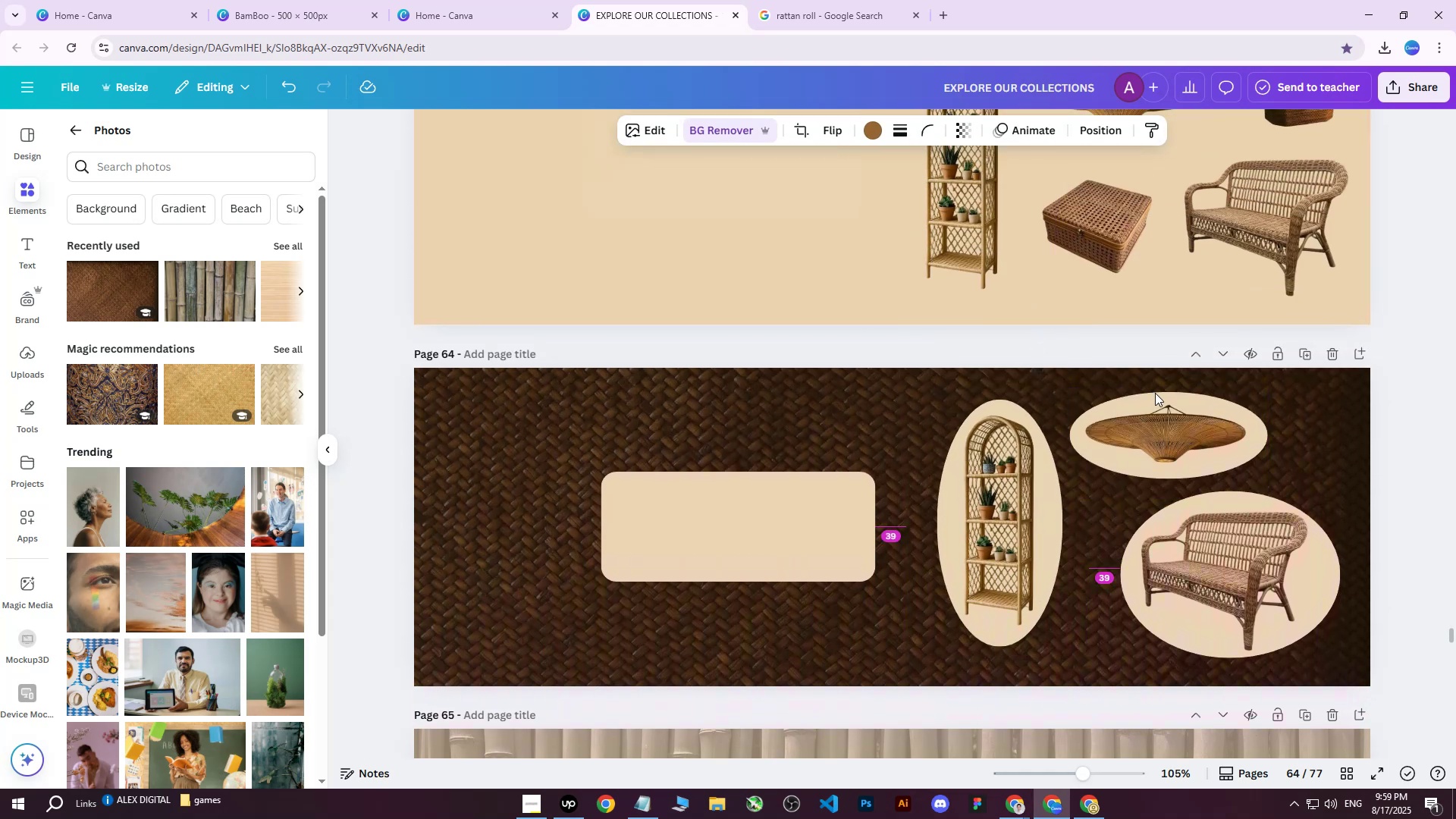 
key(ArrowRight)
 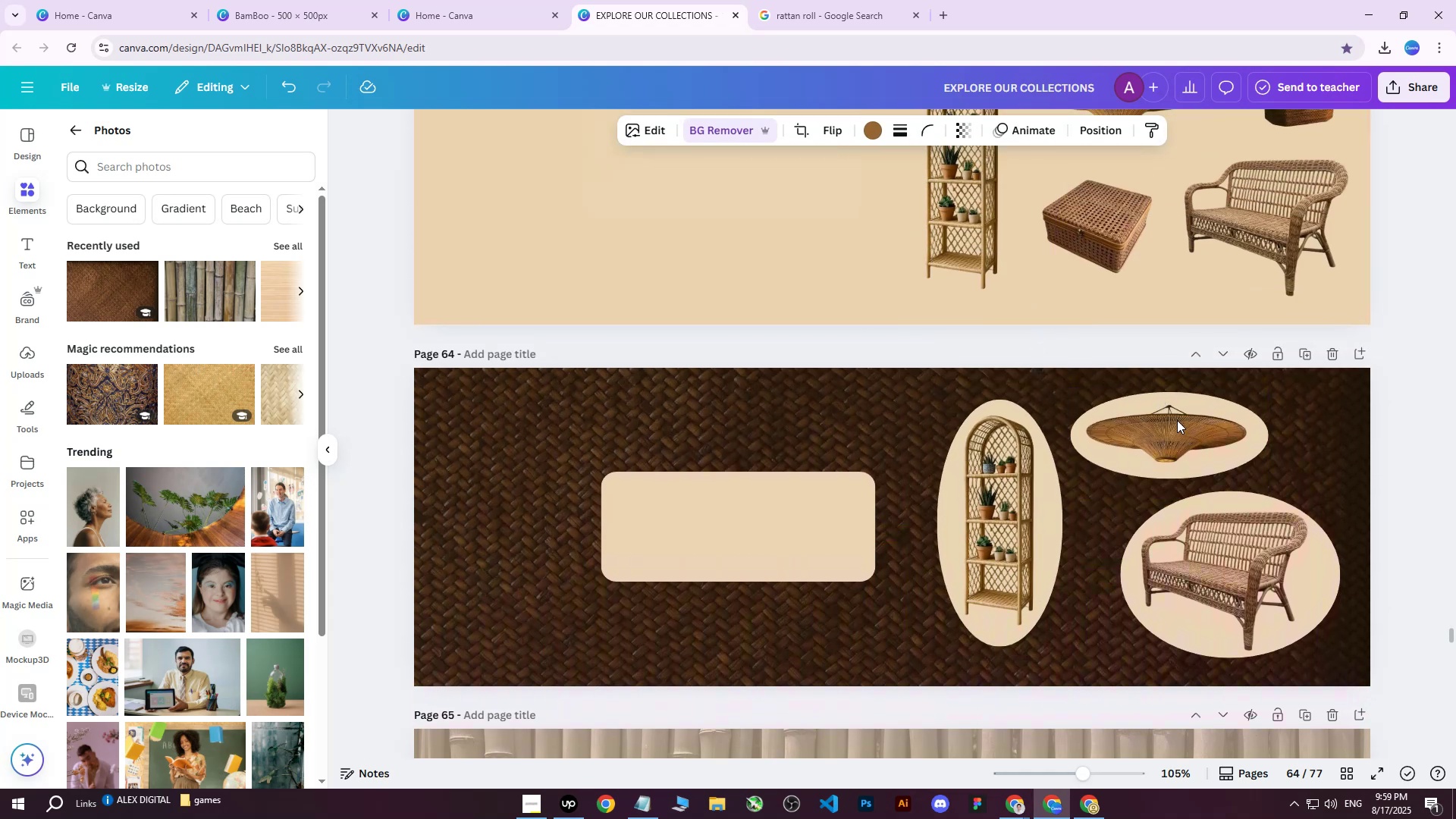 
hold_key(key=ArrowRight, duration=0.79)
 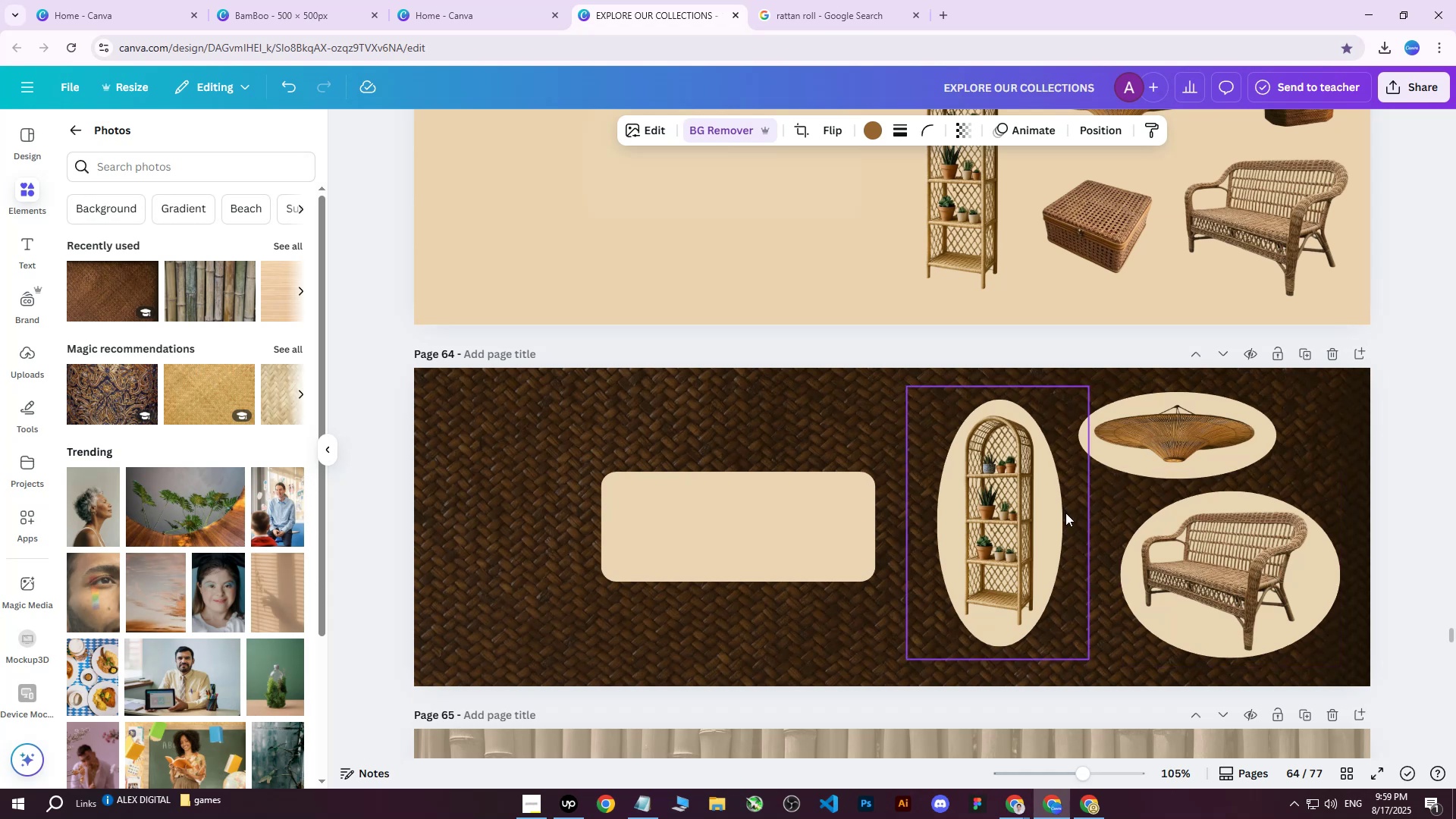 
left_click([1043, 506])
 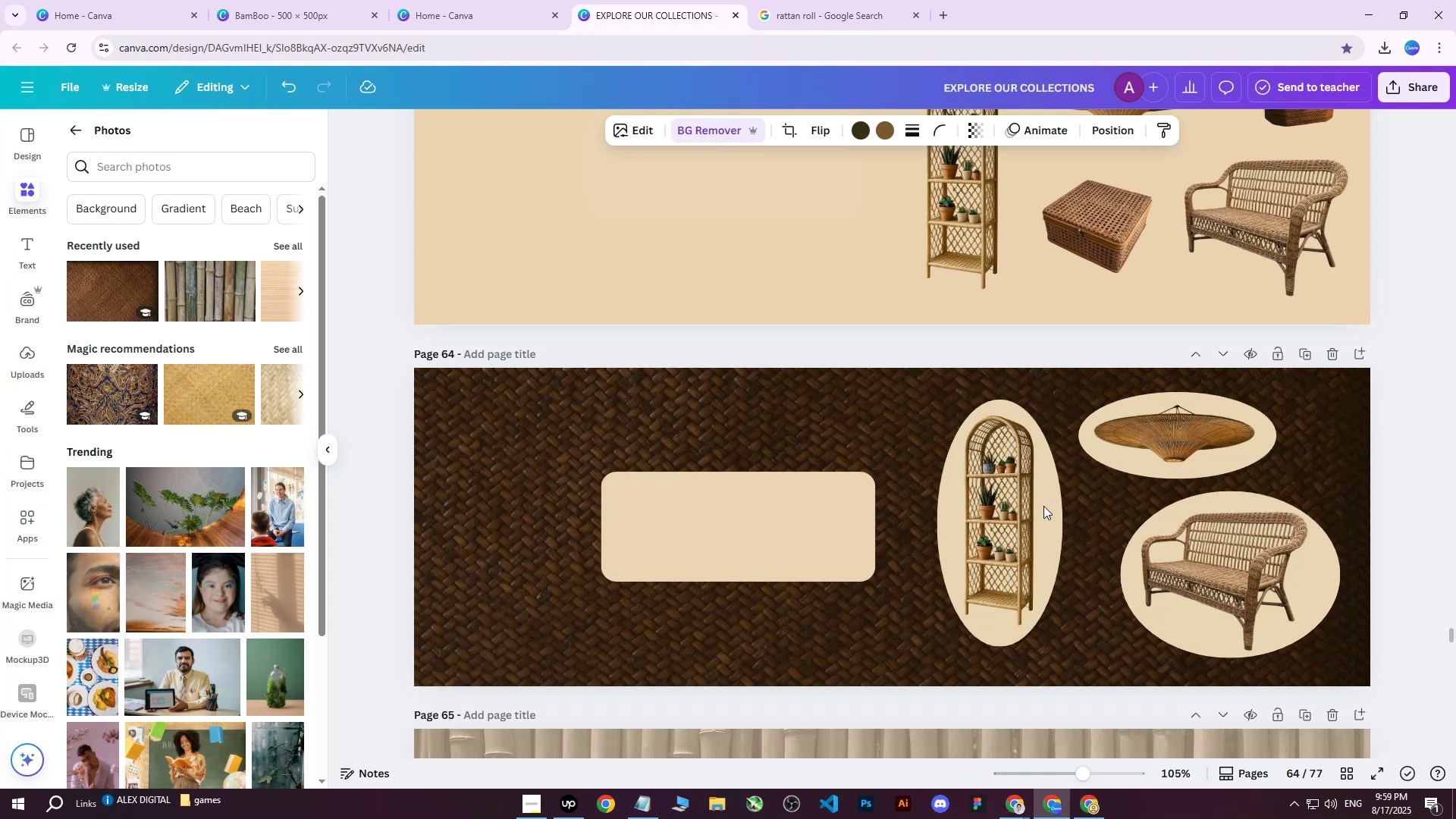 
key(ArrowRight)
 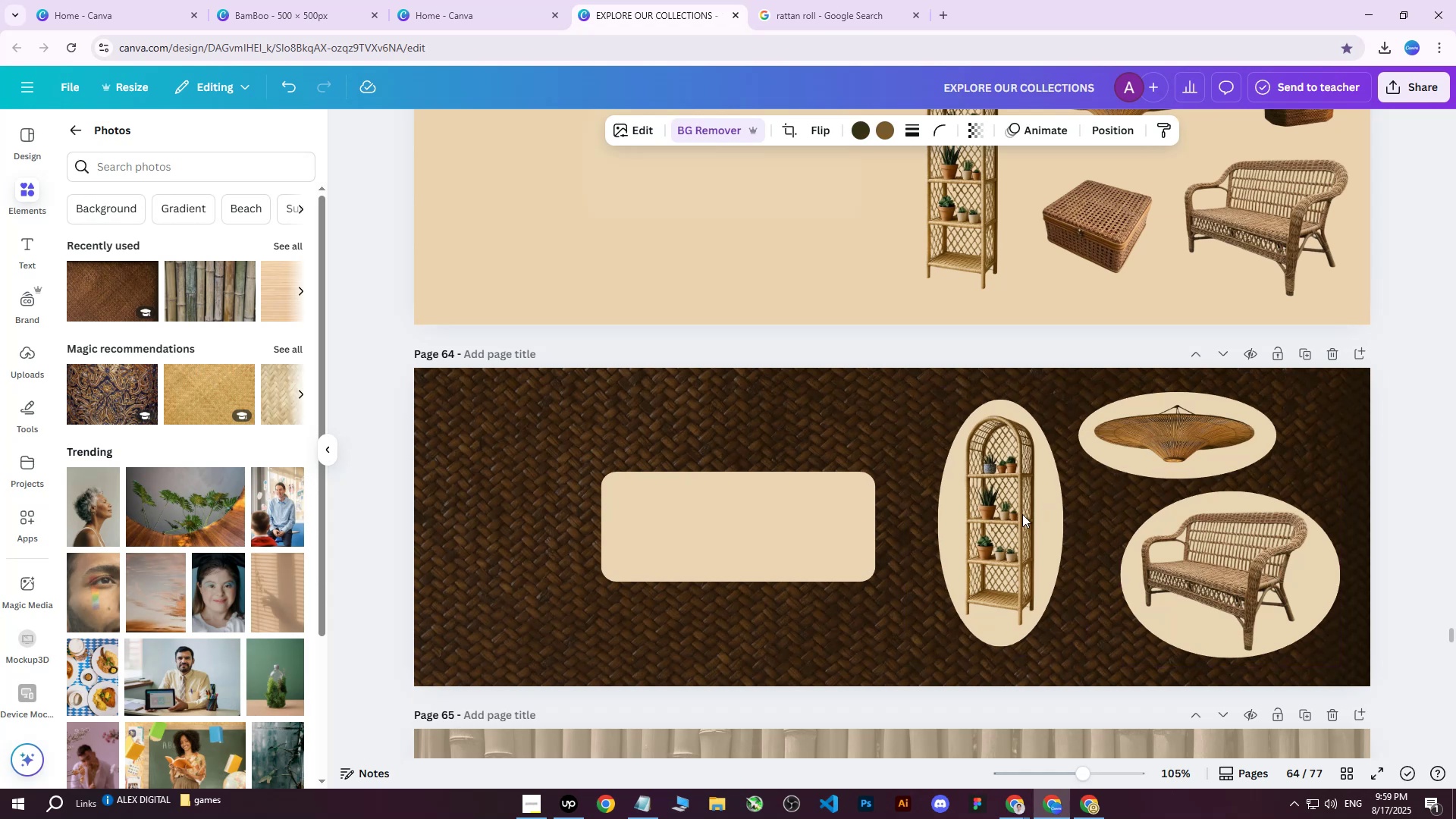 
key(ArrowRight)
 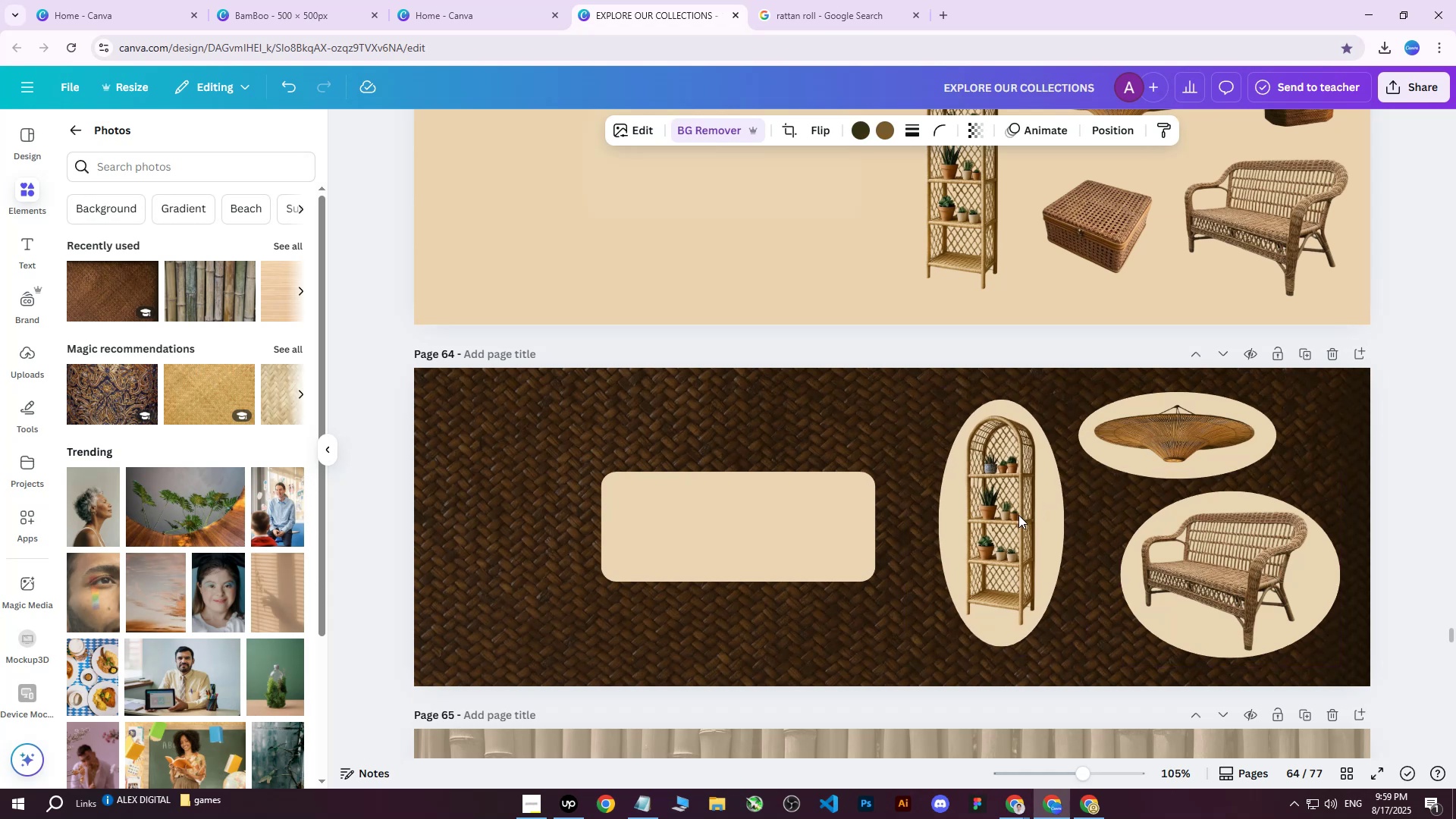 
key(ArrowRight)
 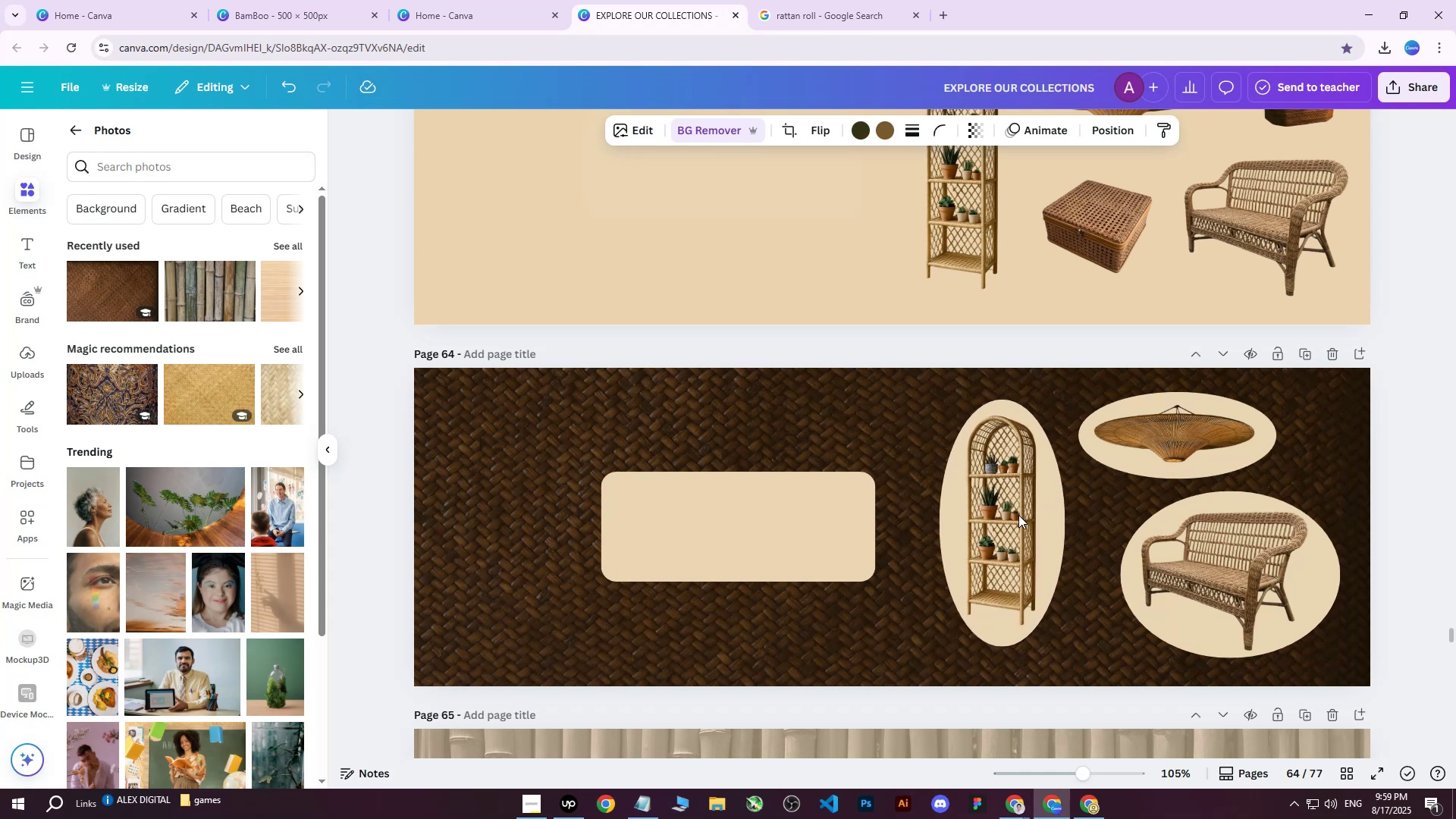 
key(ArrowRight)
 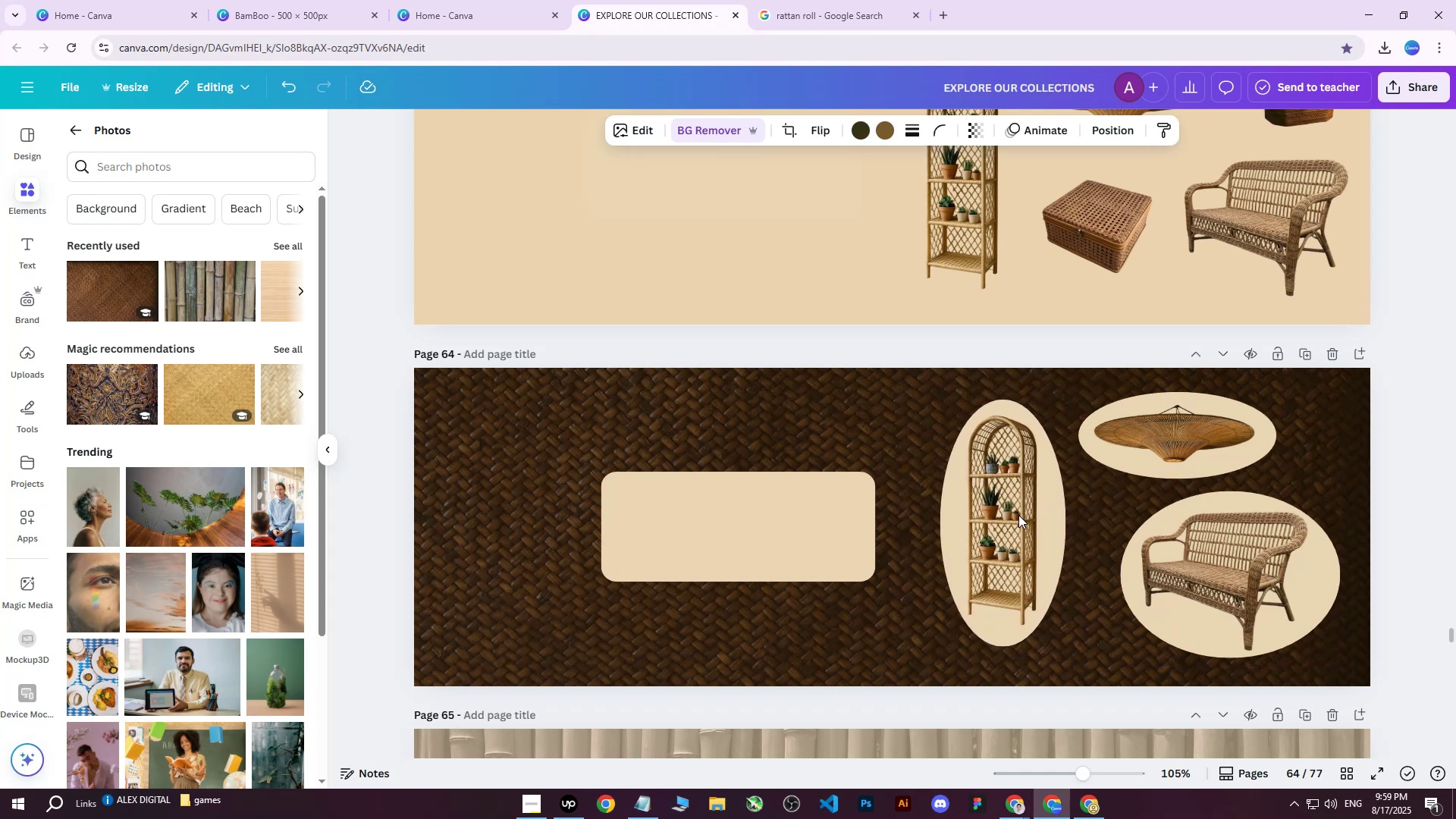 
key(ArrowRight)
 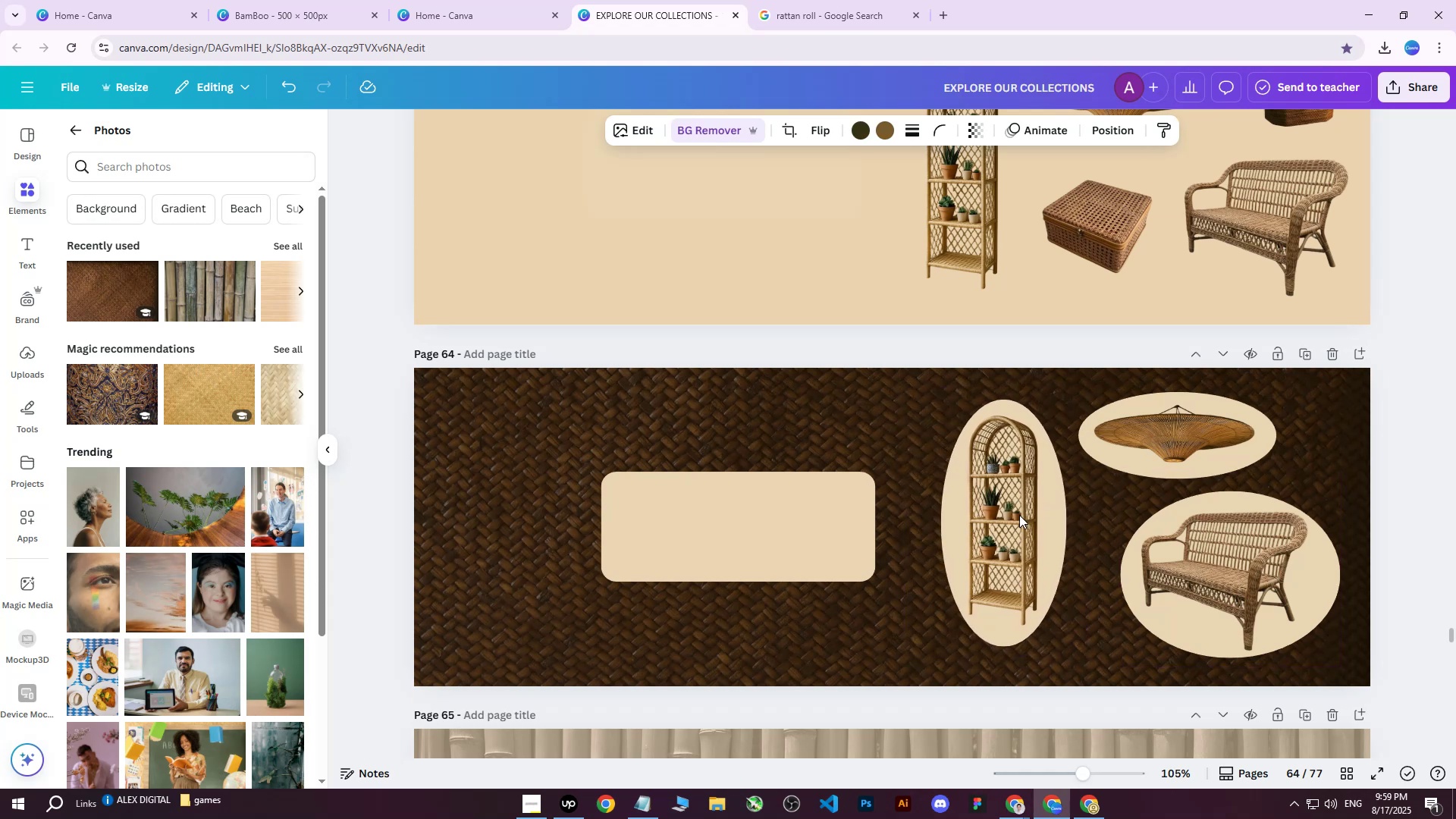 
key(ArrowRight)
 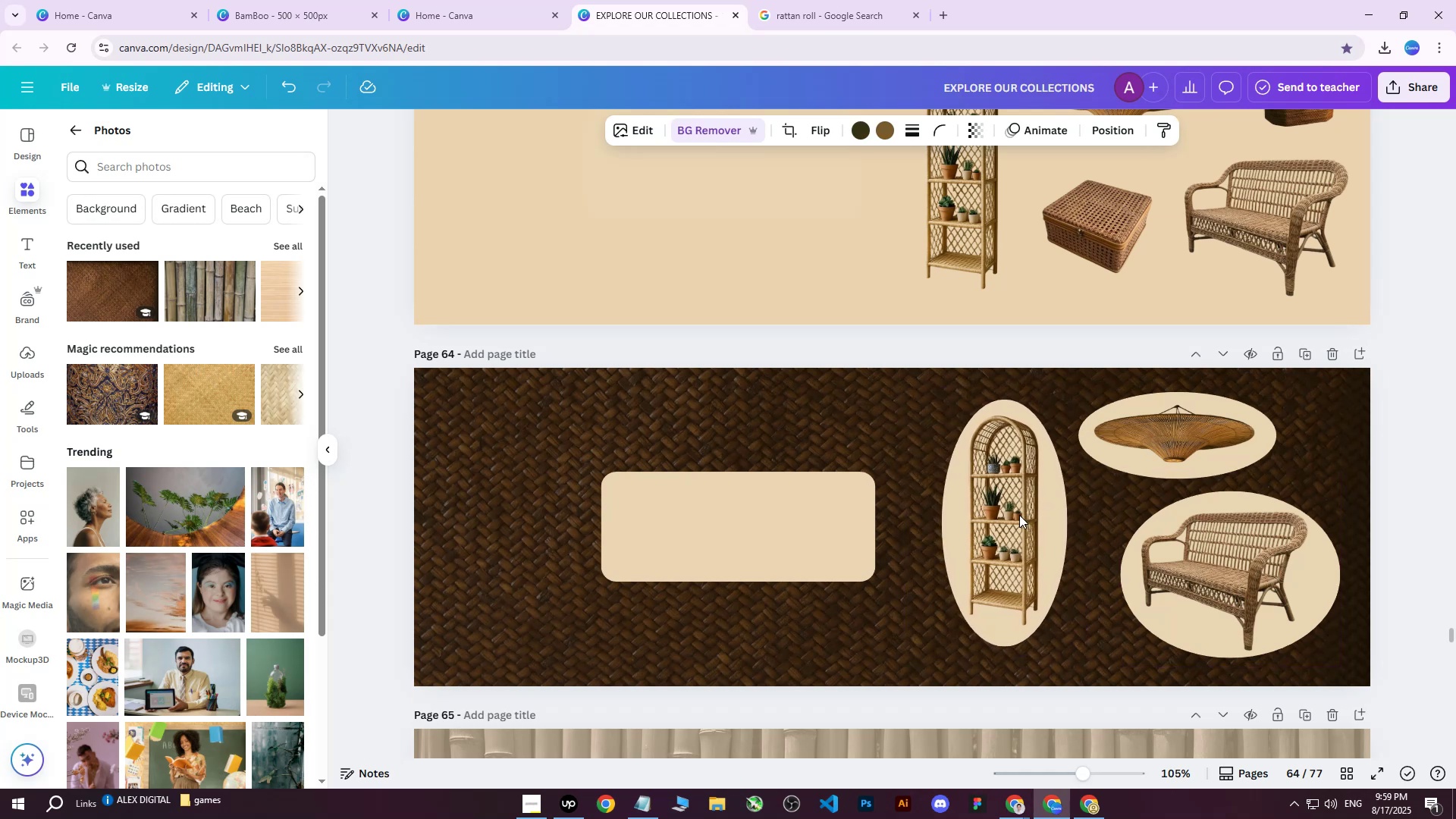 
key(ArrowRight)
 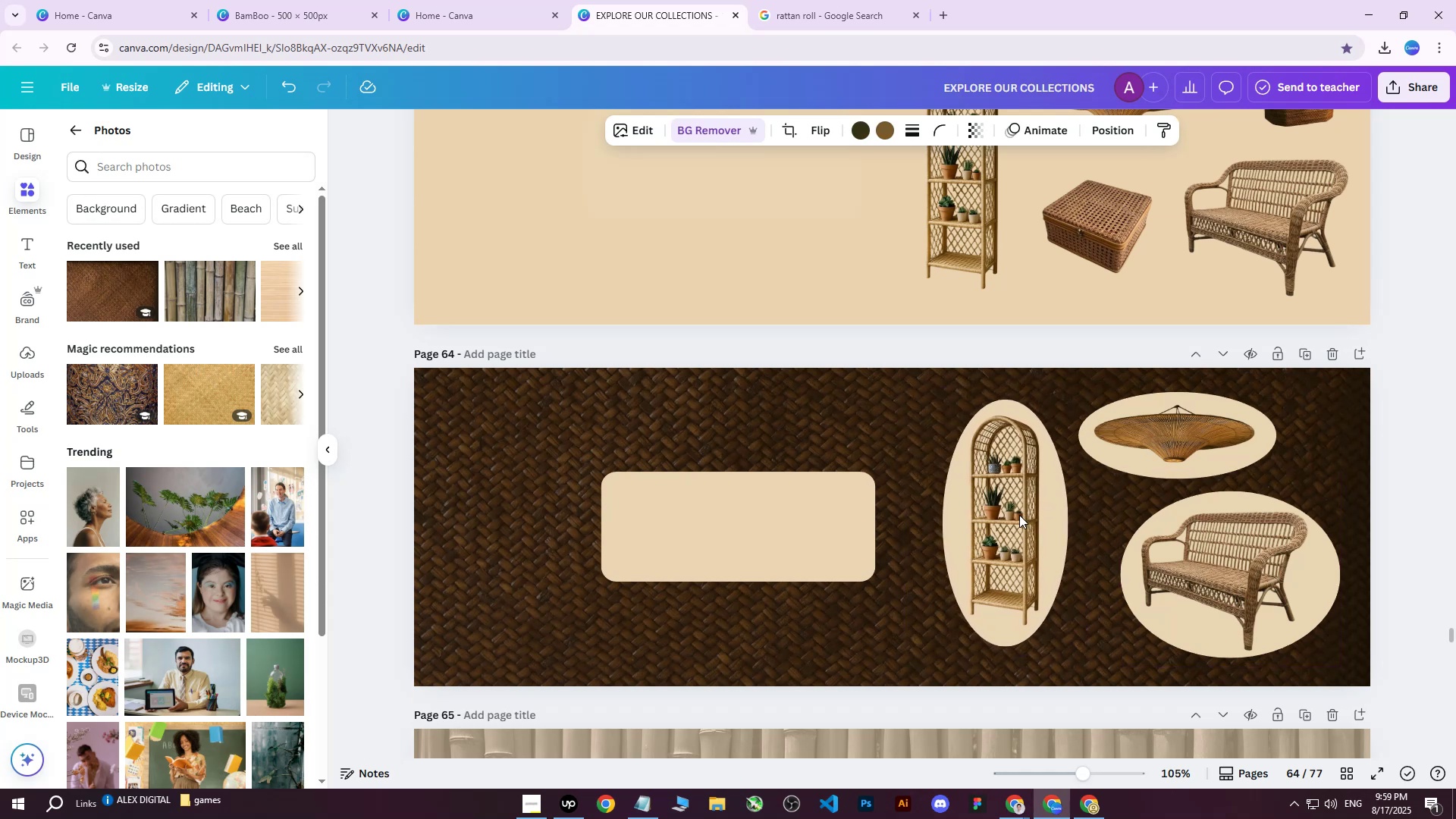 
key(ArrowRight)
 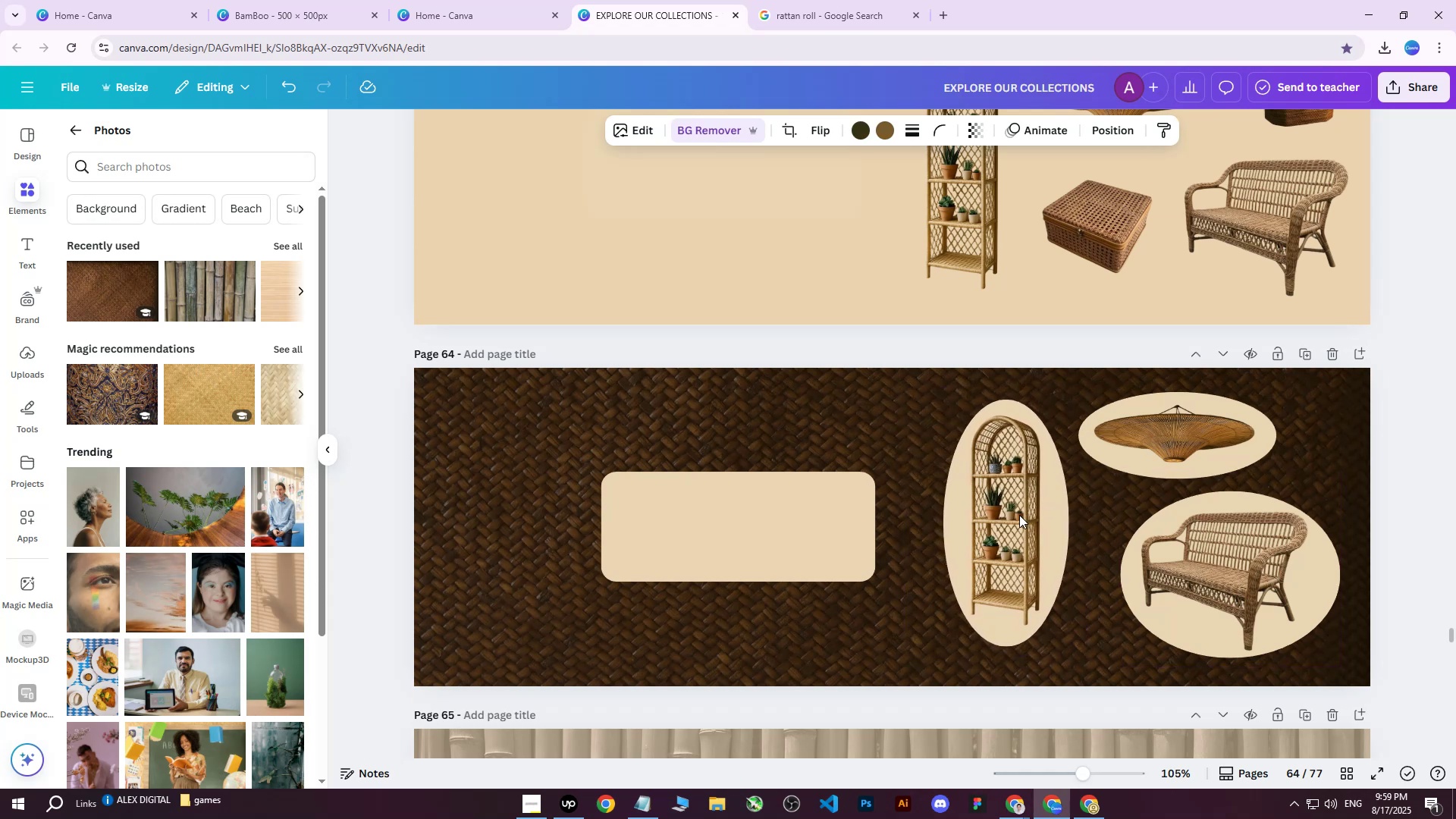 
key(ArrowRight)
 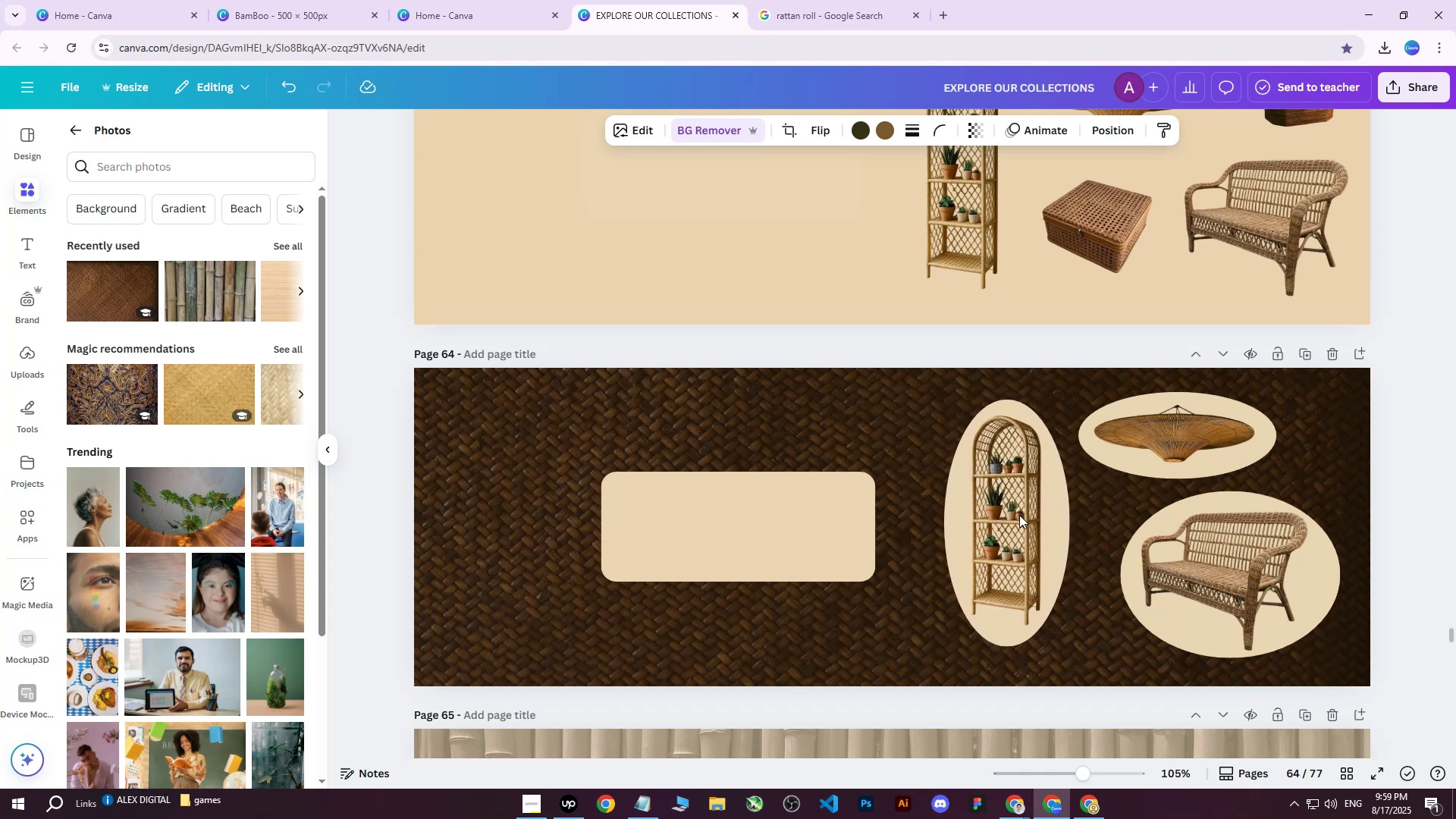 
key(ArrowRight)
 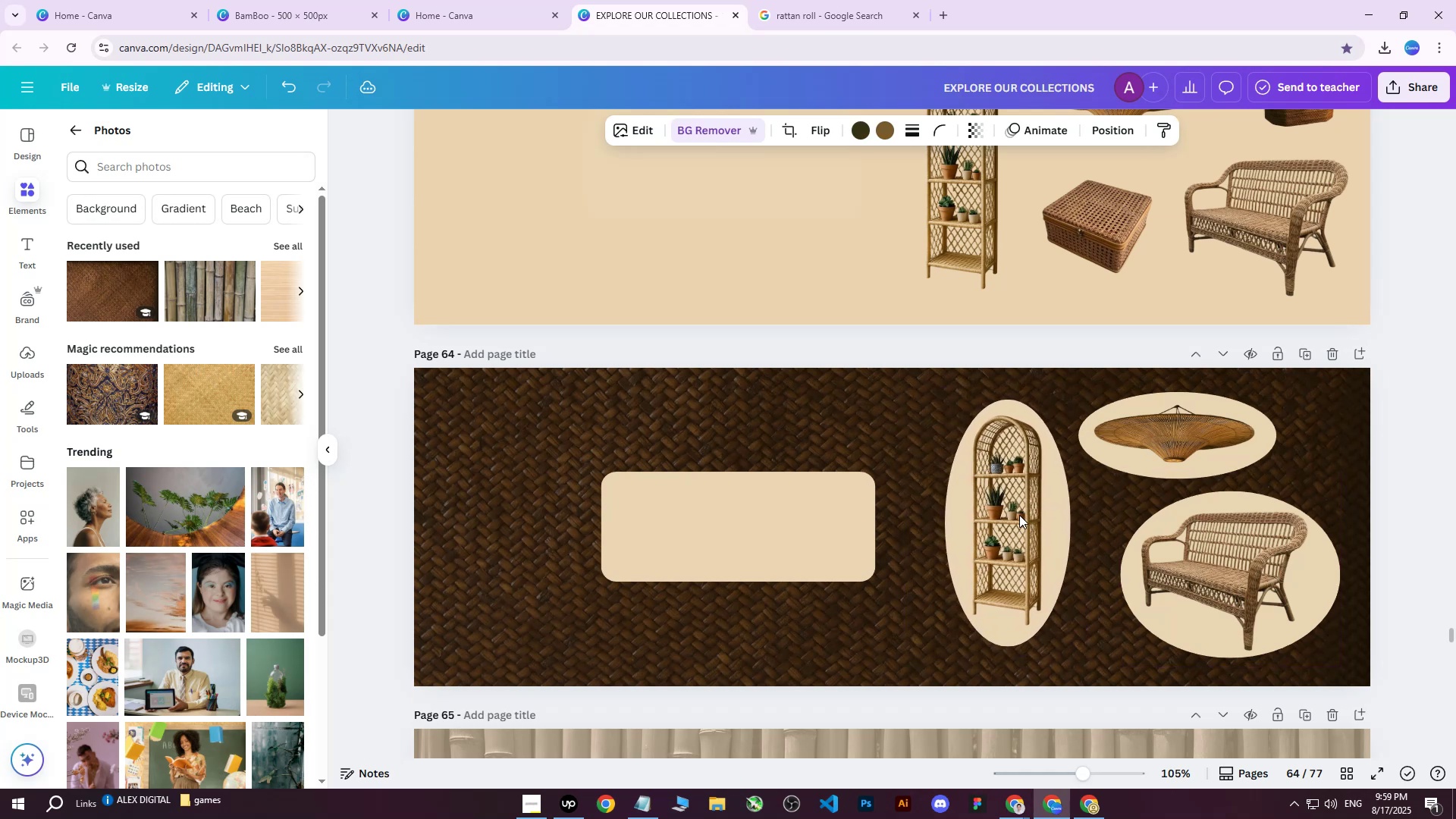 
key(ArrowRight)
 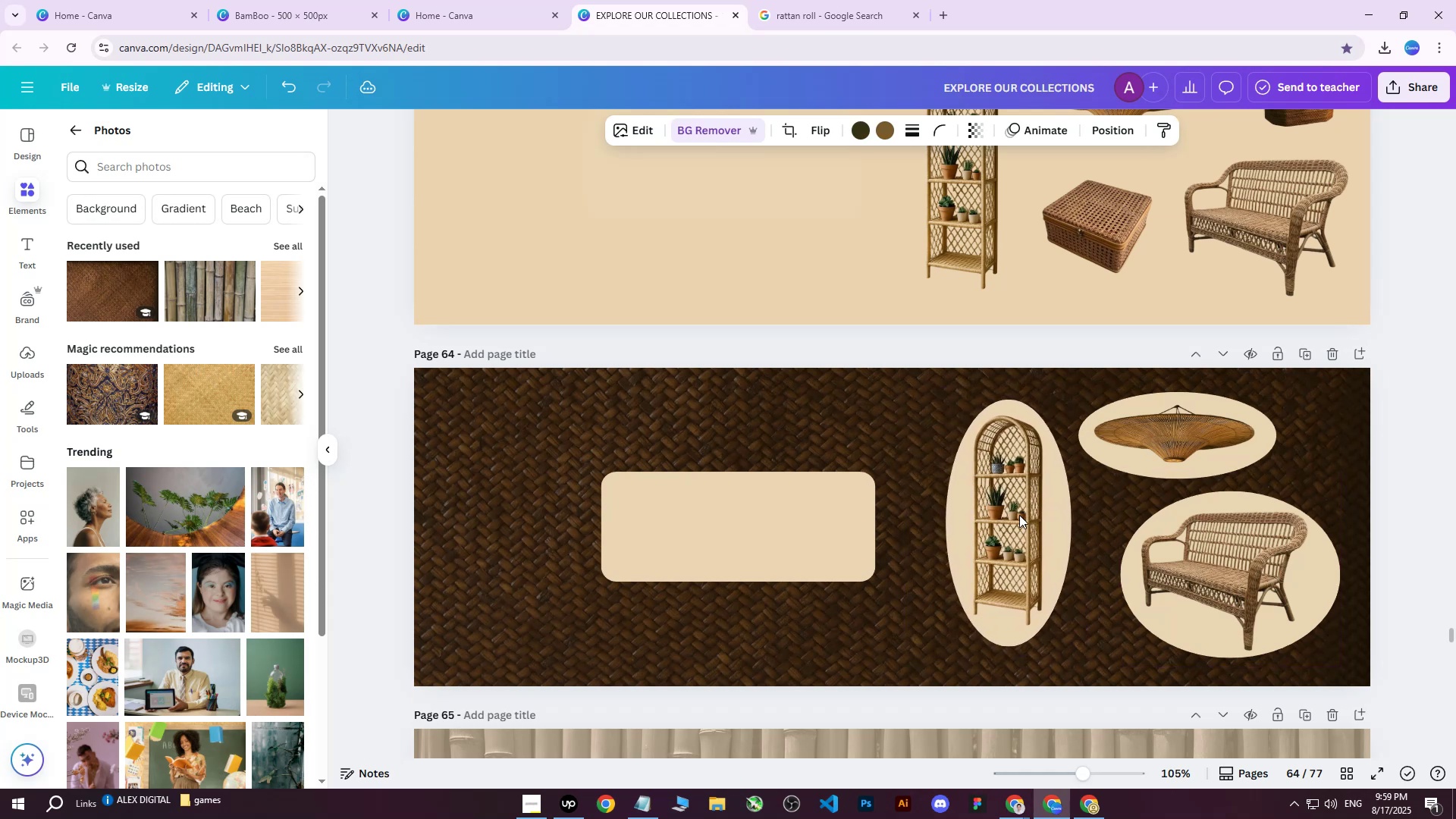 
key(ArrowRight)
 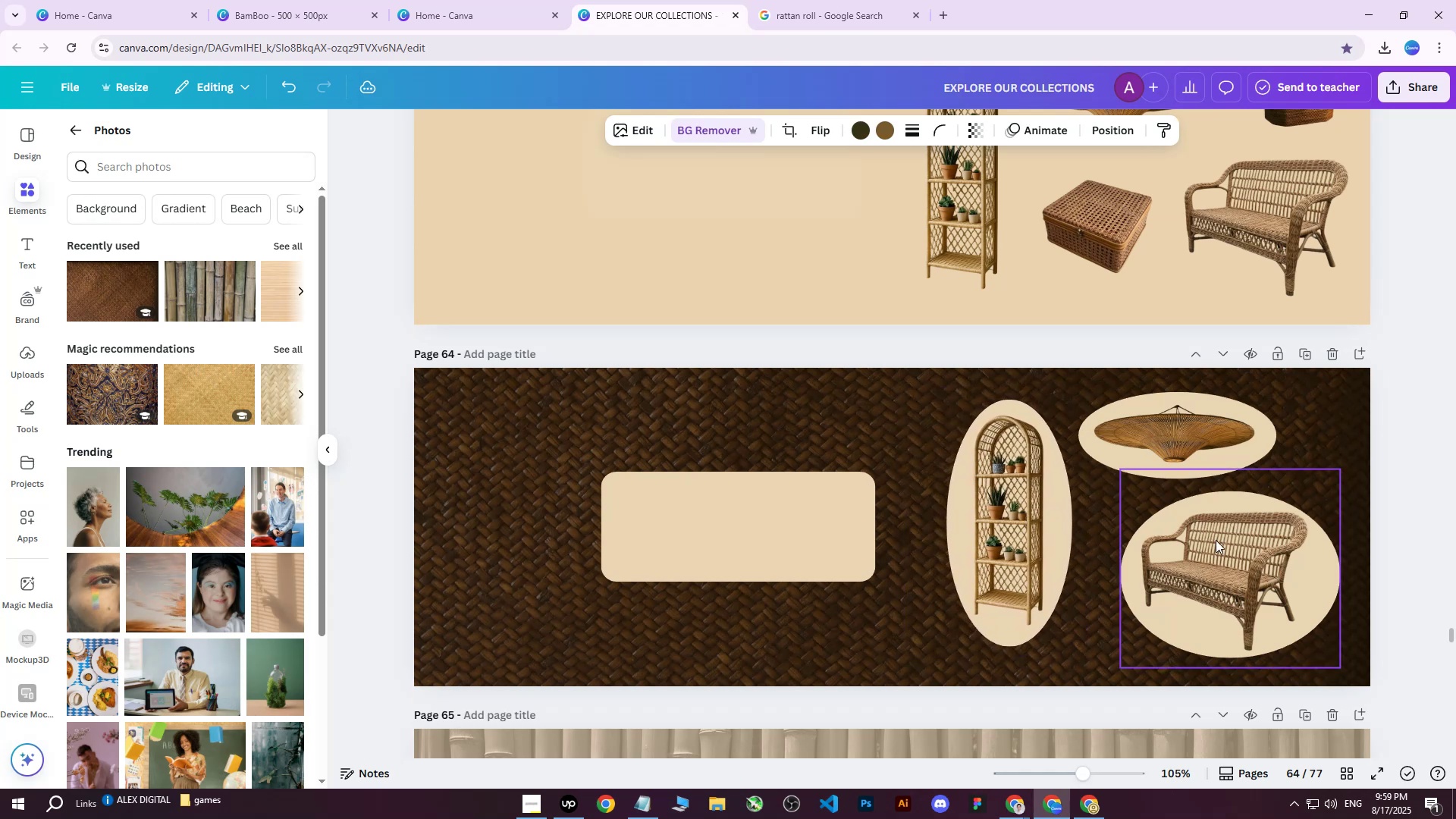 
left_click([1232, 551])
 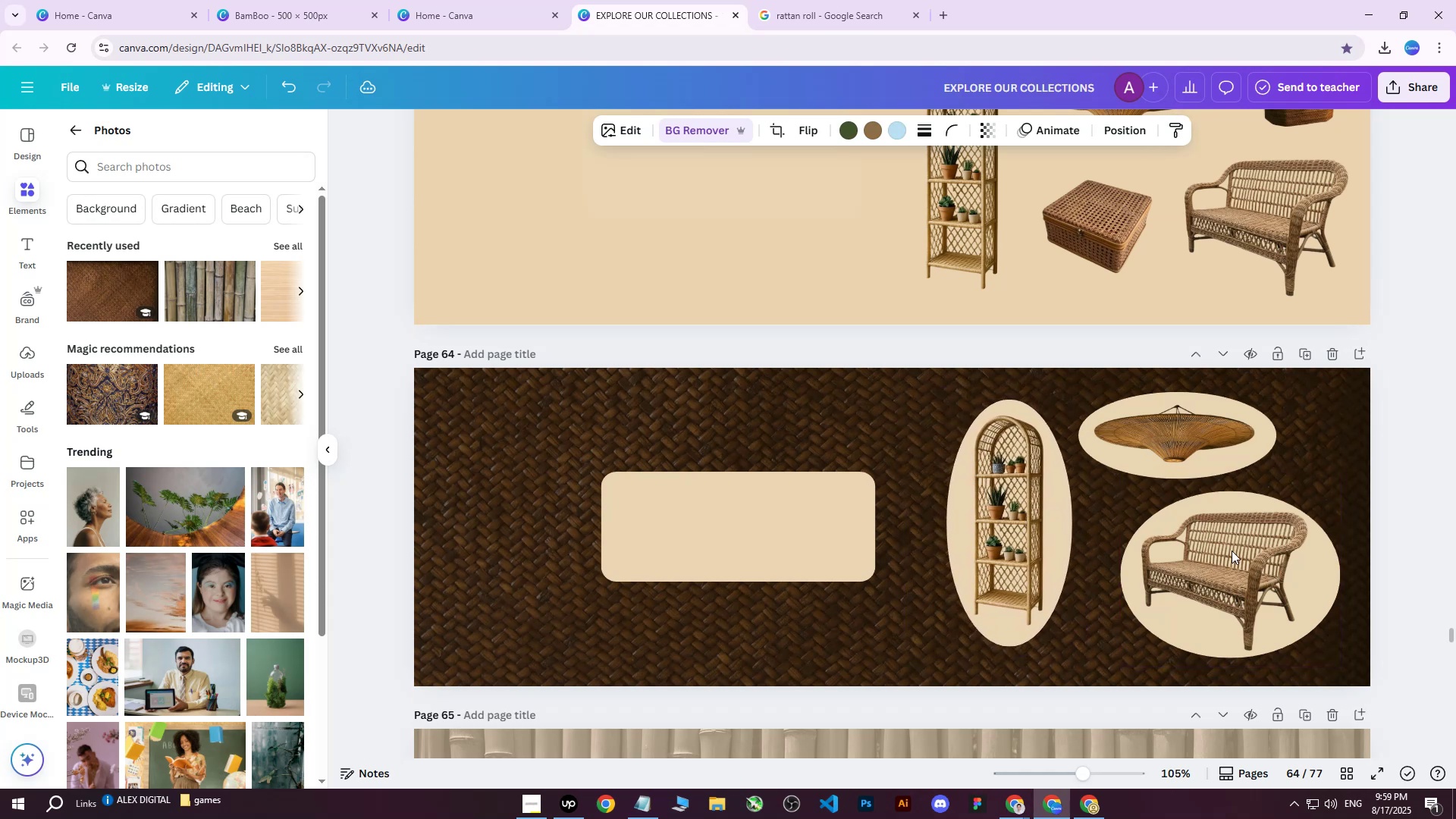 
key(ArrowRight)
 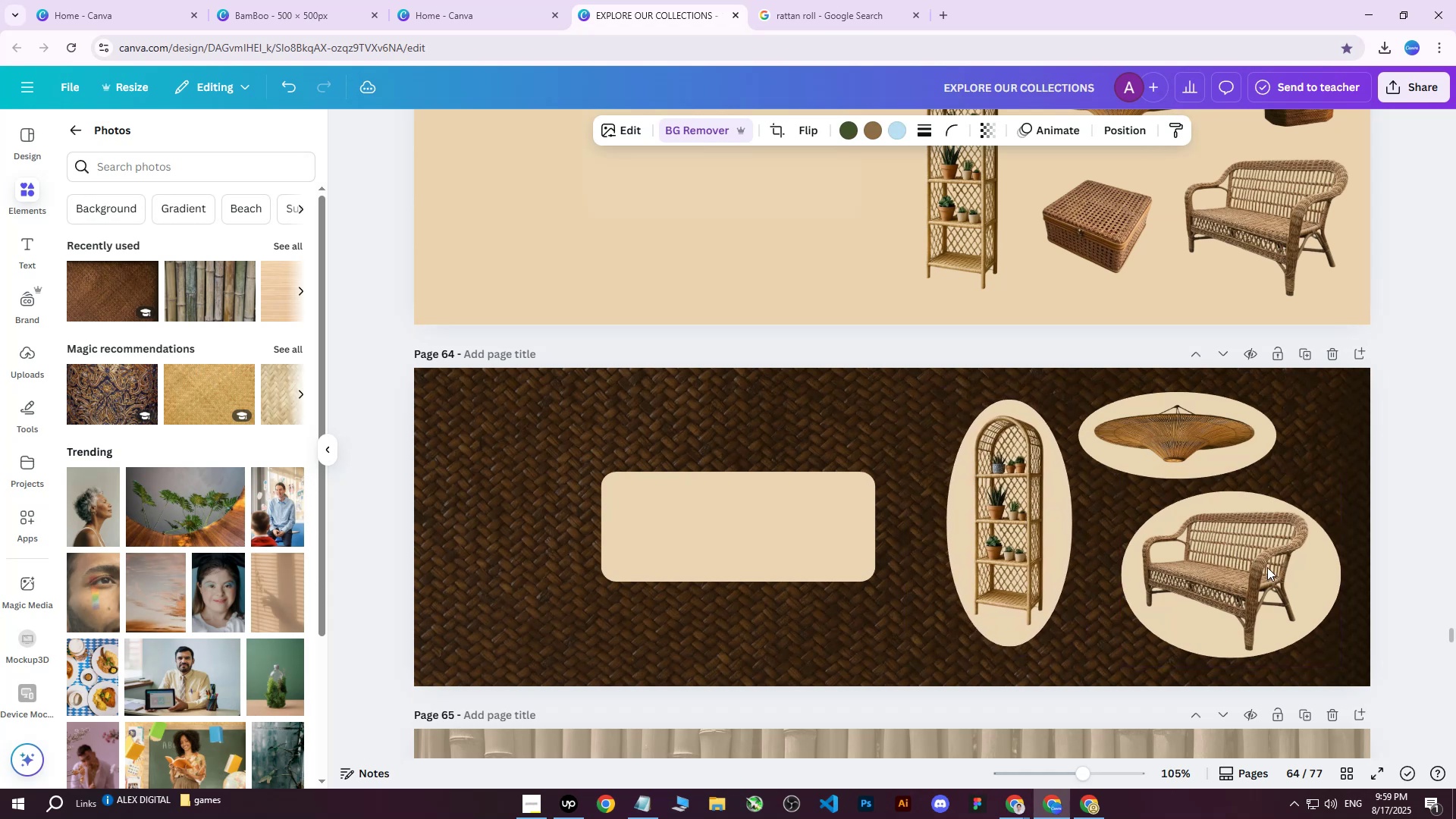 
left_click([1294, 575])
 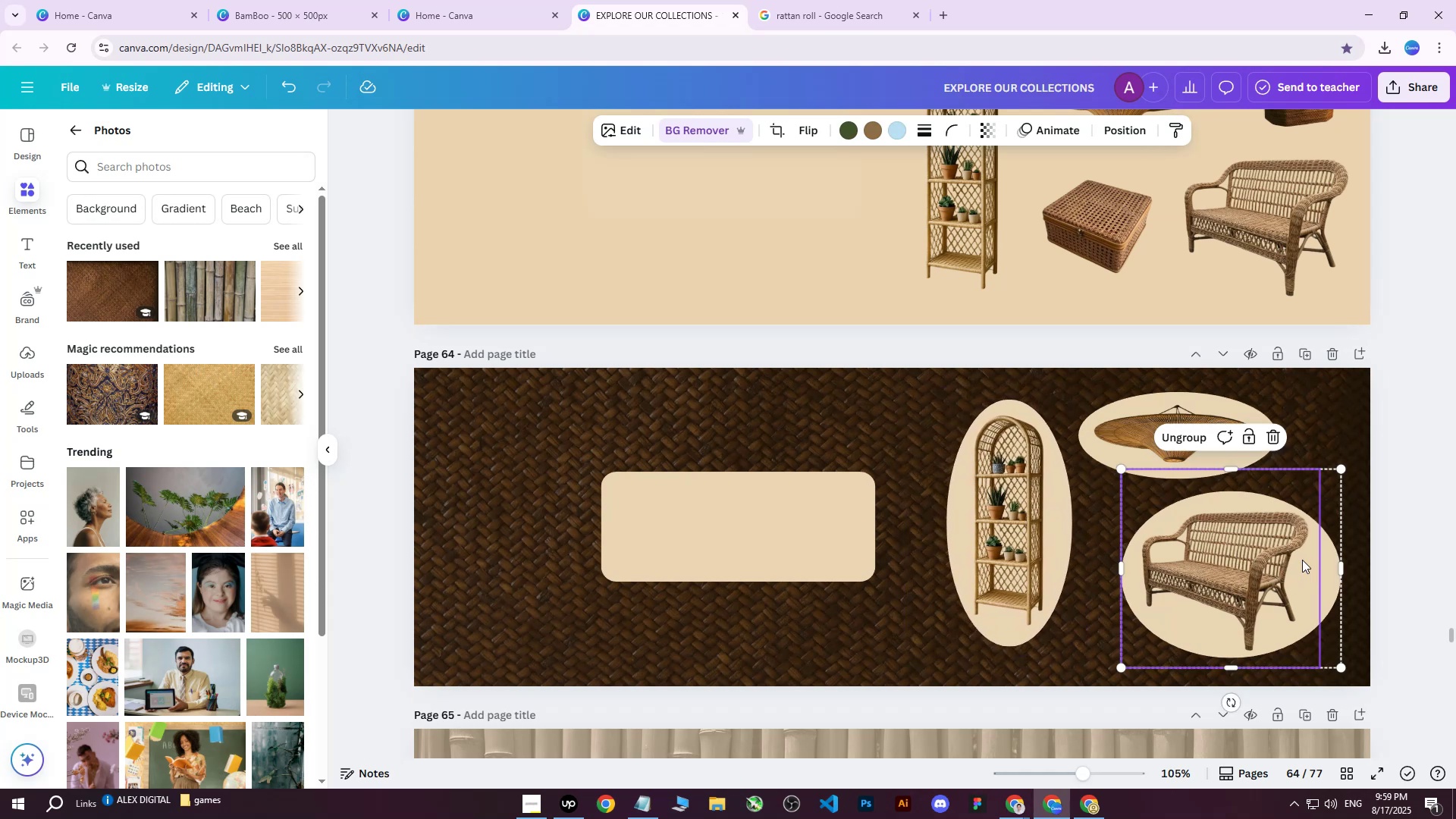 
left_click([1285, 559])
 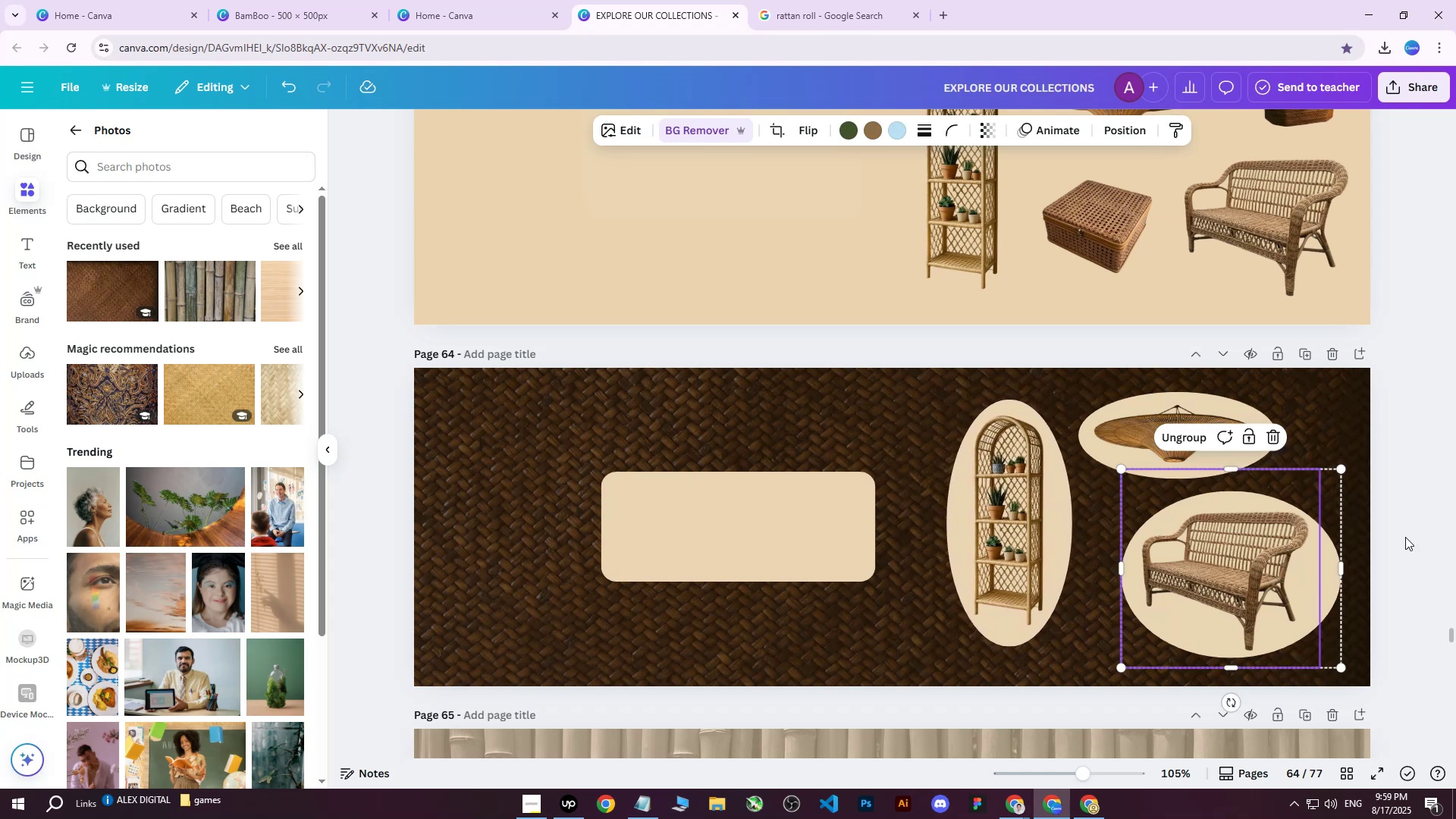 
key(ArrowRight)
 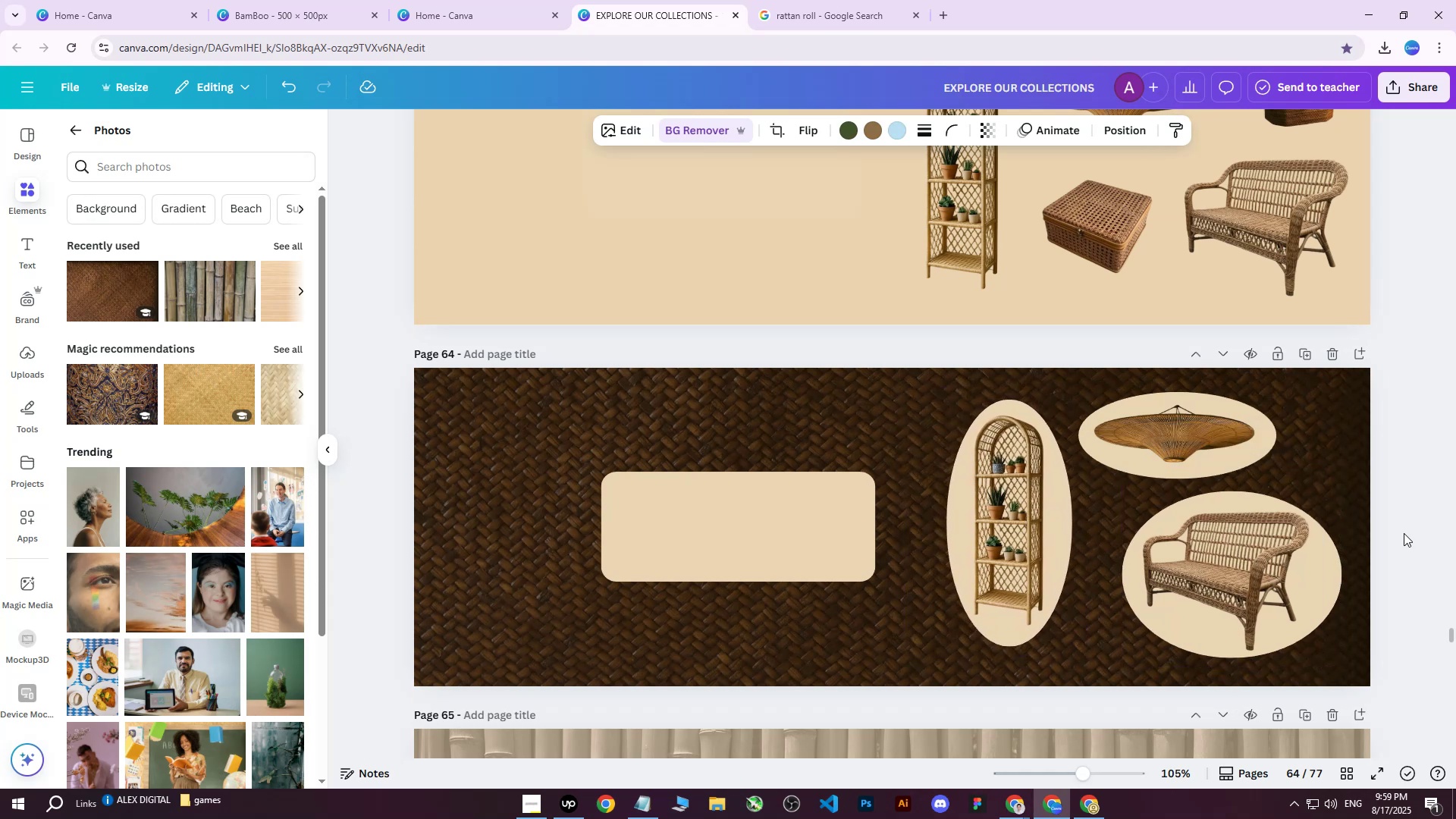 
key(ArrowRight)
 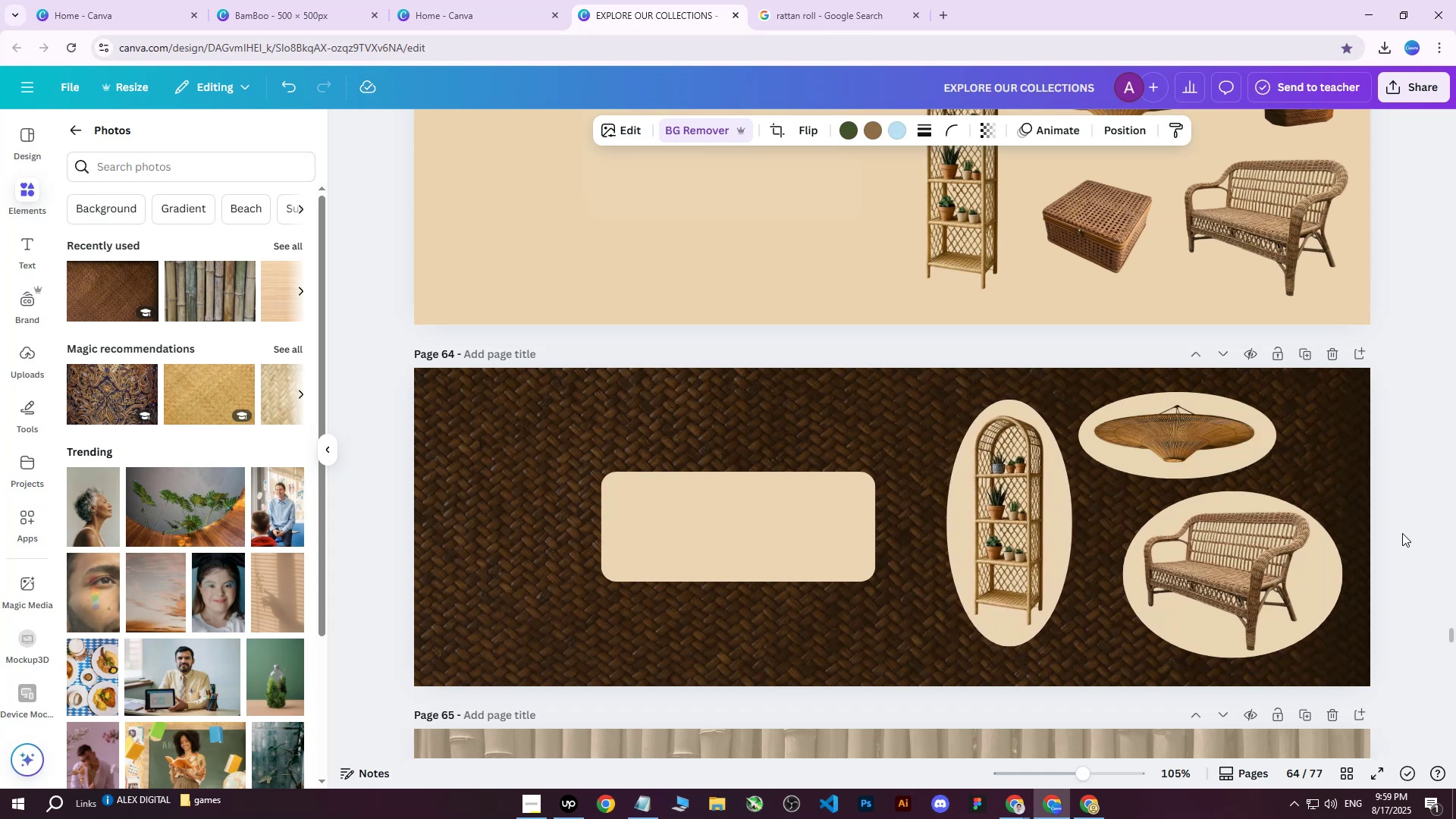 
key(ArrowRight)
 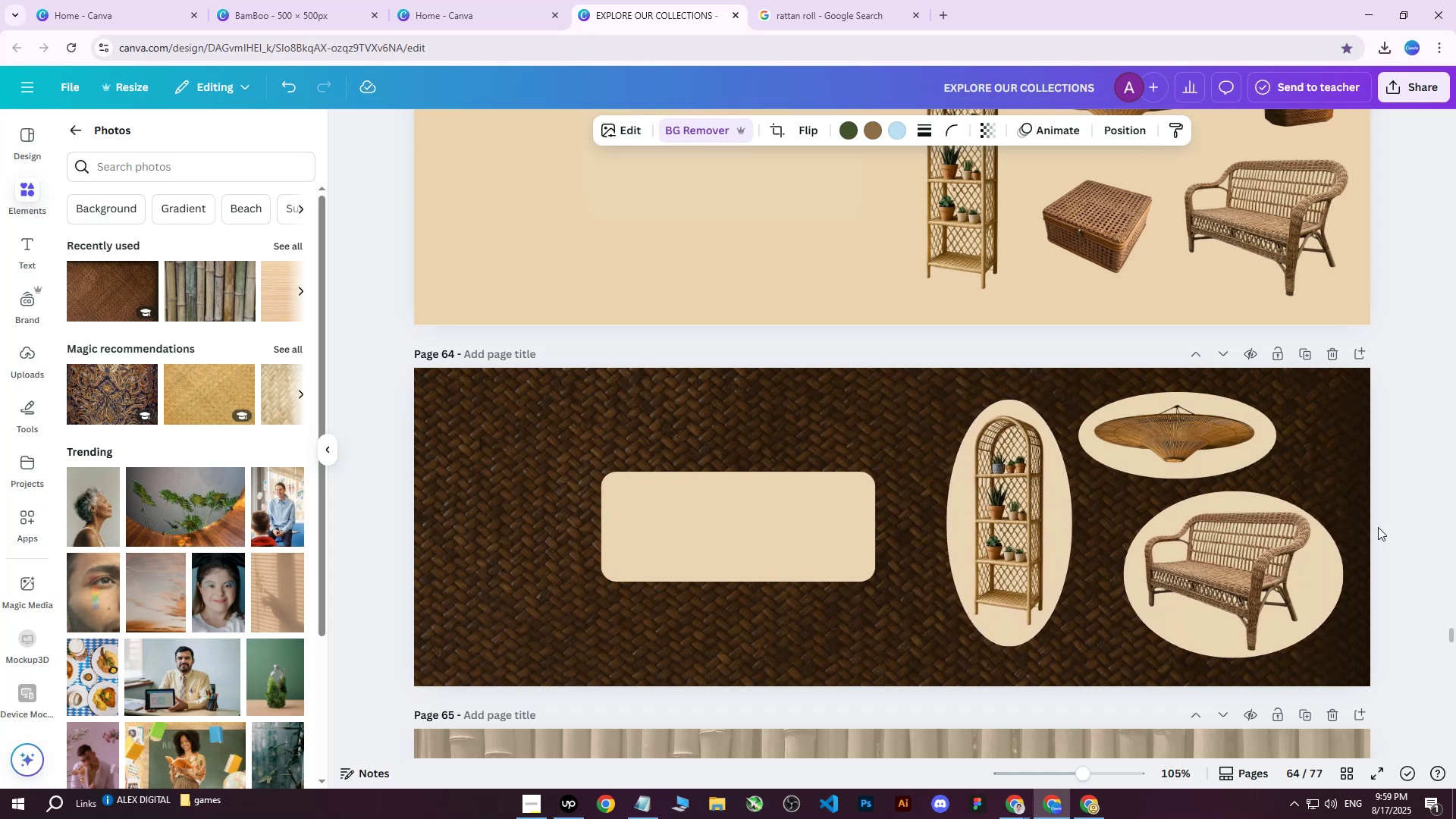 
key(ArrowRight)
 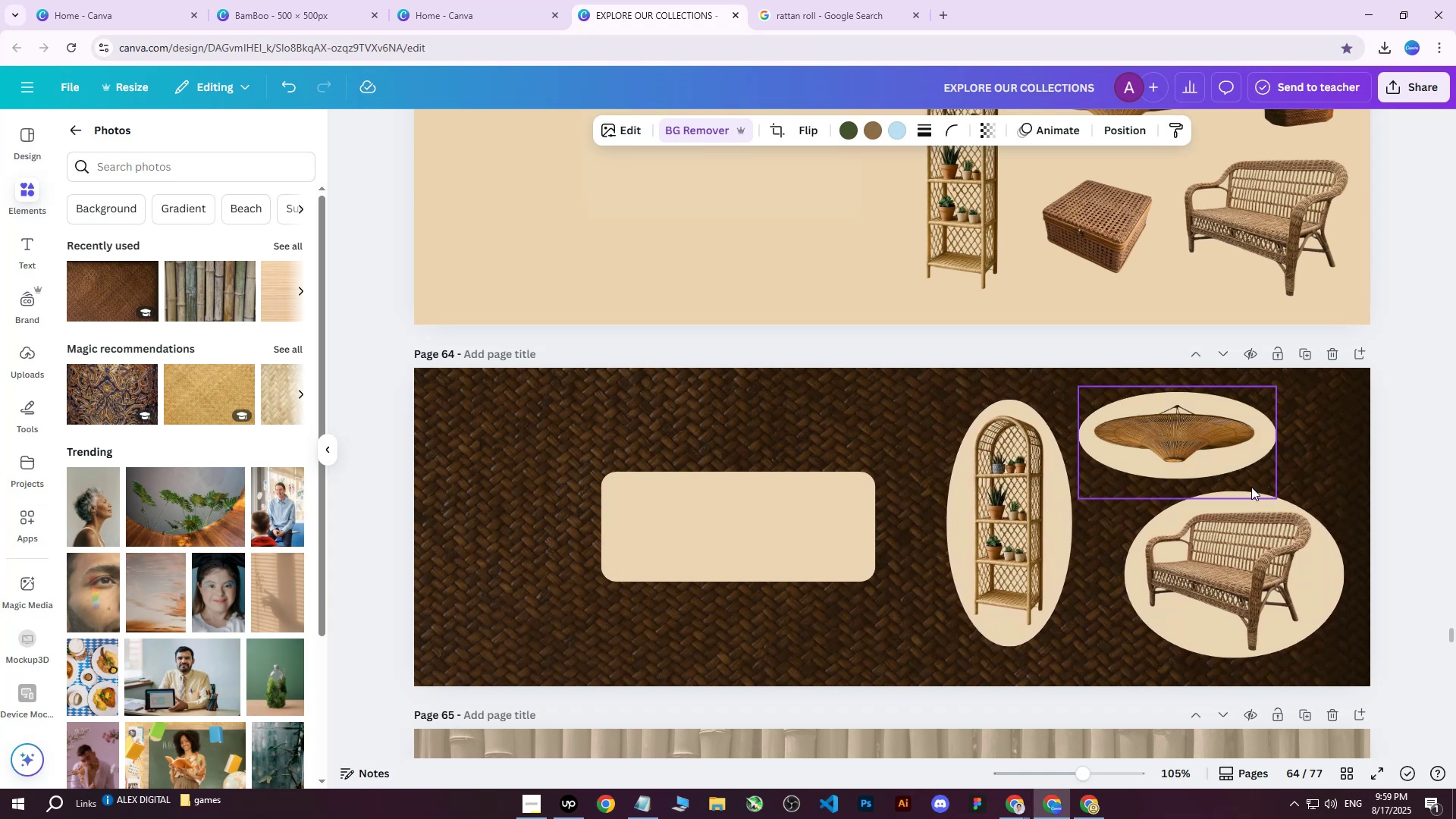 
key(ArrowRight)
 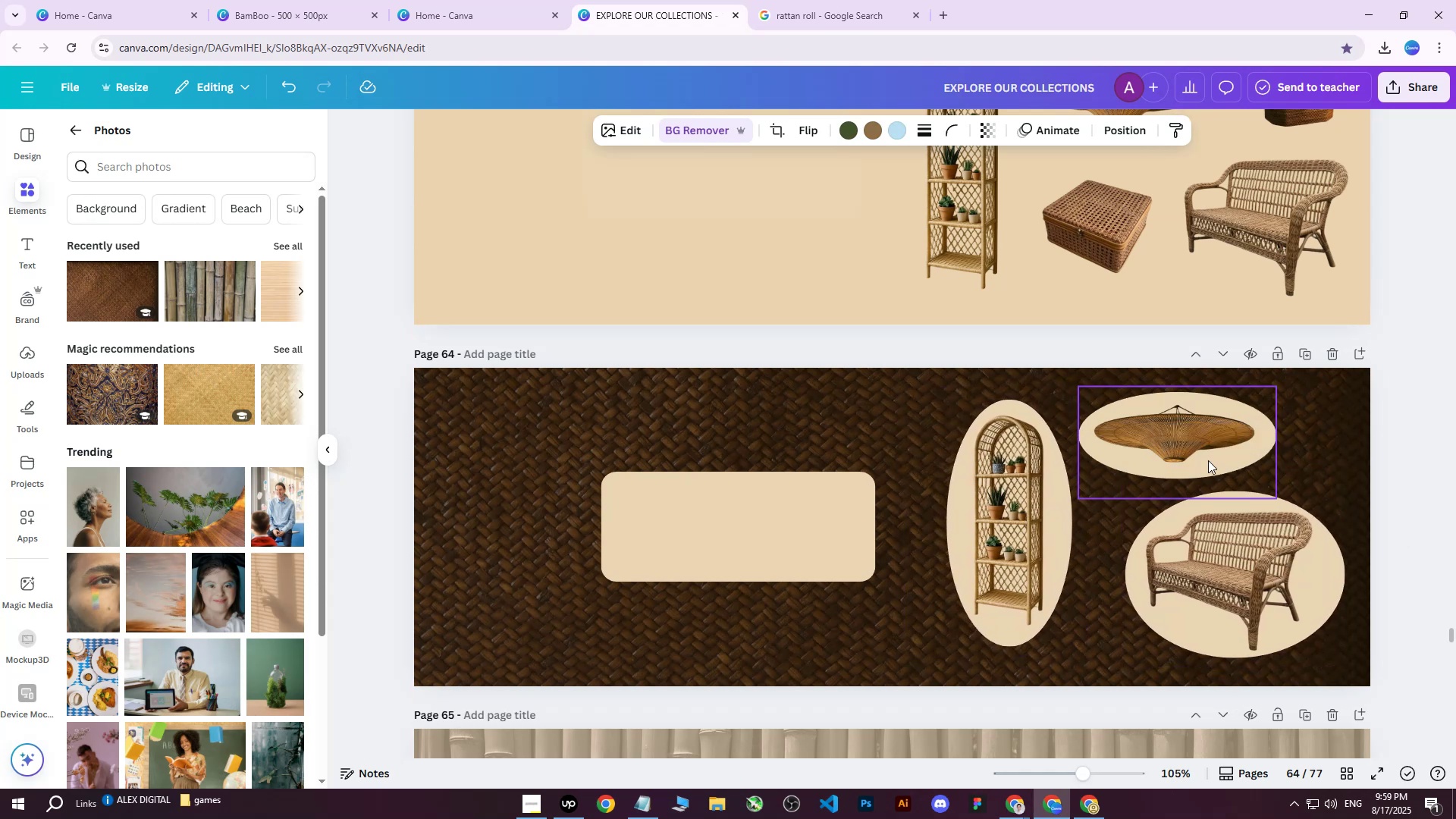 
key(ArrowRight)
 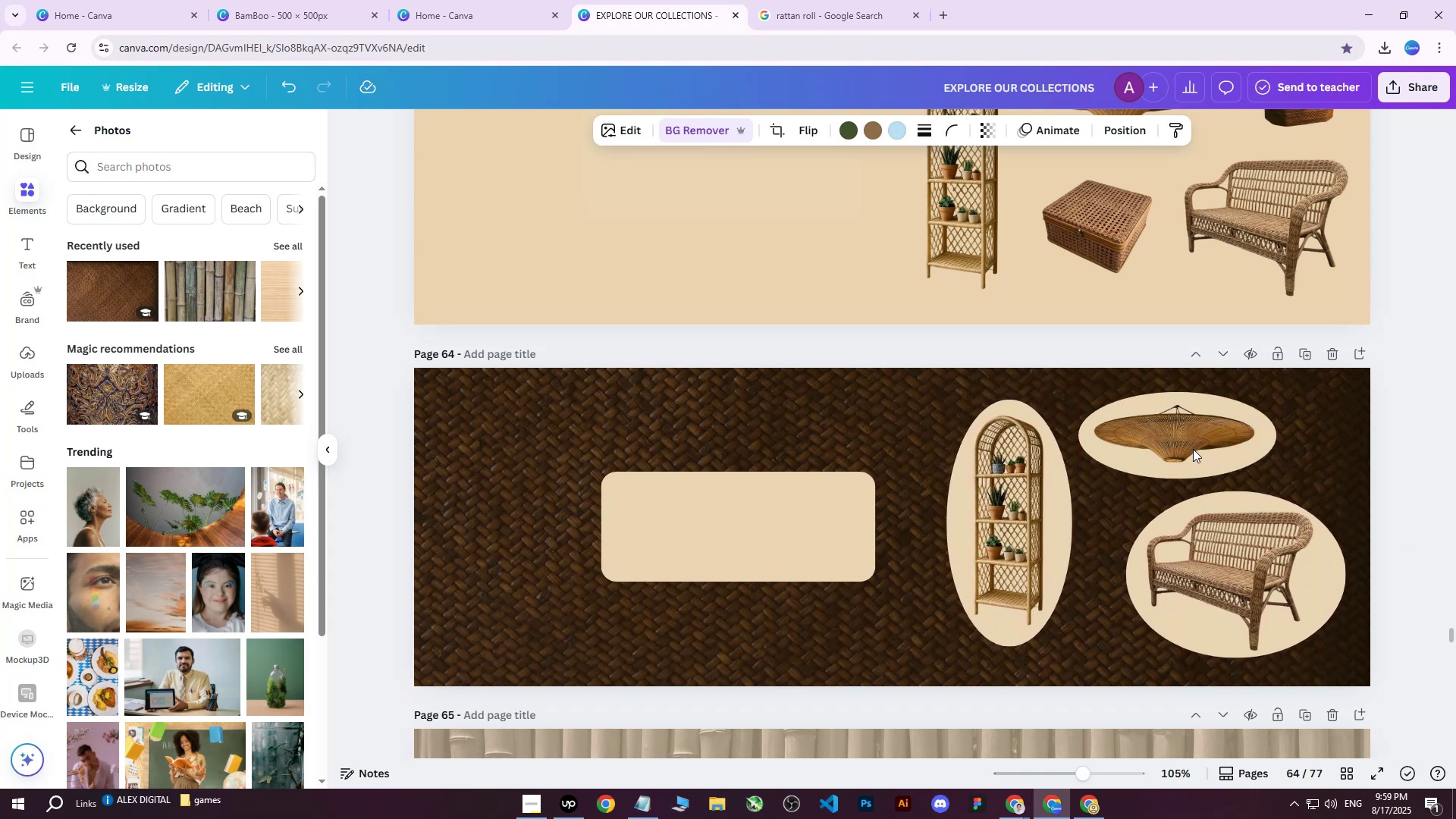 
key(ArrowRight)
 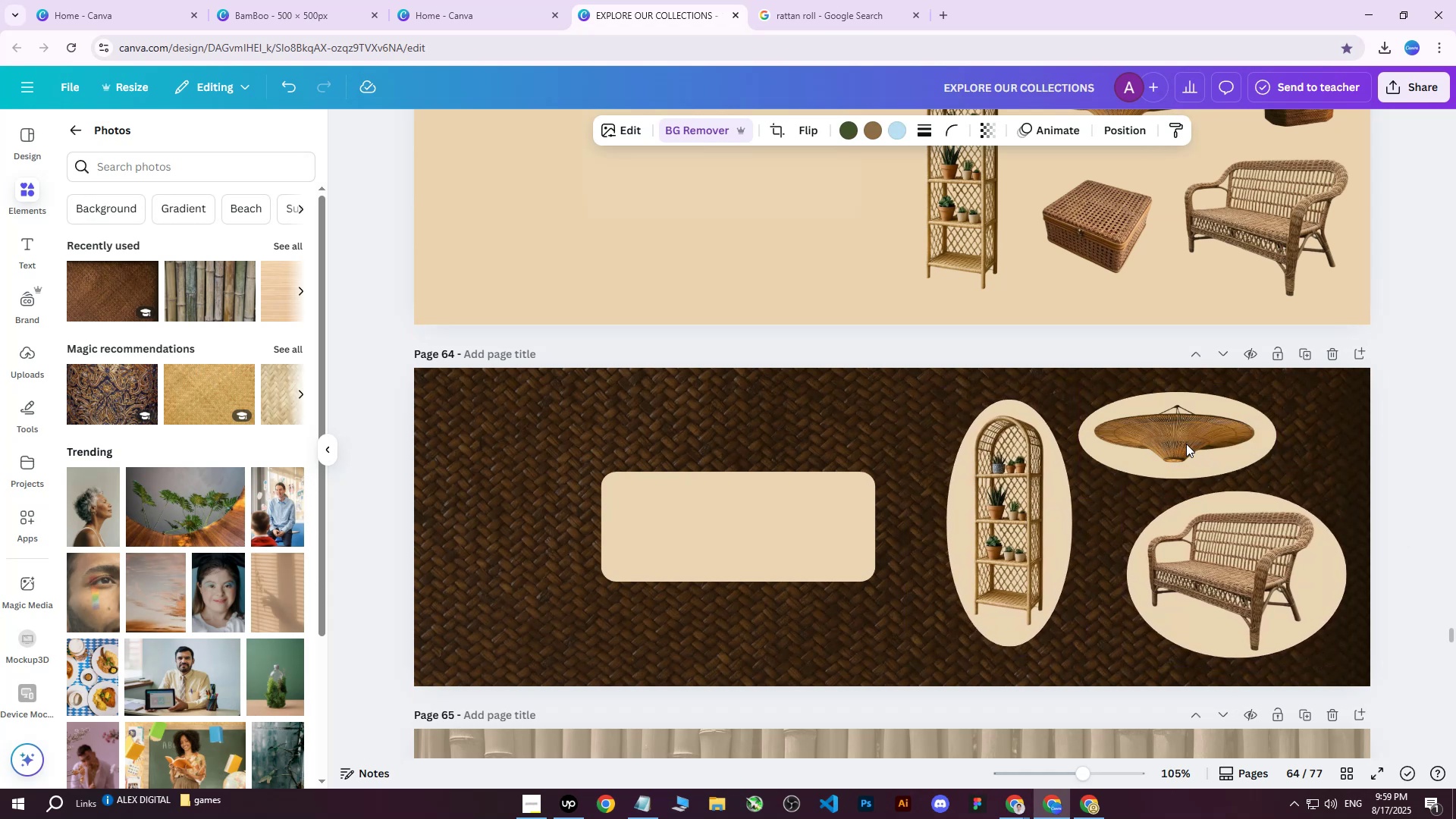 
left_click([1186, 444])
 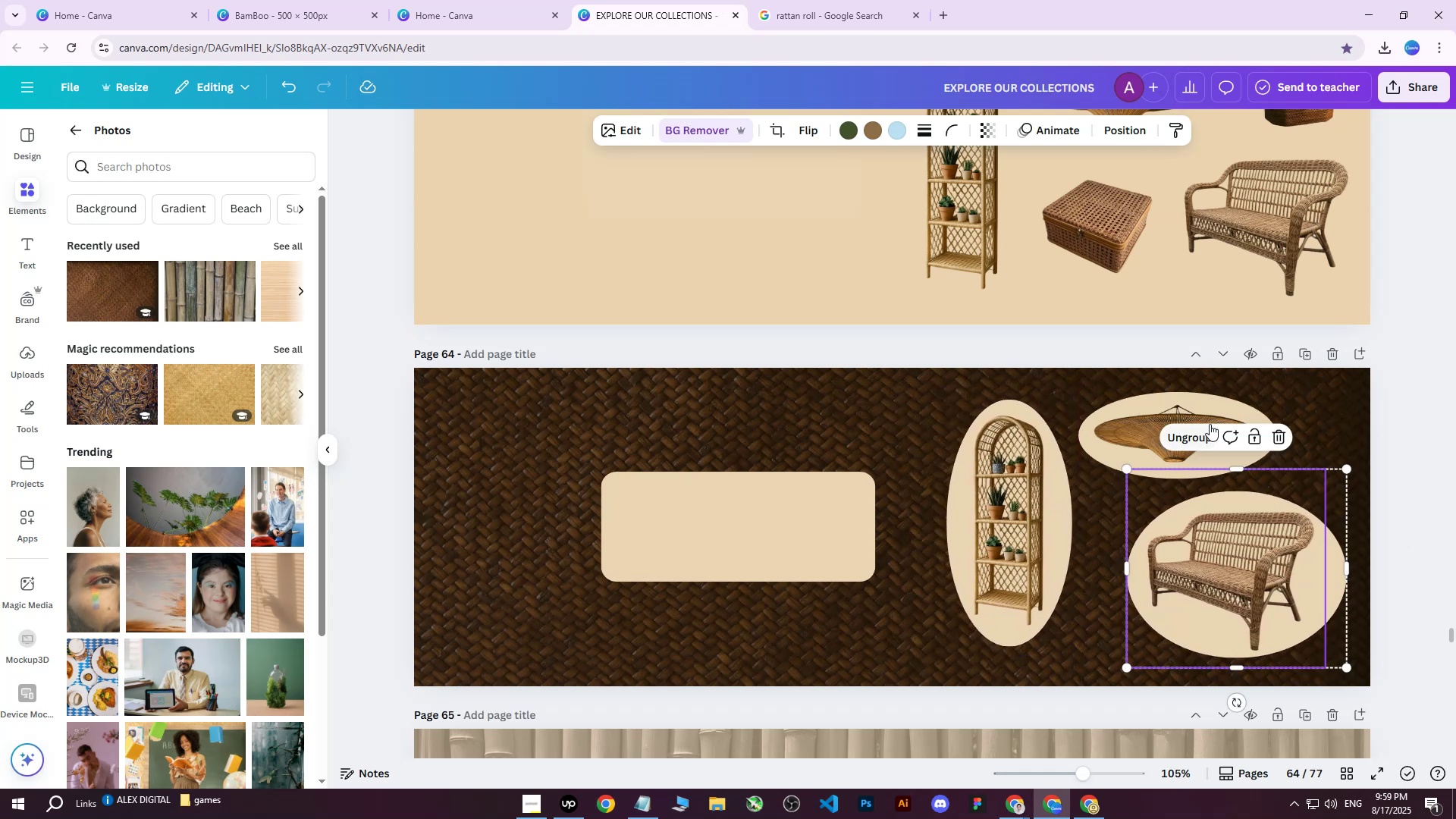 
left_click([1191, 411])
 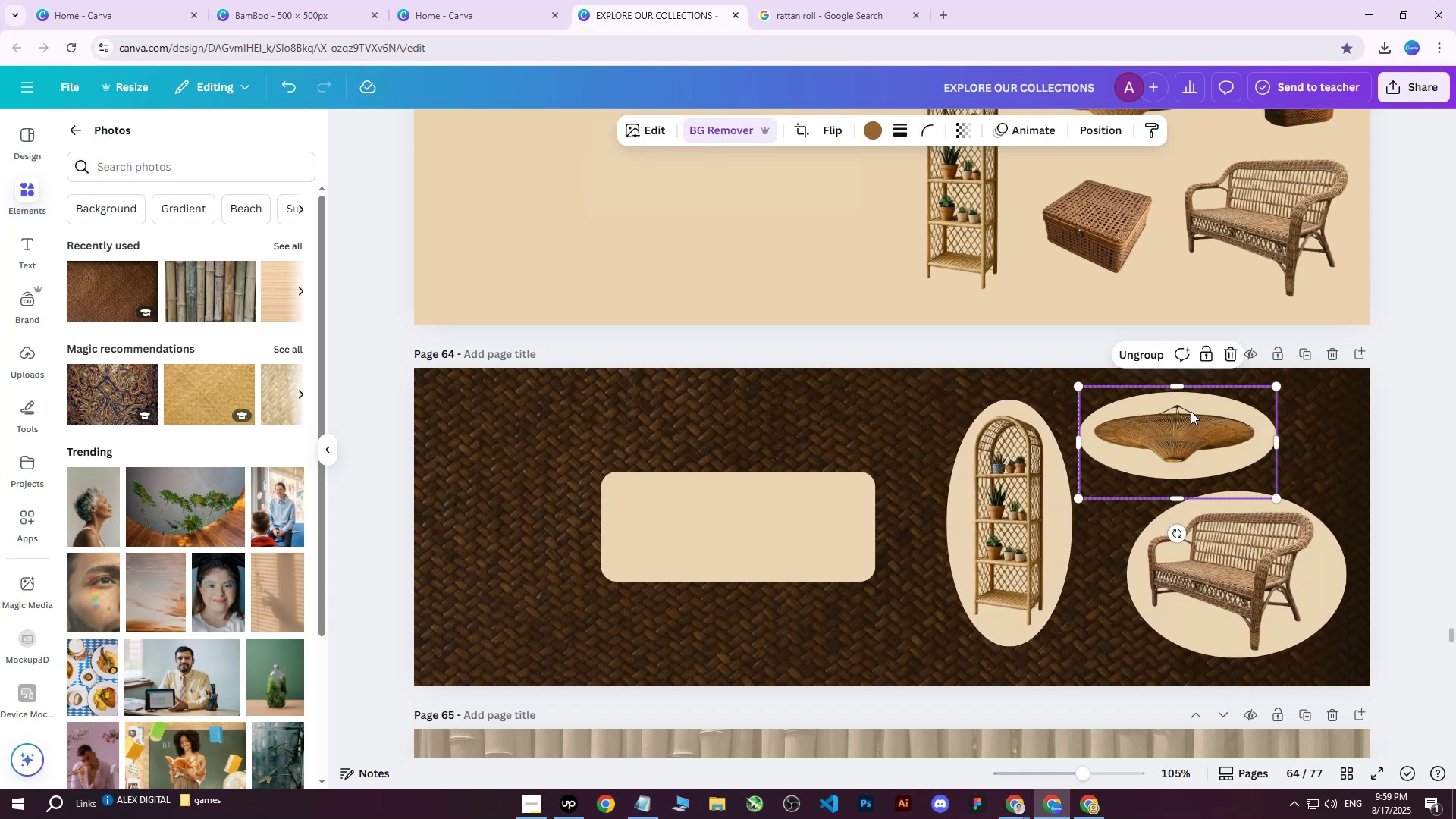 
key(ArrowRight)
 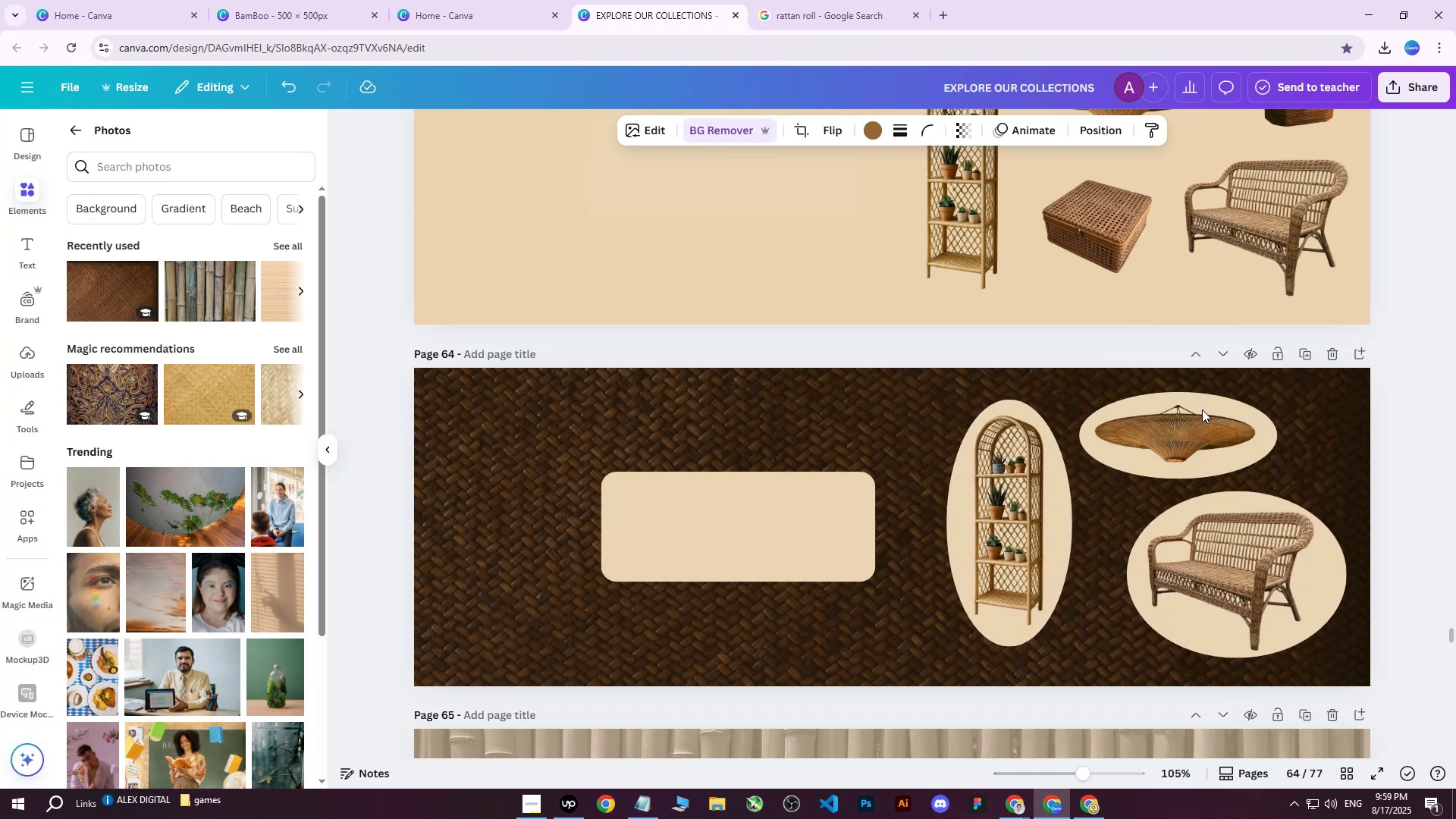 
key(ArrowRight)
 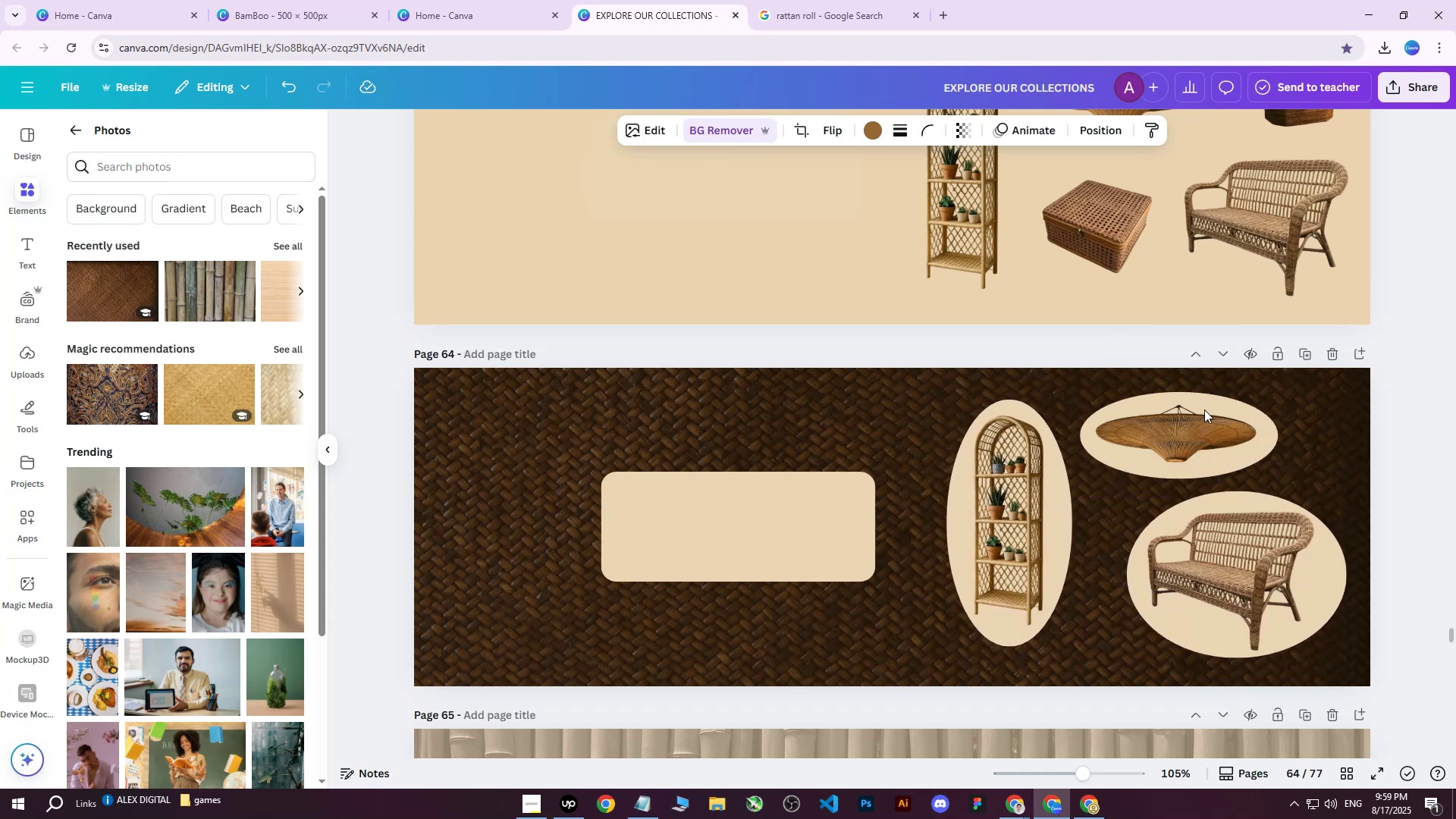 
key(ArrowRight)
 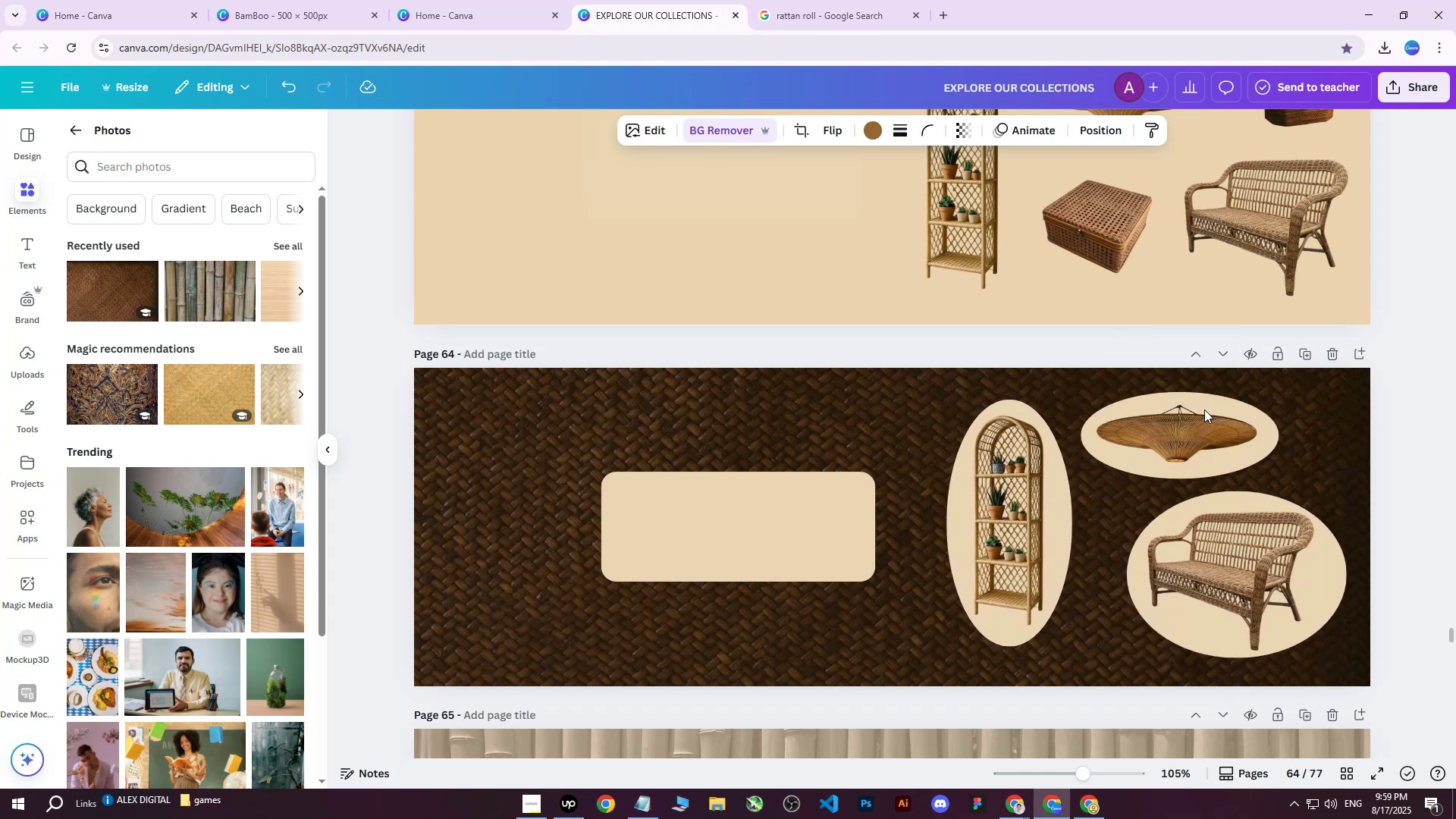 
key(ArrowRight)
 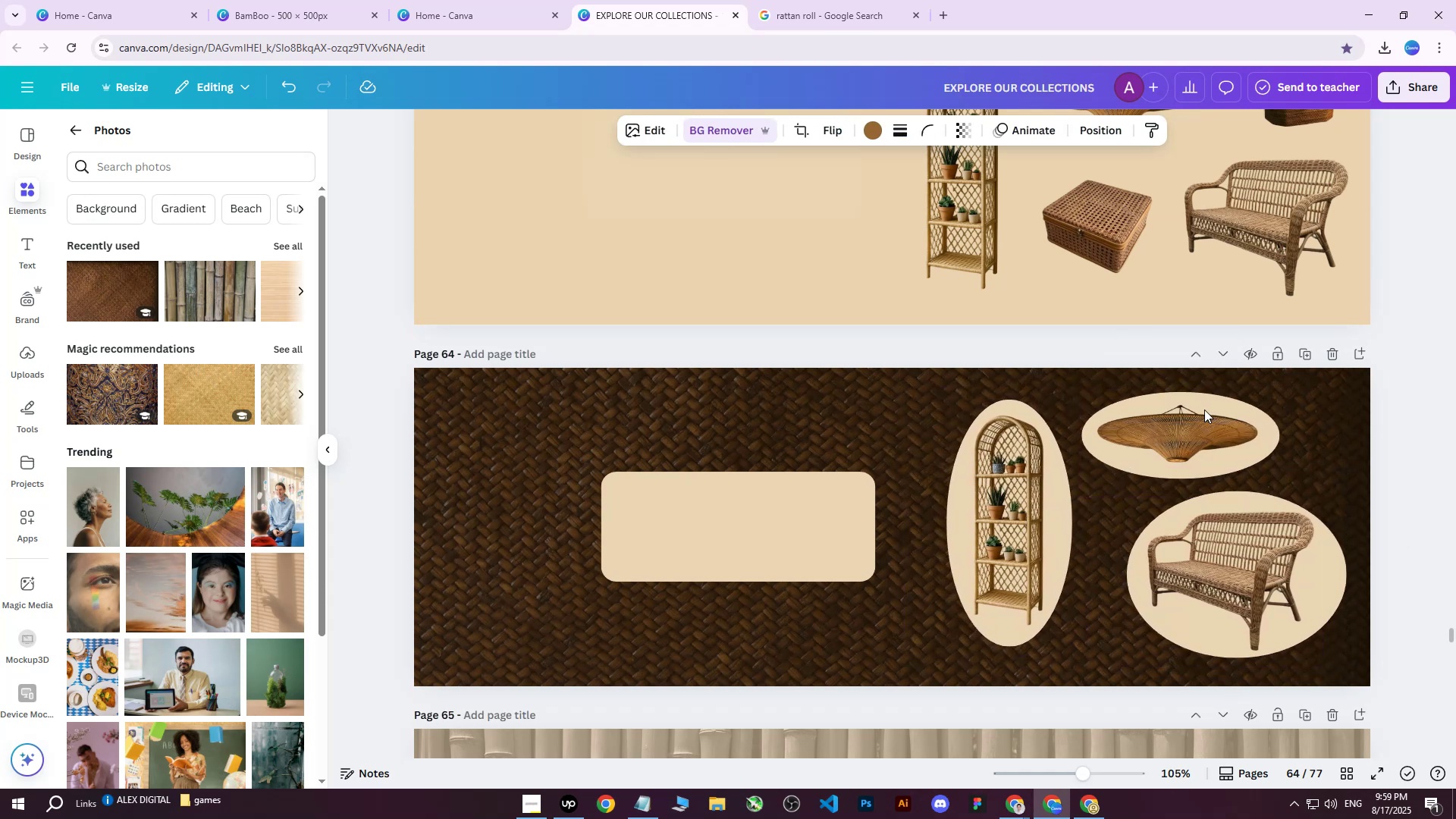 
key(ArrowRight)
 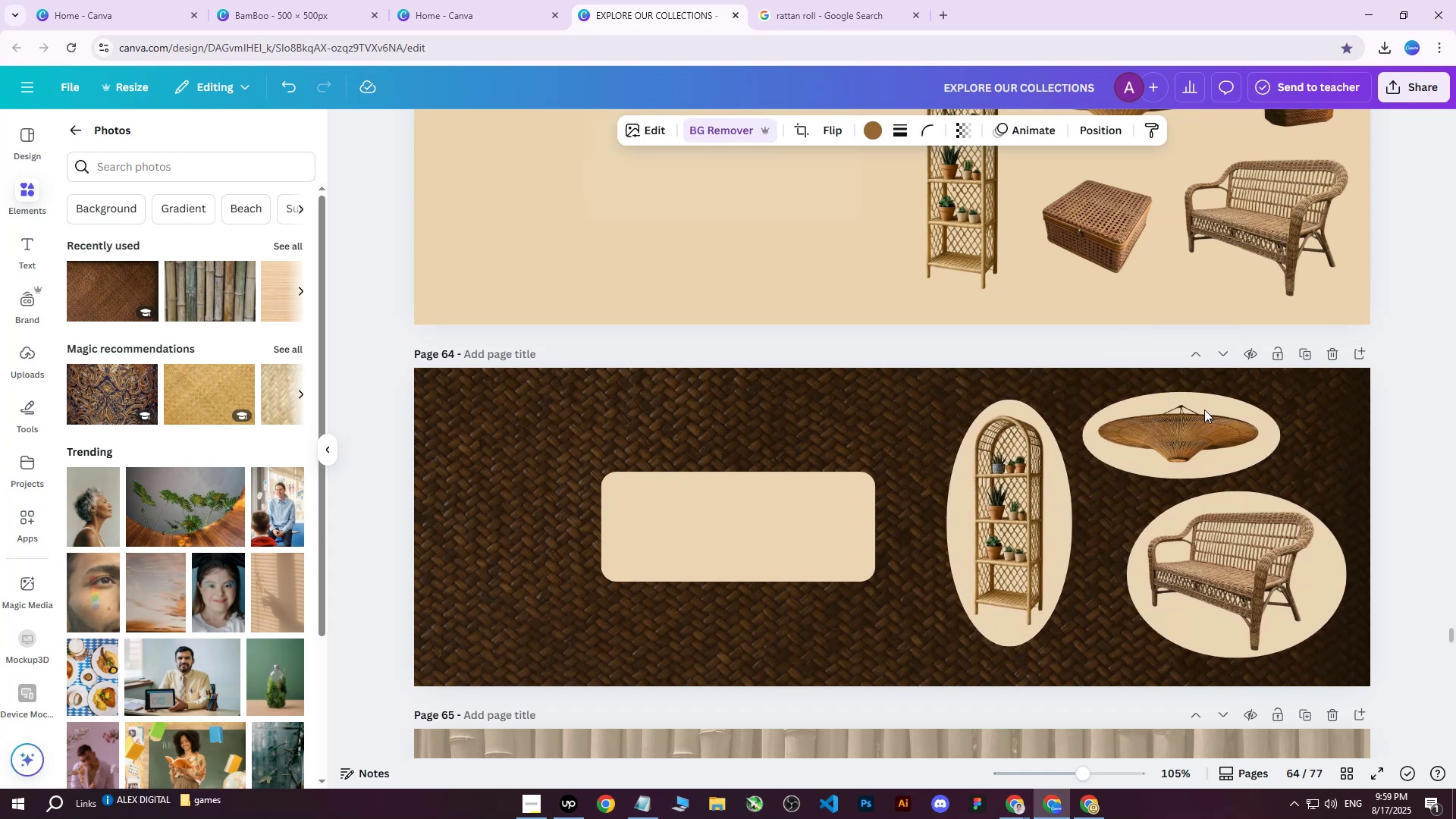 
key(ArrowRight)
 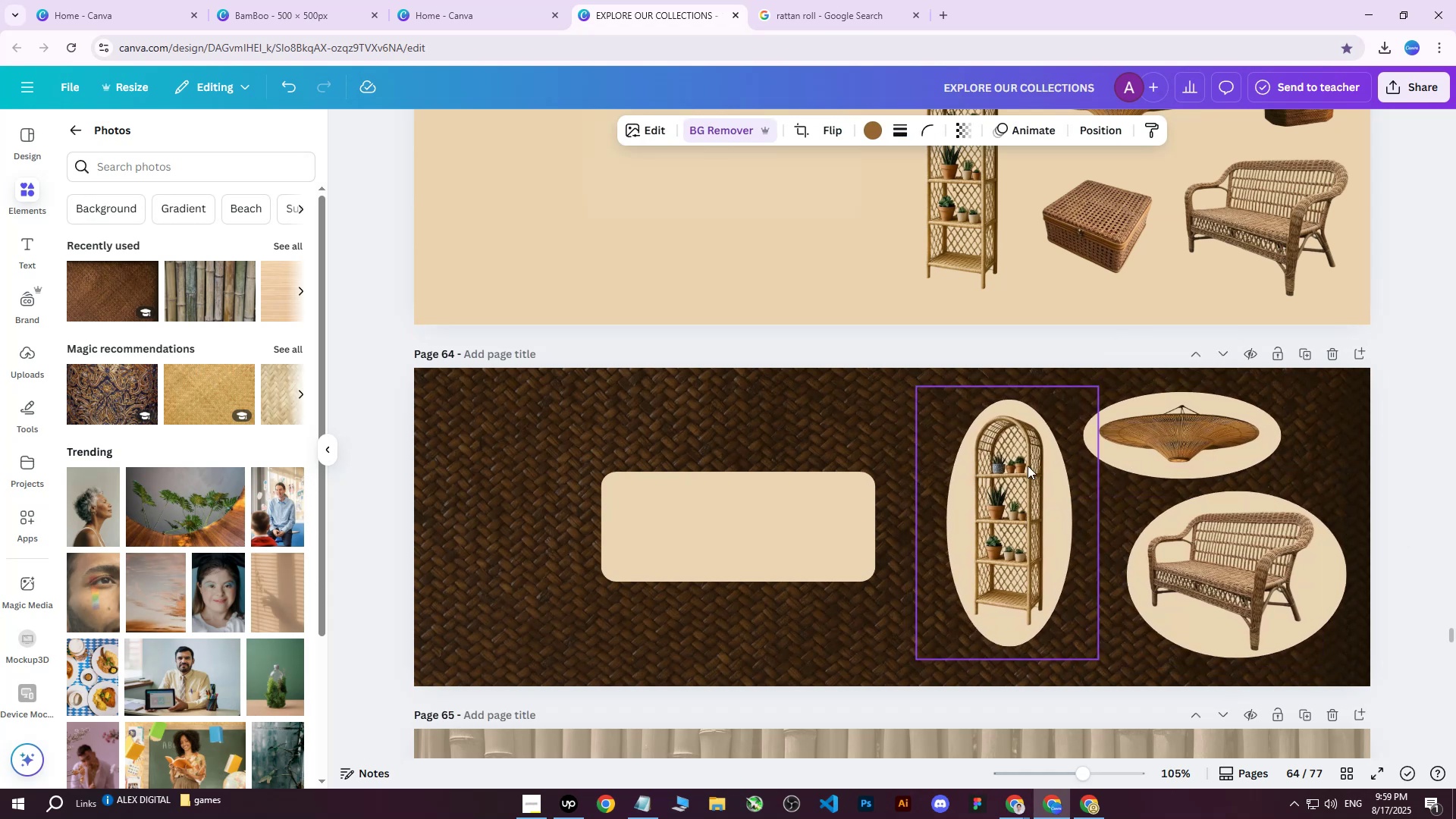 
key(ArrowRight)
 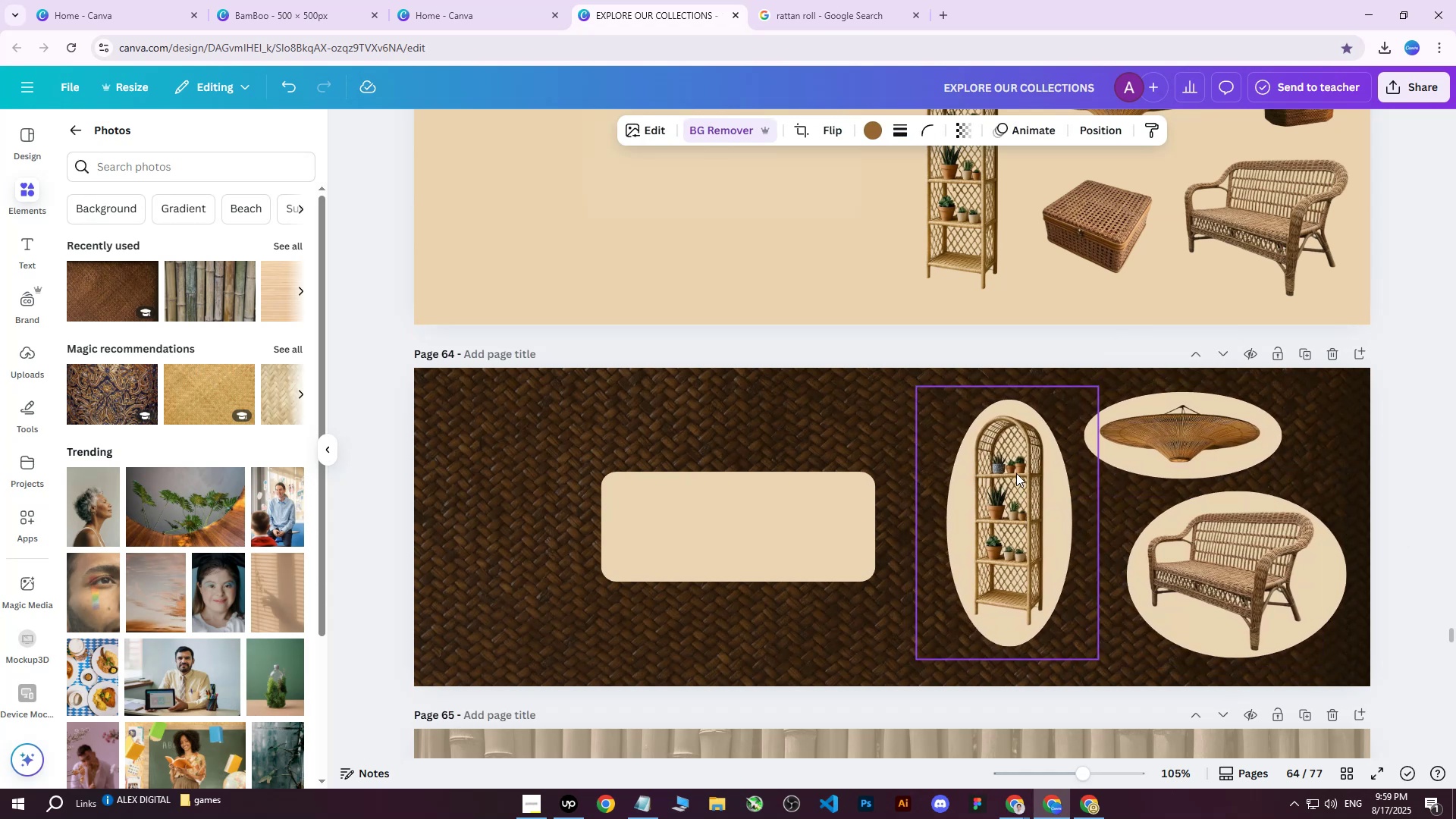 
left_click([1016, 473])
 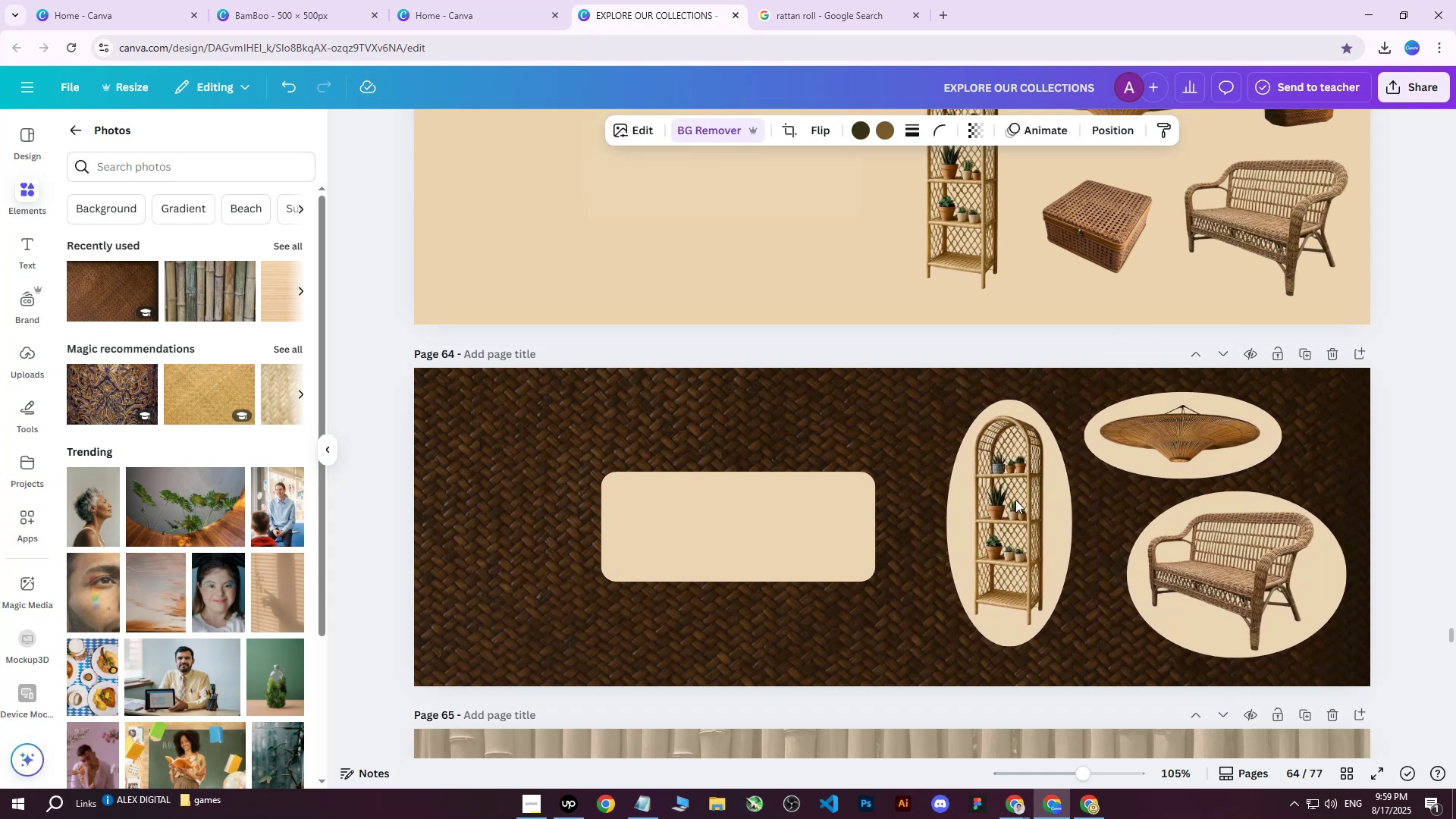 
left_click([1012, 503])
 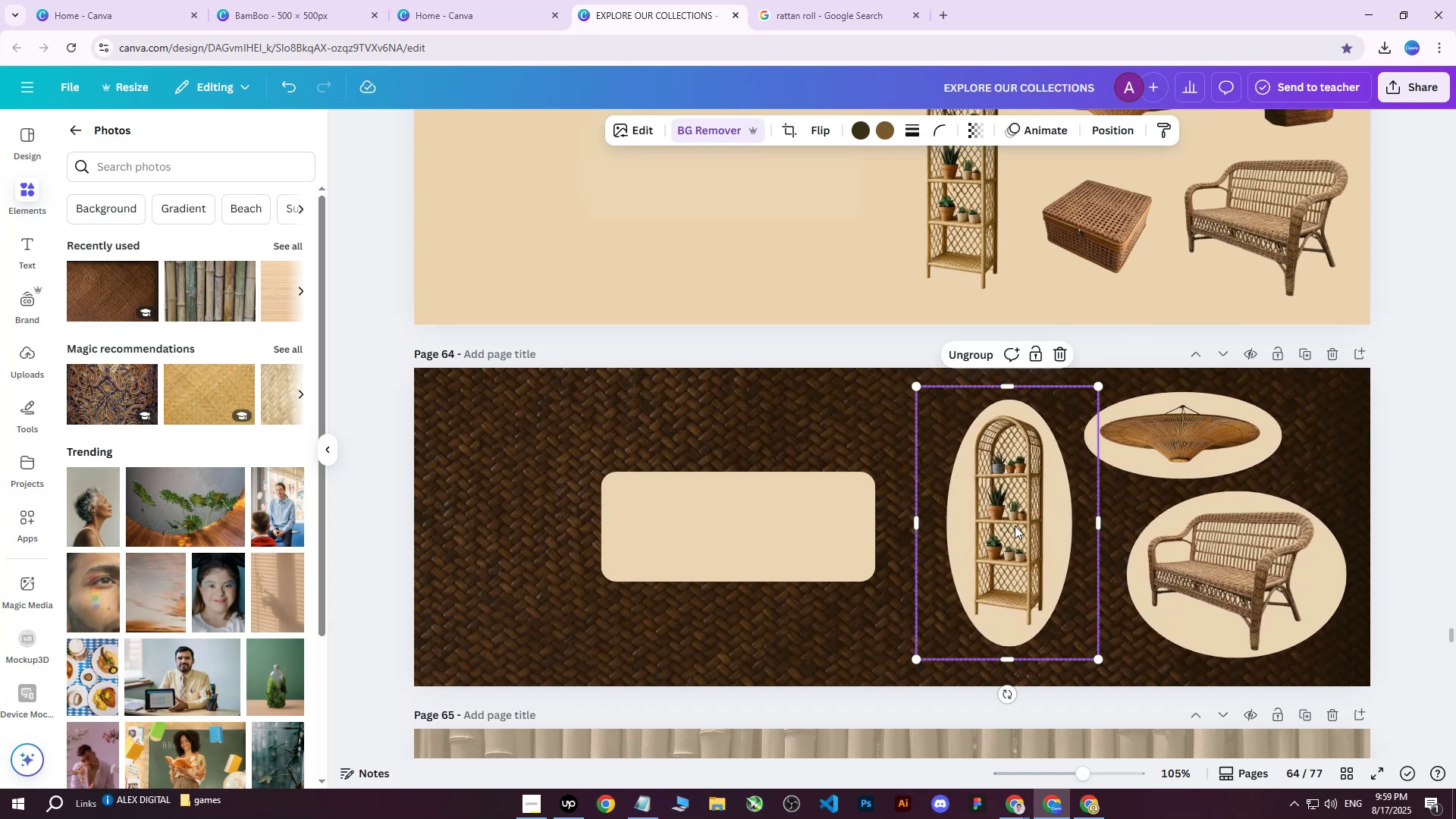 
key(ArrowRight)
 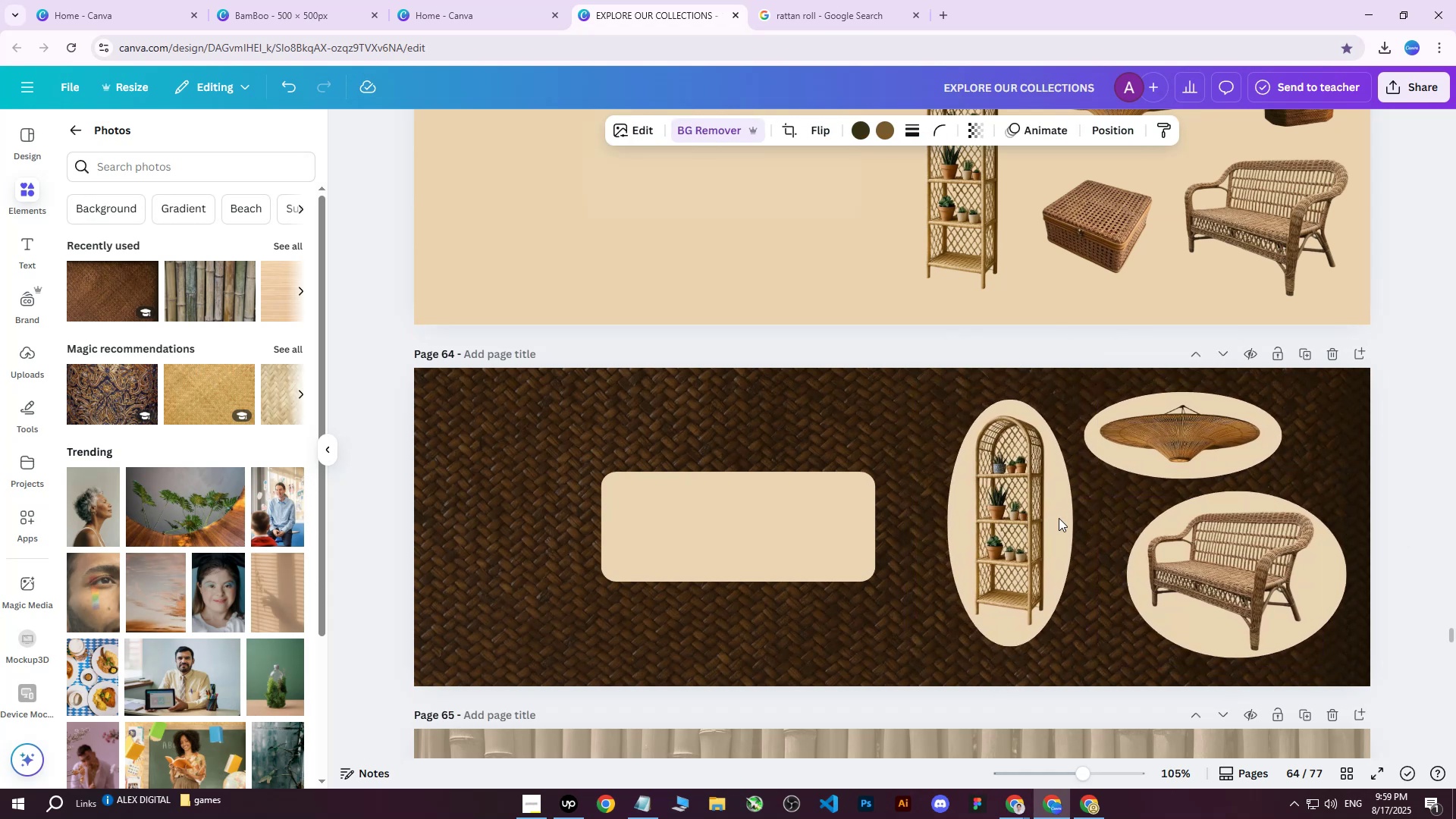 
key(ArrowRight)
 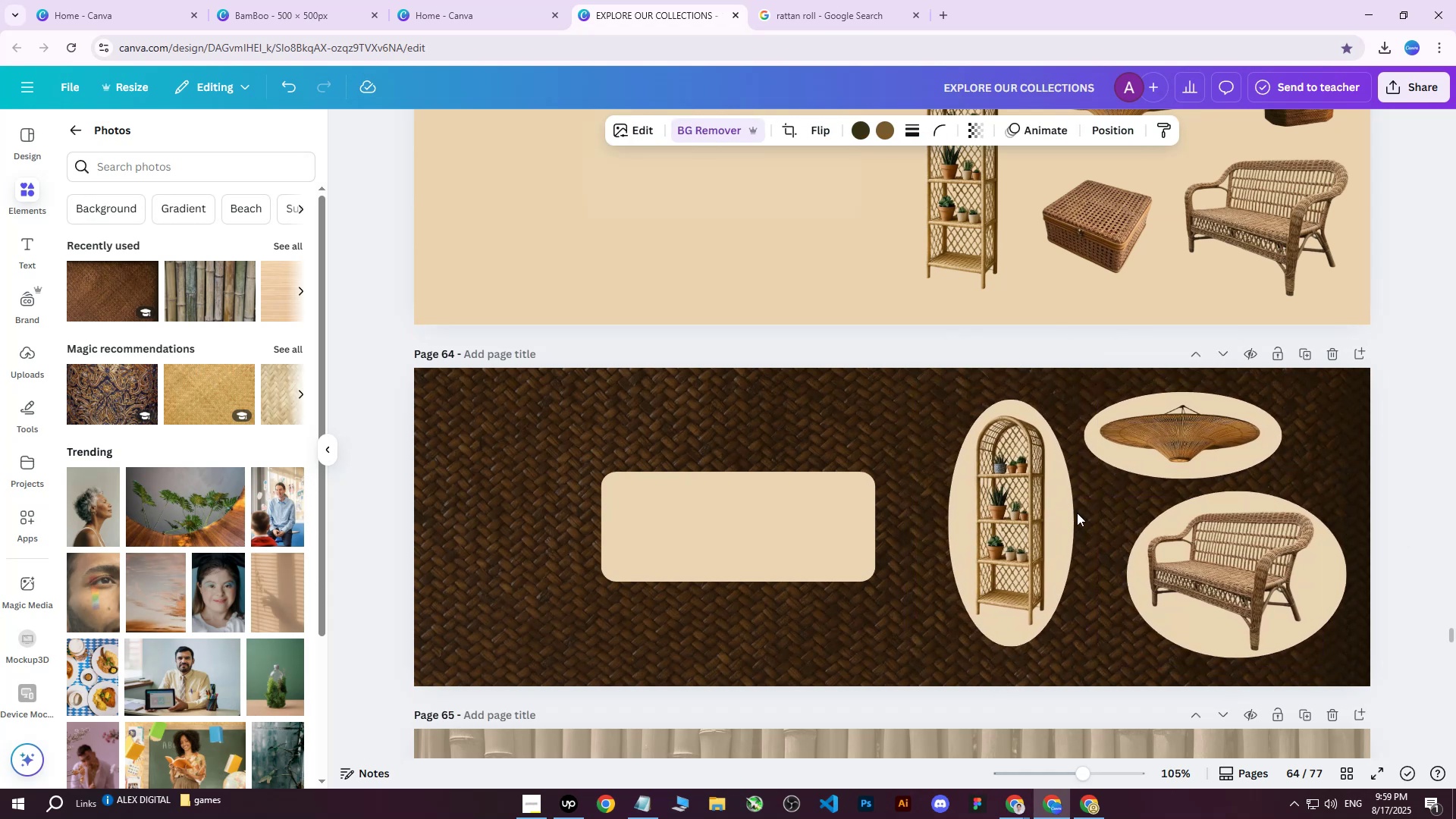 
key(ArrowRight)
 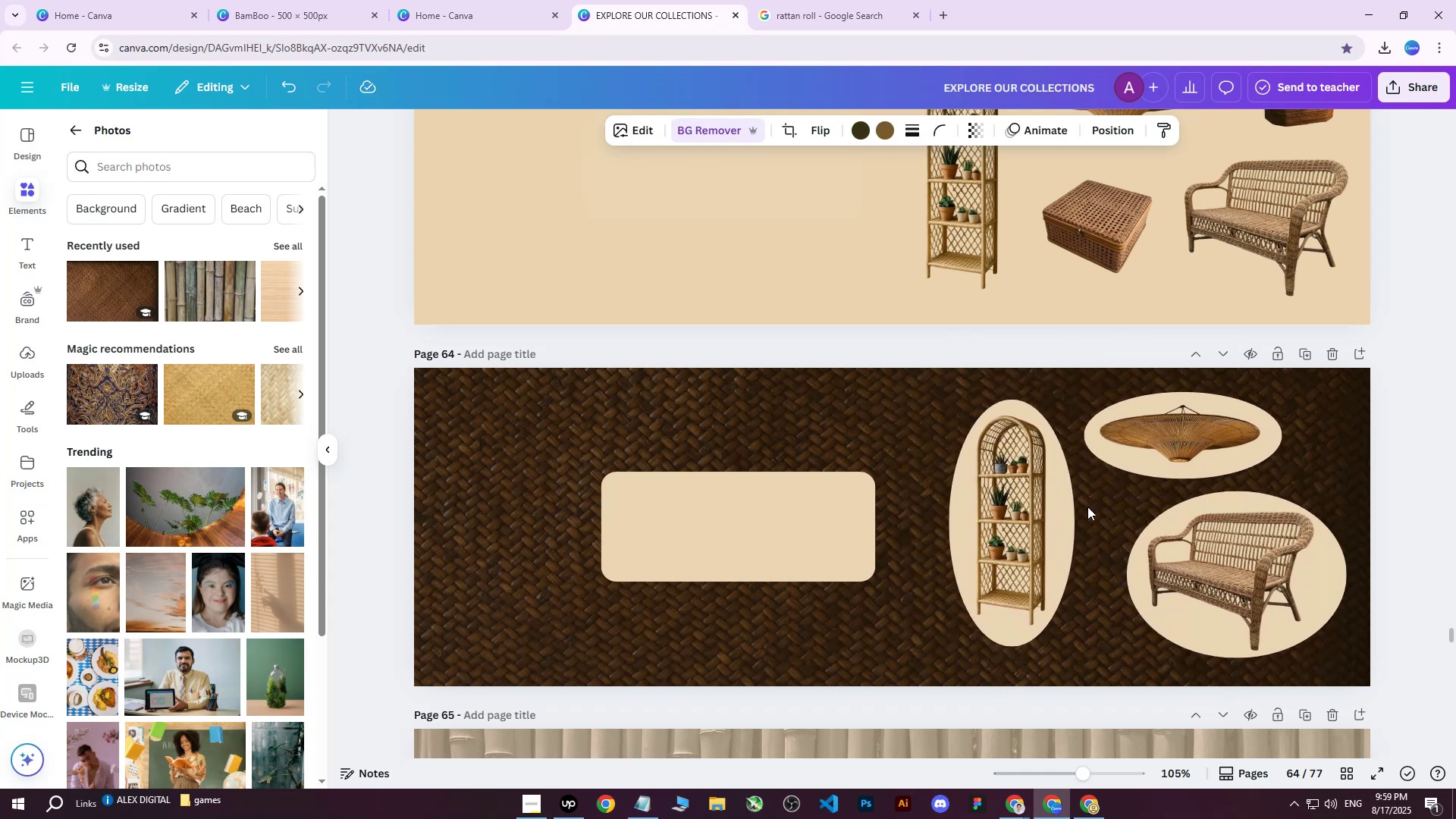 
key(ArrowRight)
 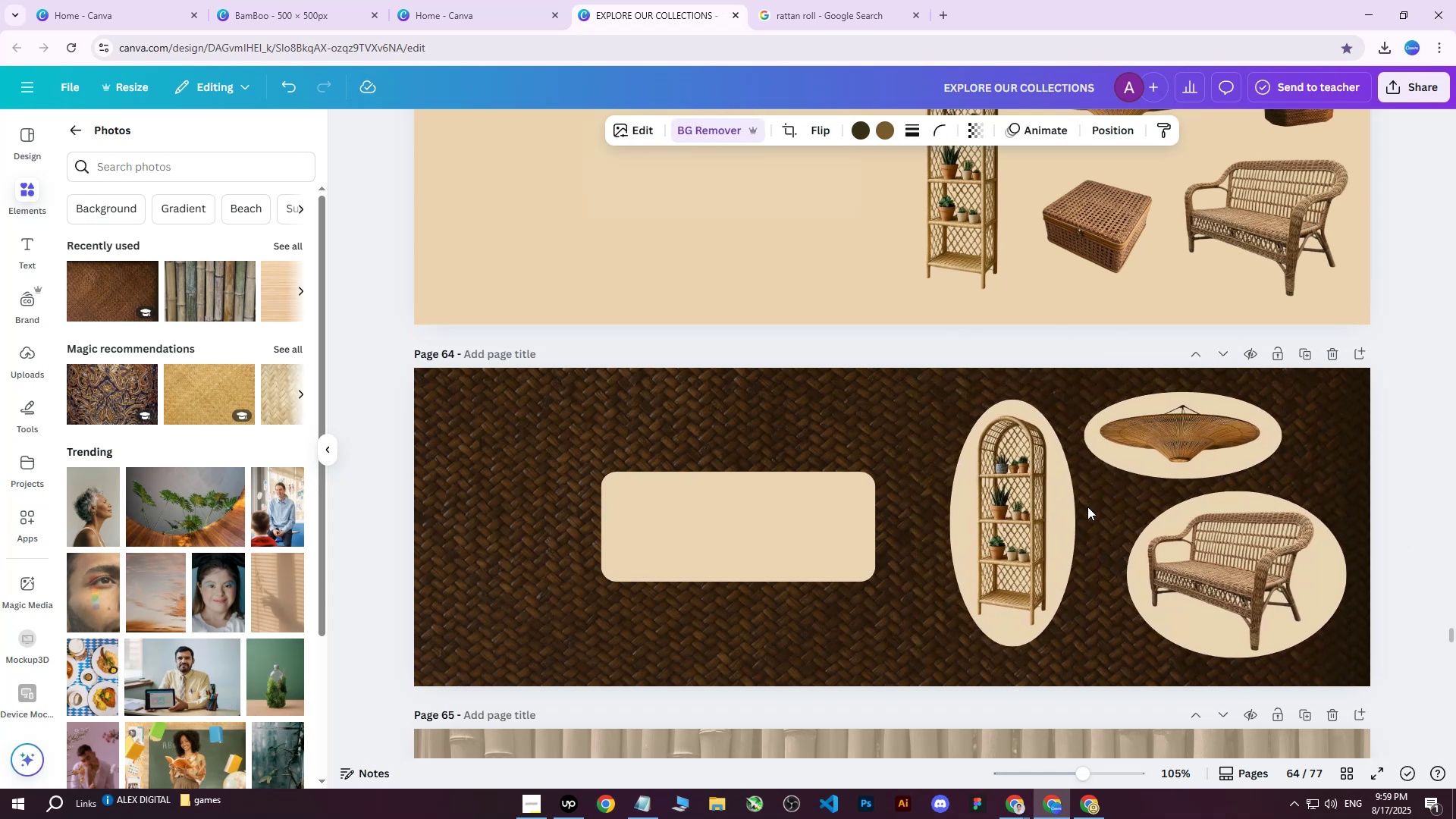 
key(ArrowRight)
 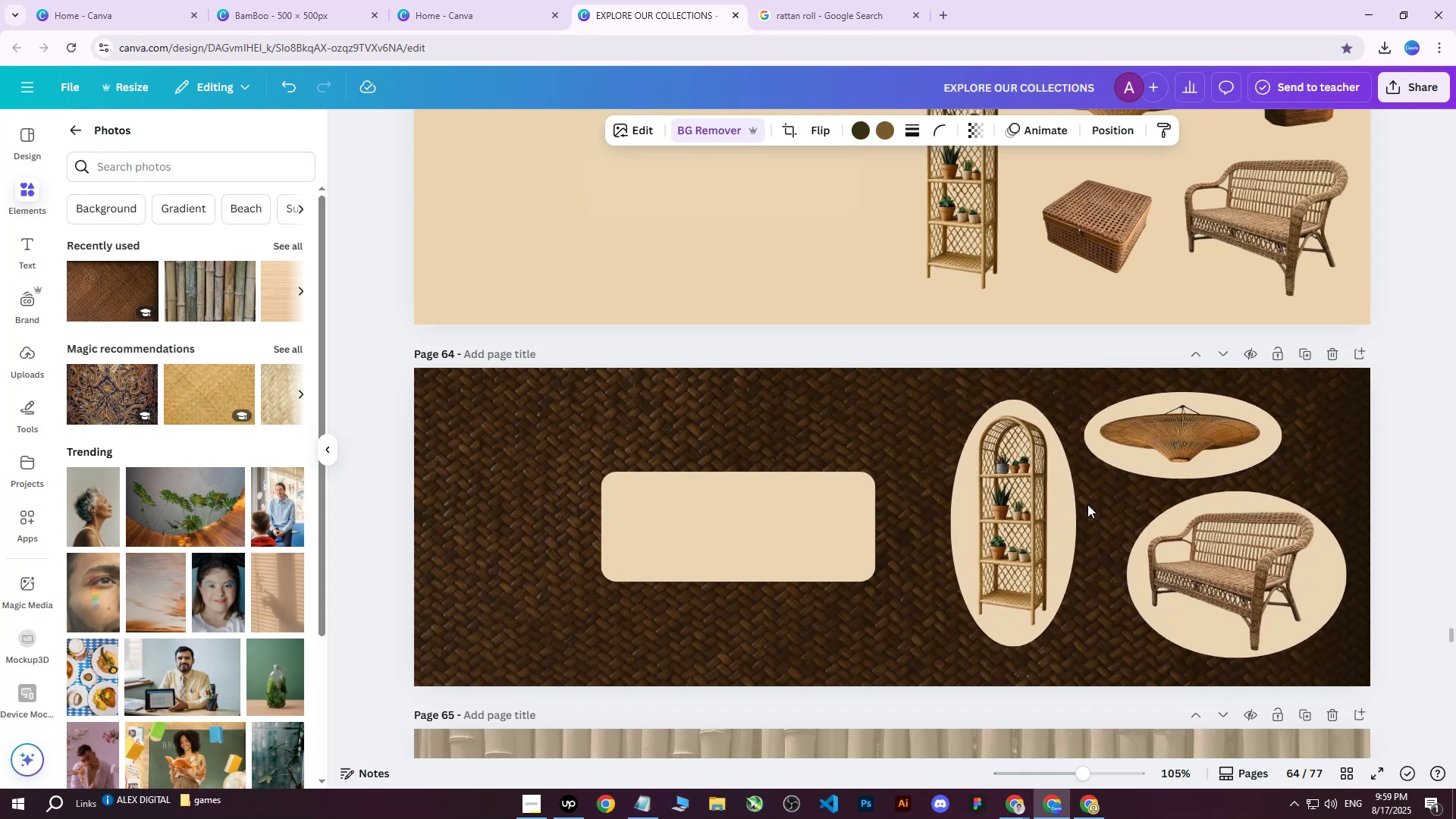 
key(ArrowRight)
 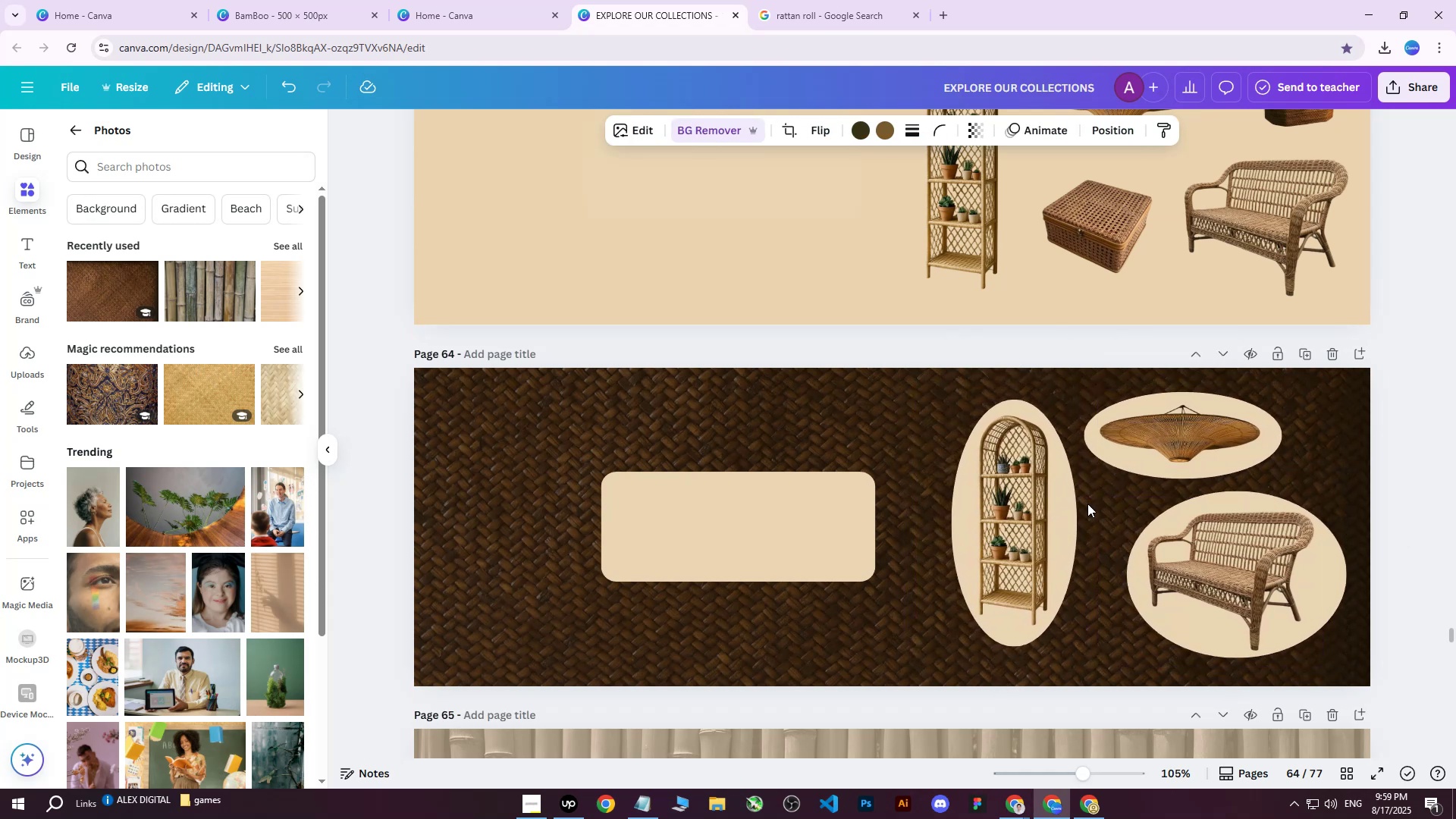 
key(ArrowRight)
 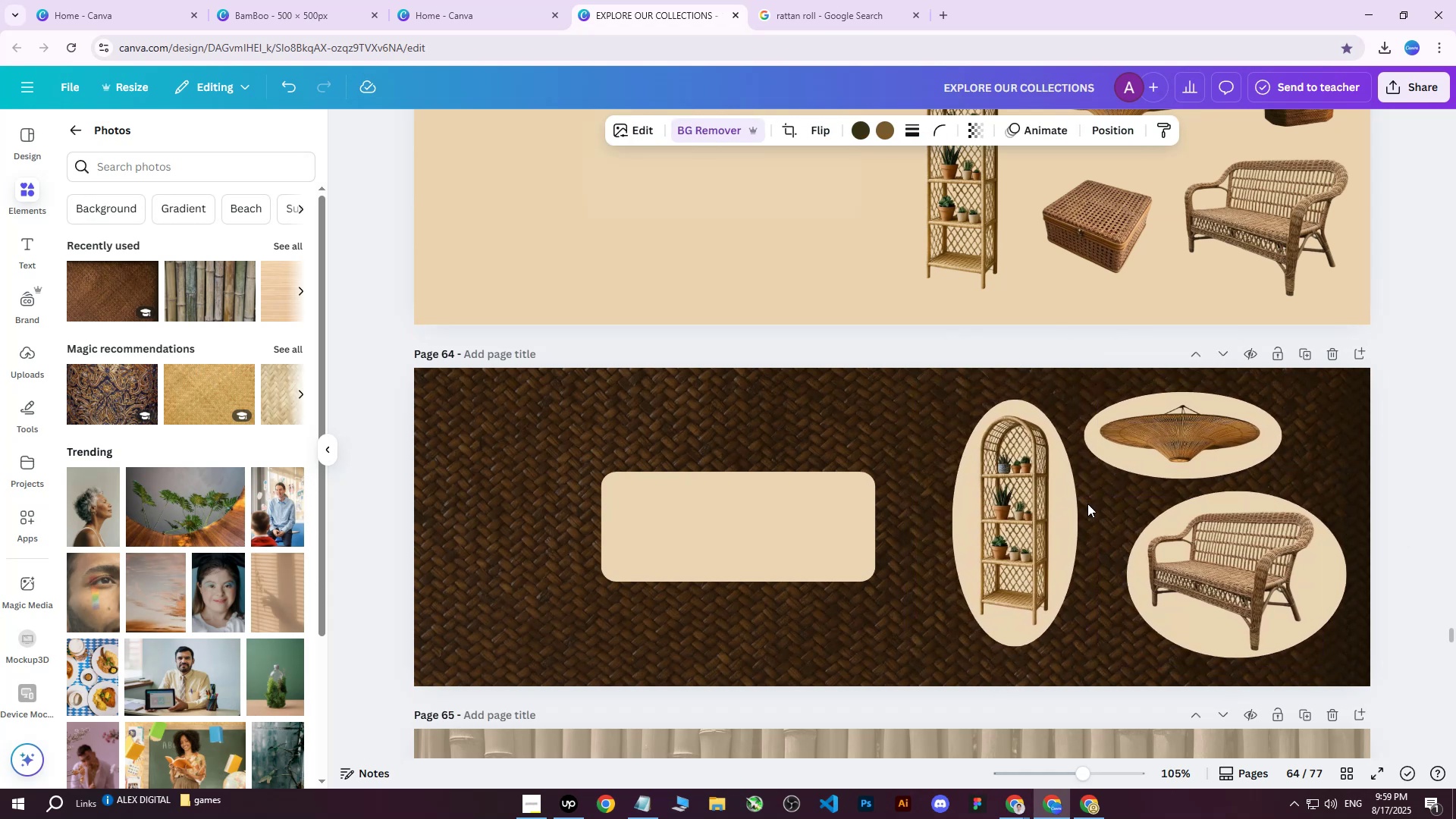 
key(ArrowRight)
 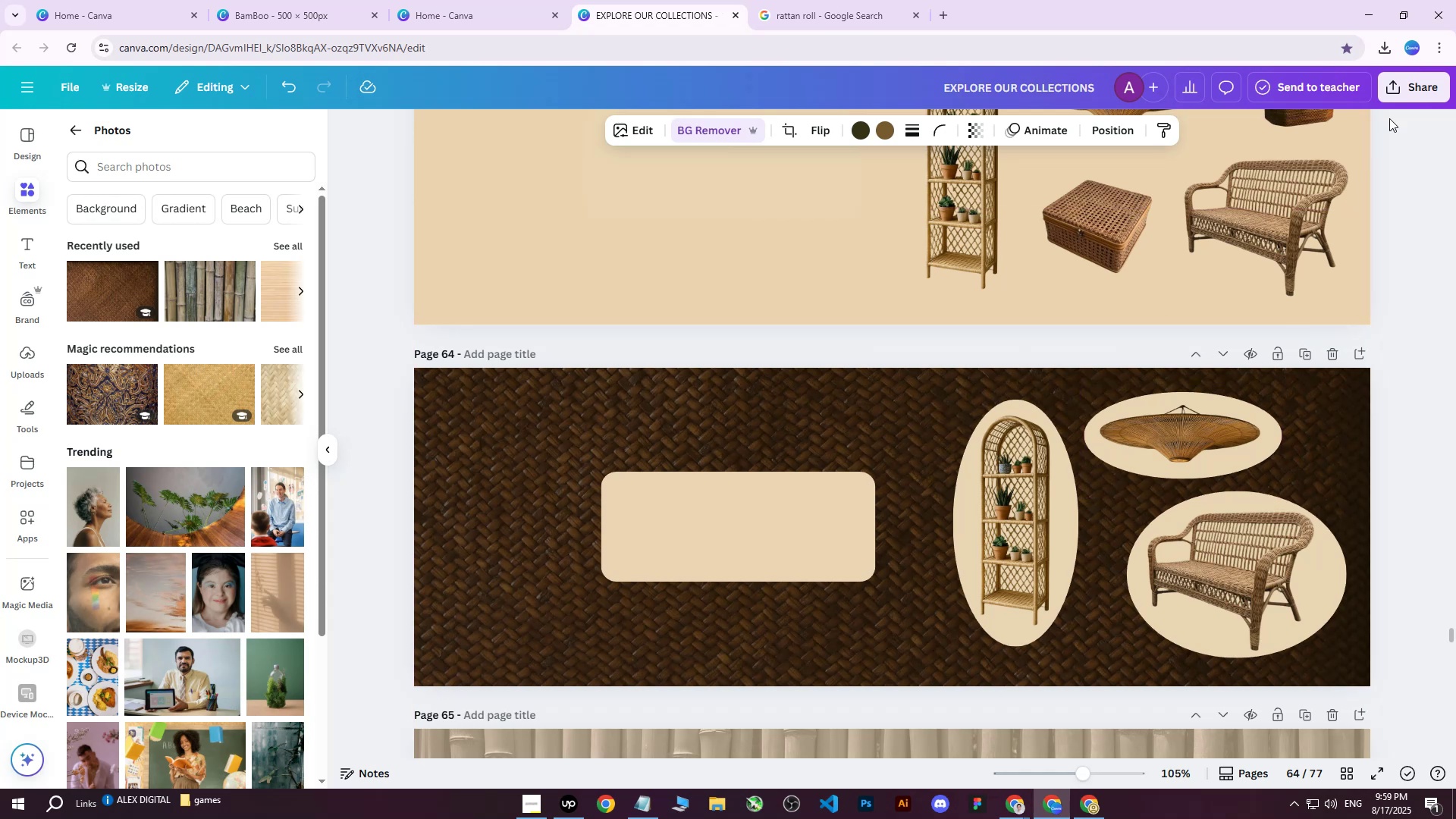 
left_click([1399, 102])
 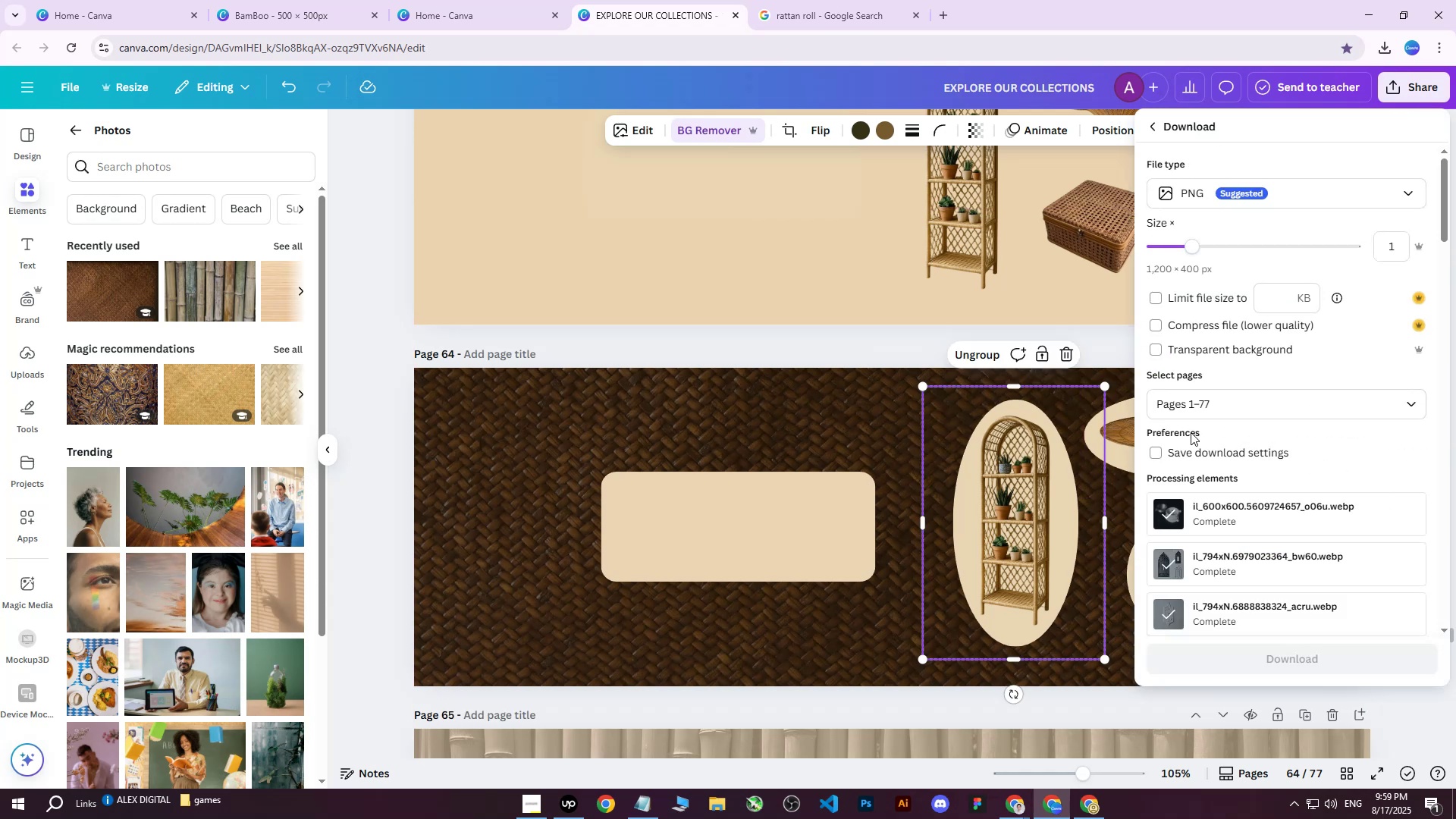 
double_click([1206, 414])
 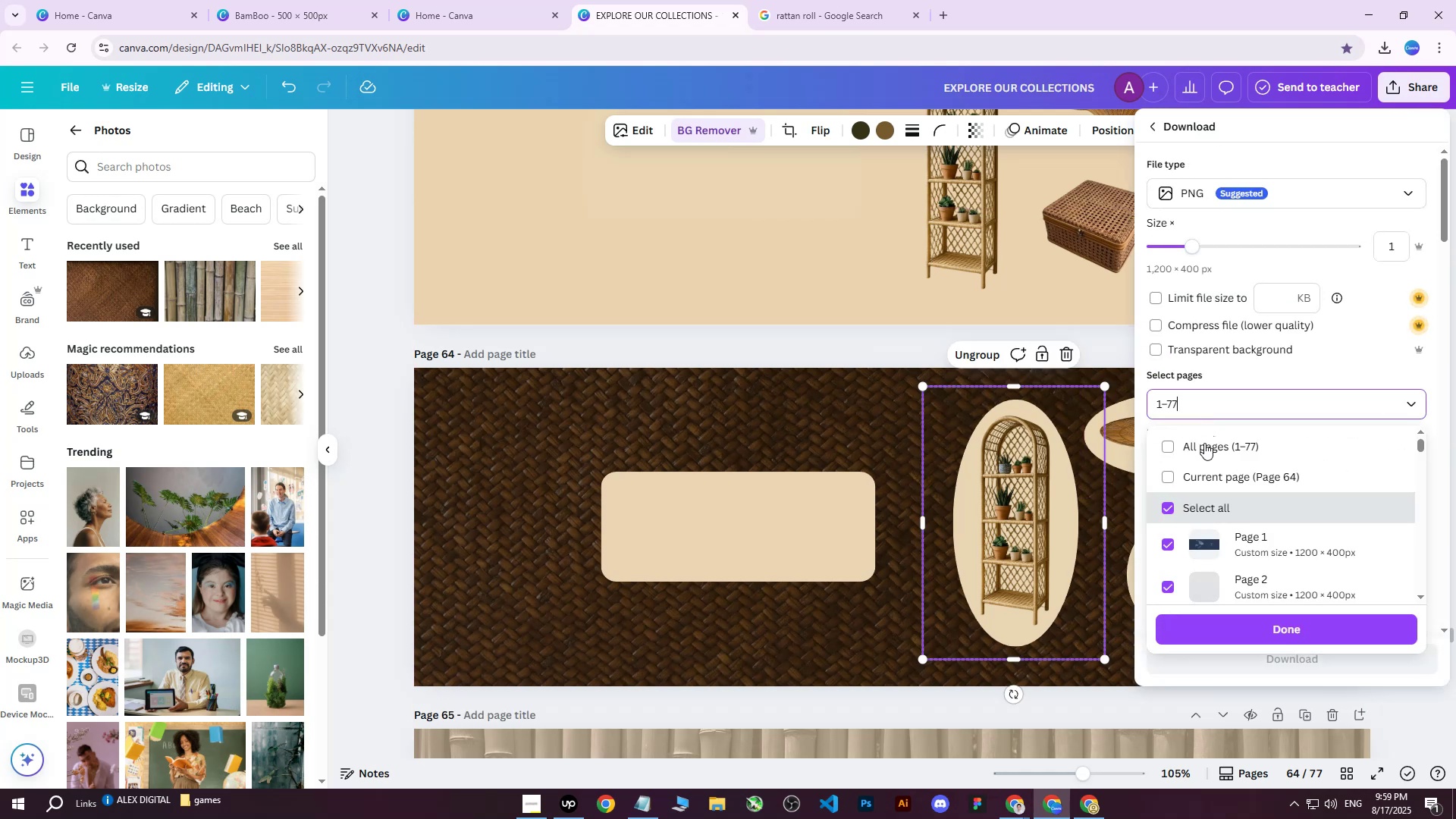 
triple_click([1203, 443])
 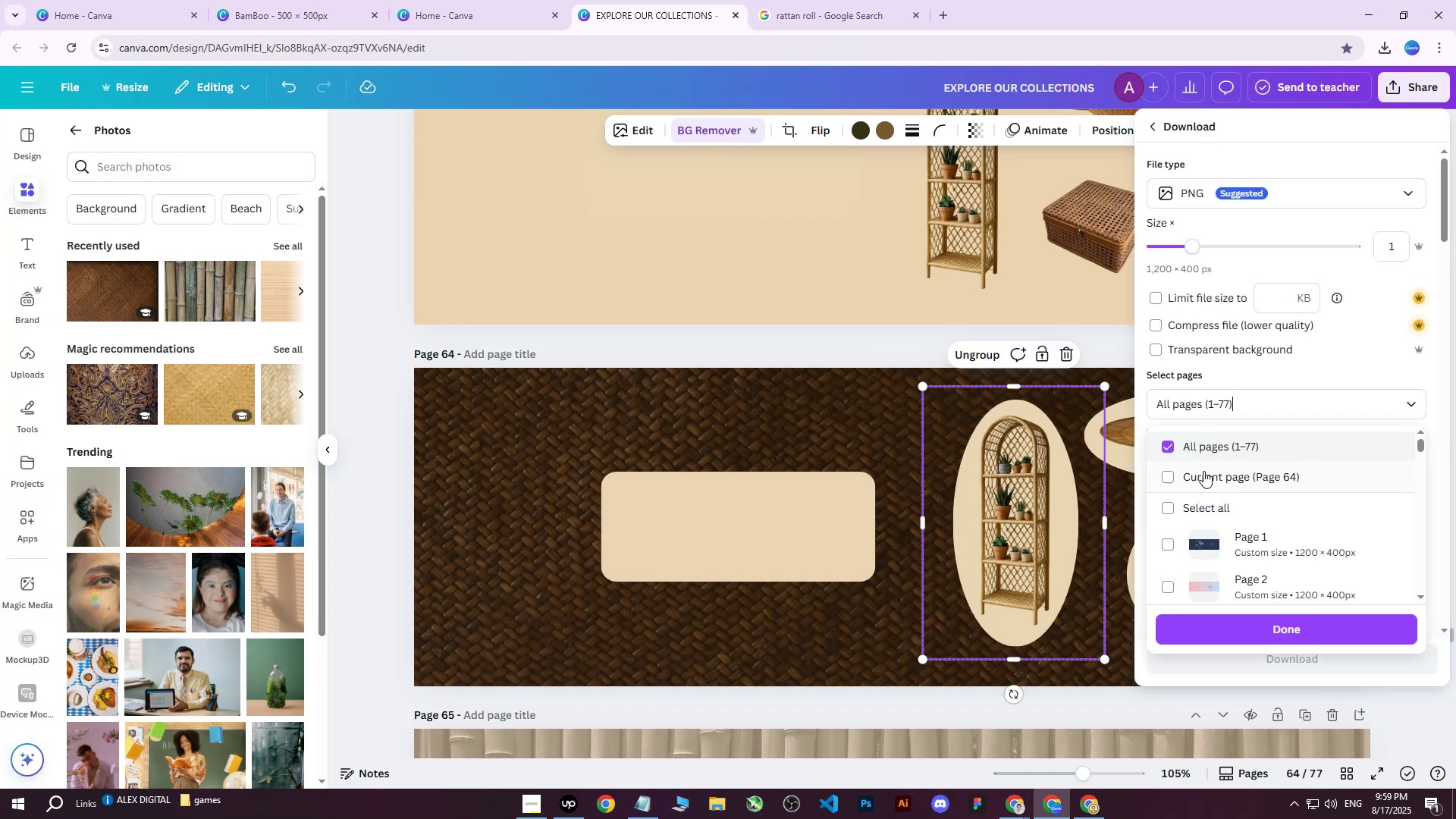 
triple_click([1203, 473])
 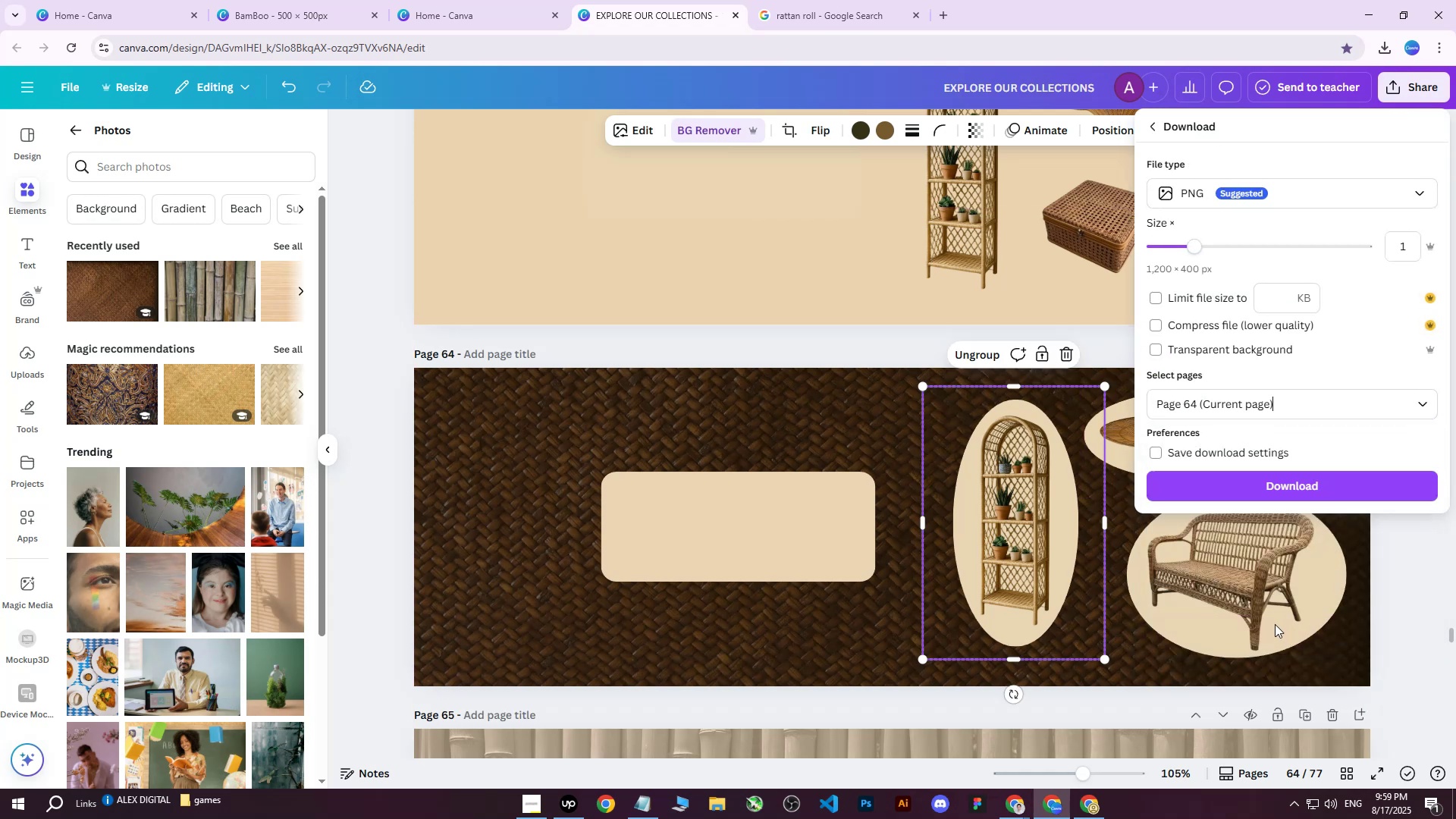 
left_click([1271, 488])
 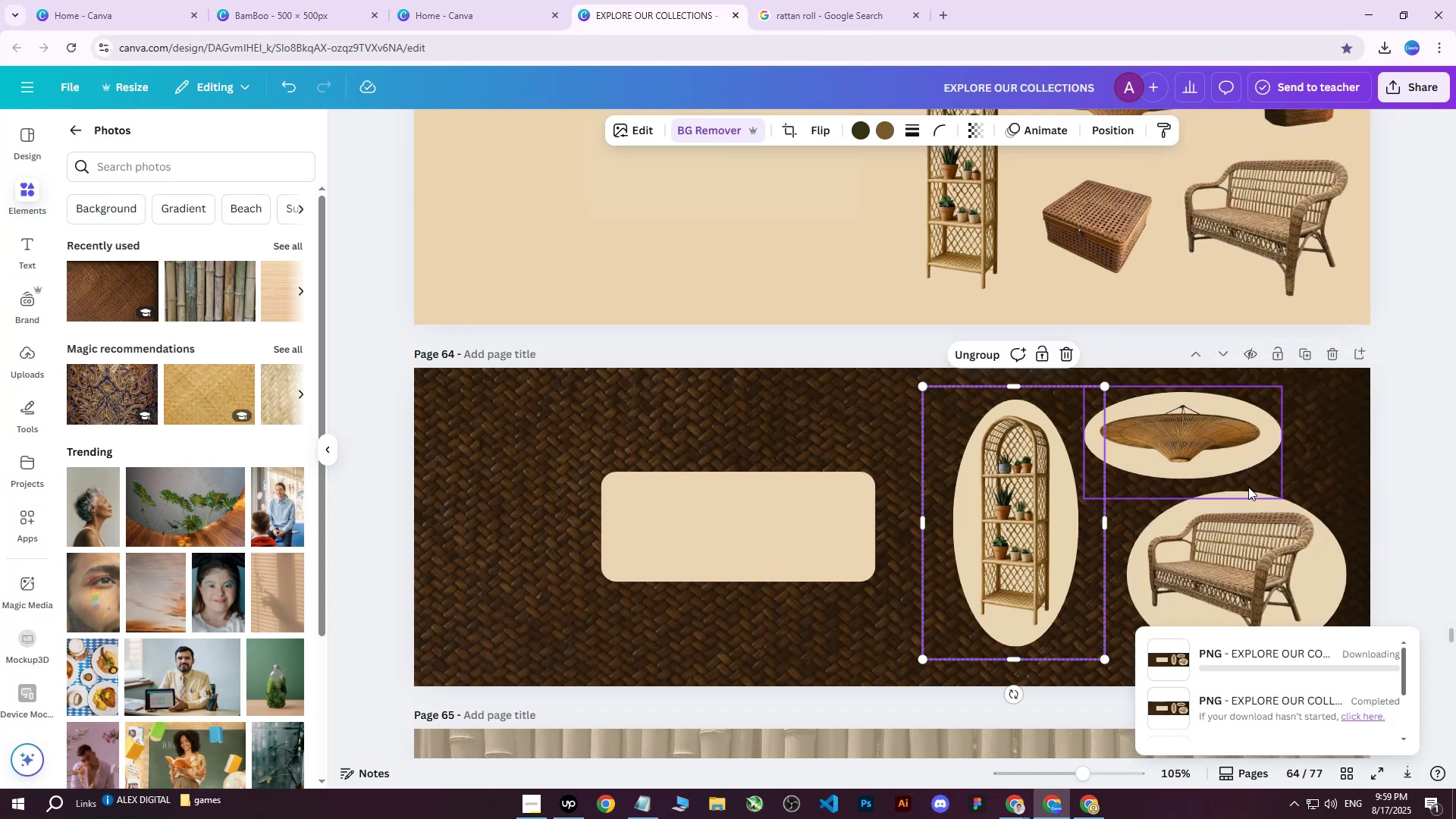 
scroll: coordinate [1248, 487], scroll_direction: down, amount: 4.0
 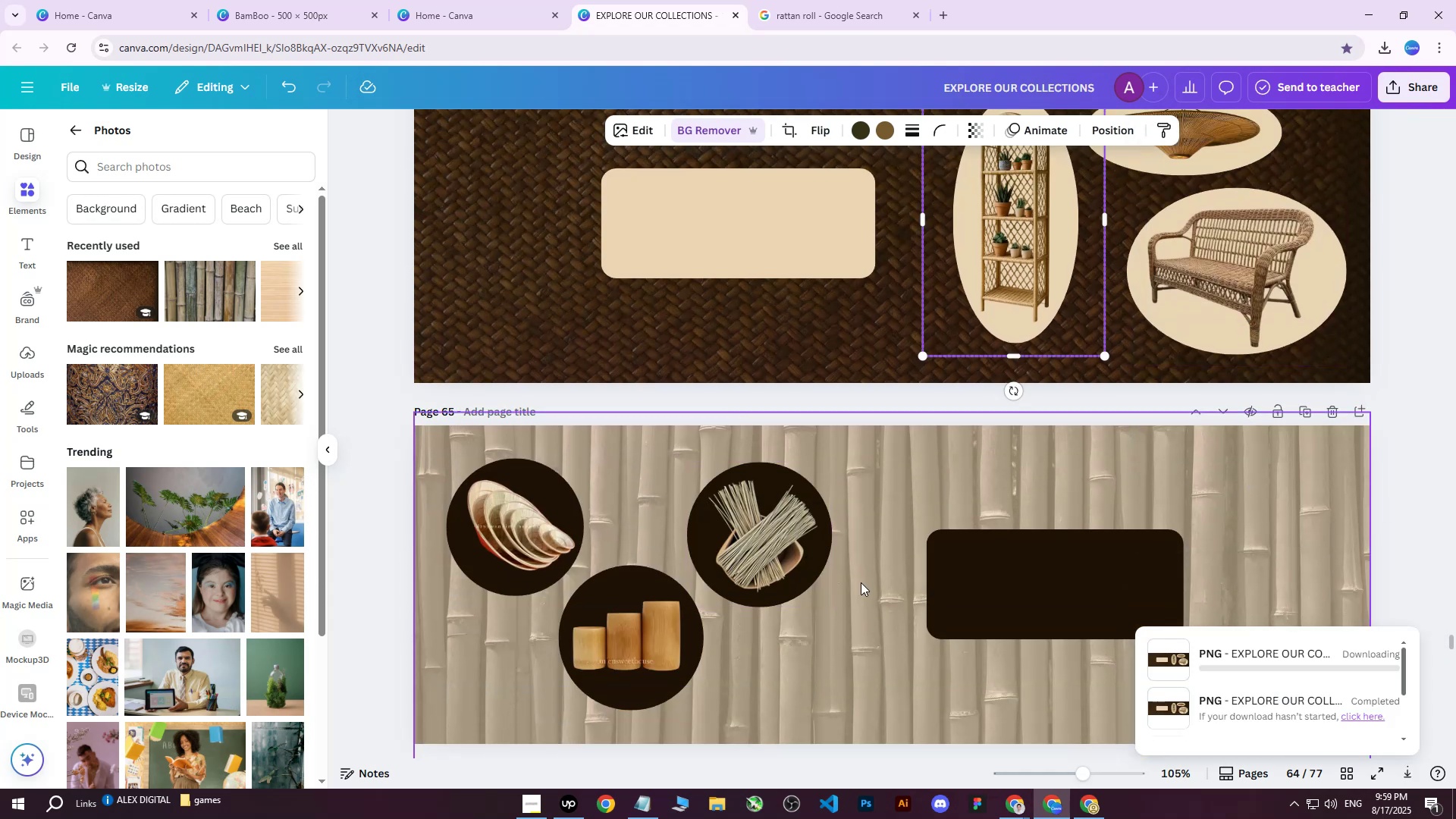 
left_click([880, 589])
 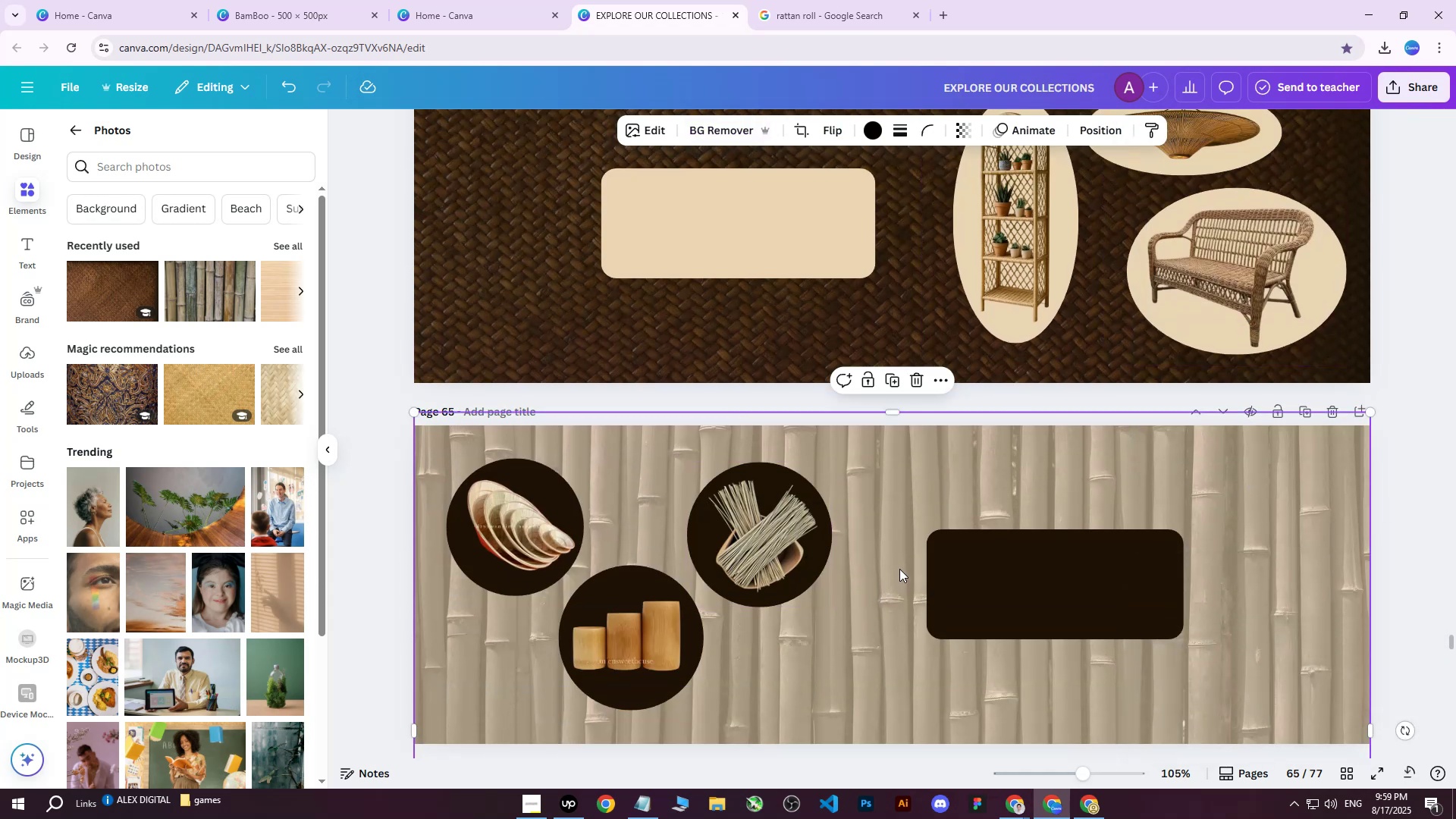 
scroll: coordinate [899, 569], scroll_direction: down, amount: 1.0
 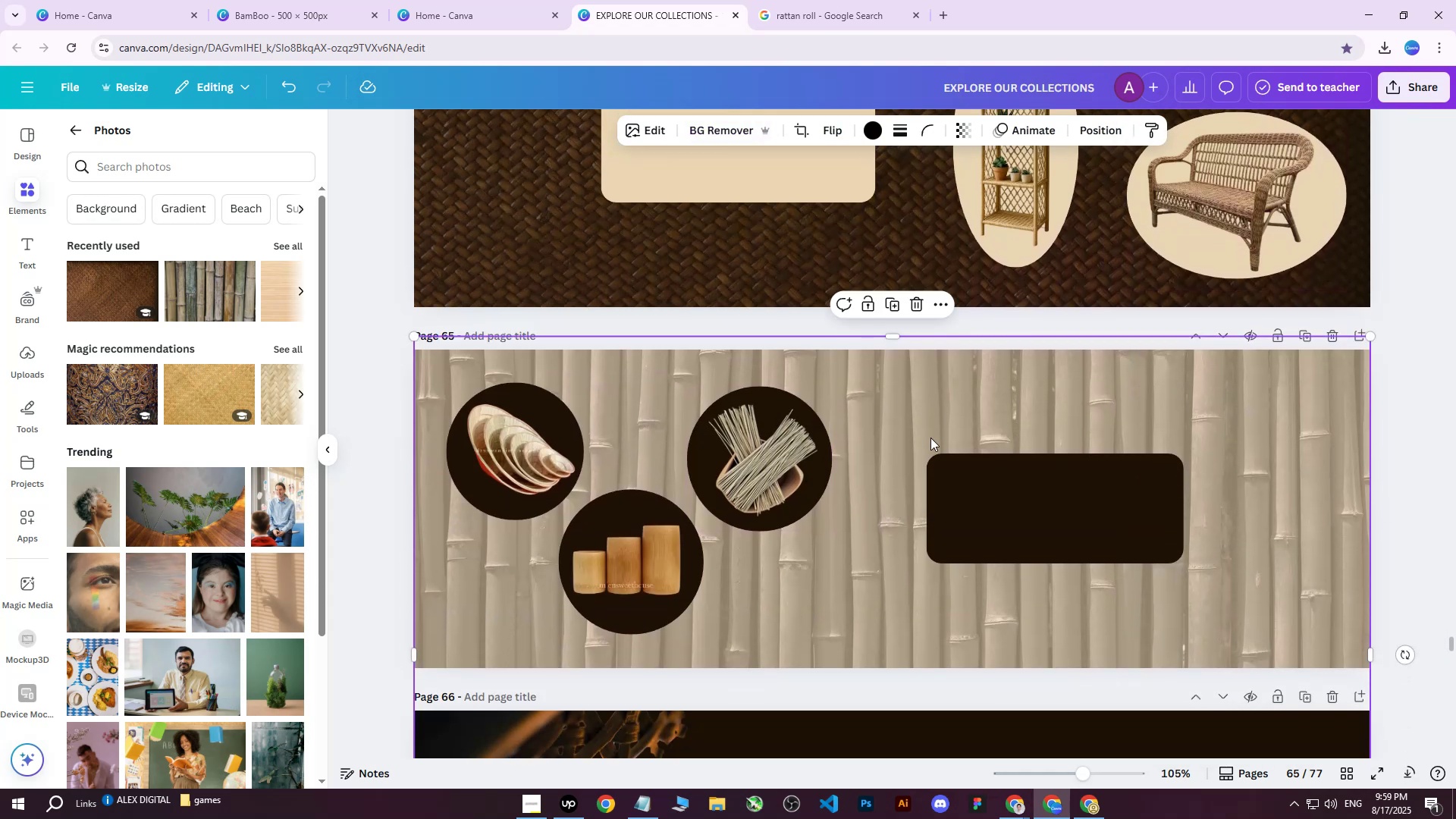 
left_click([930, 438])
 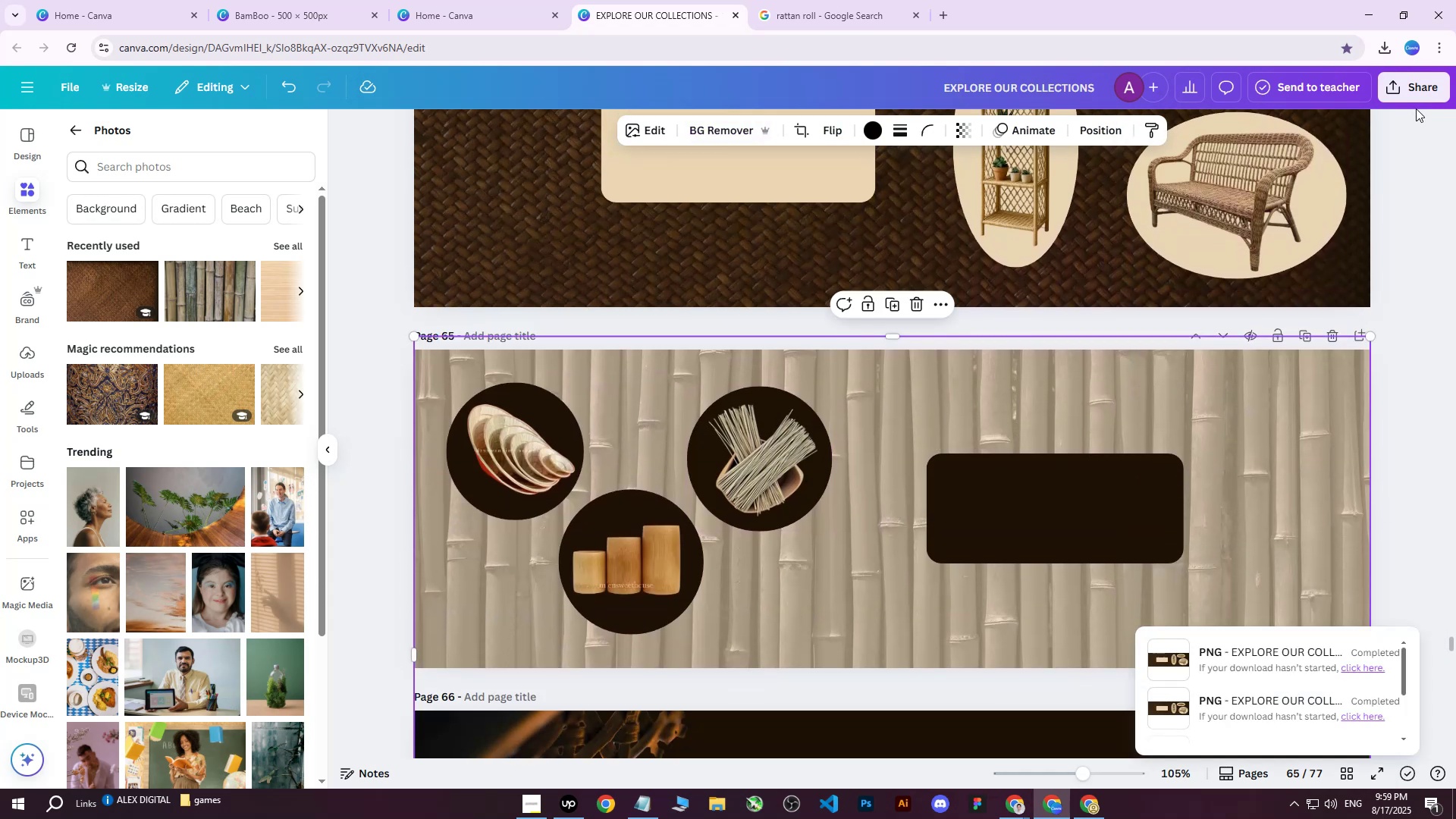 
left_click([1422, 96])
 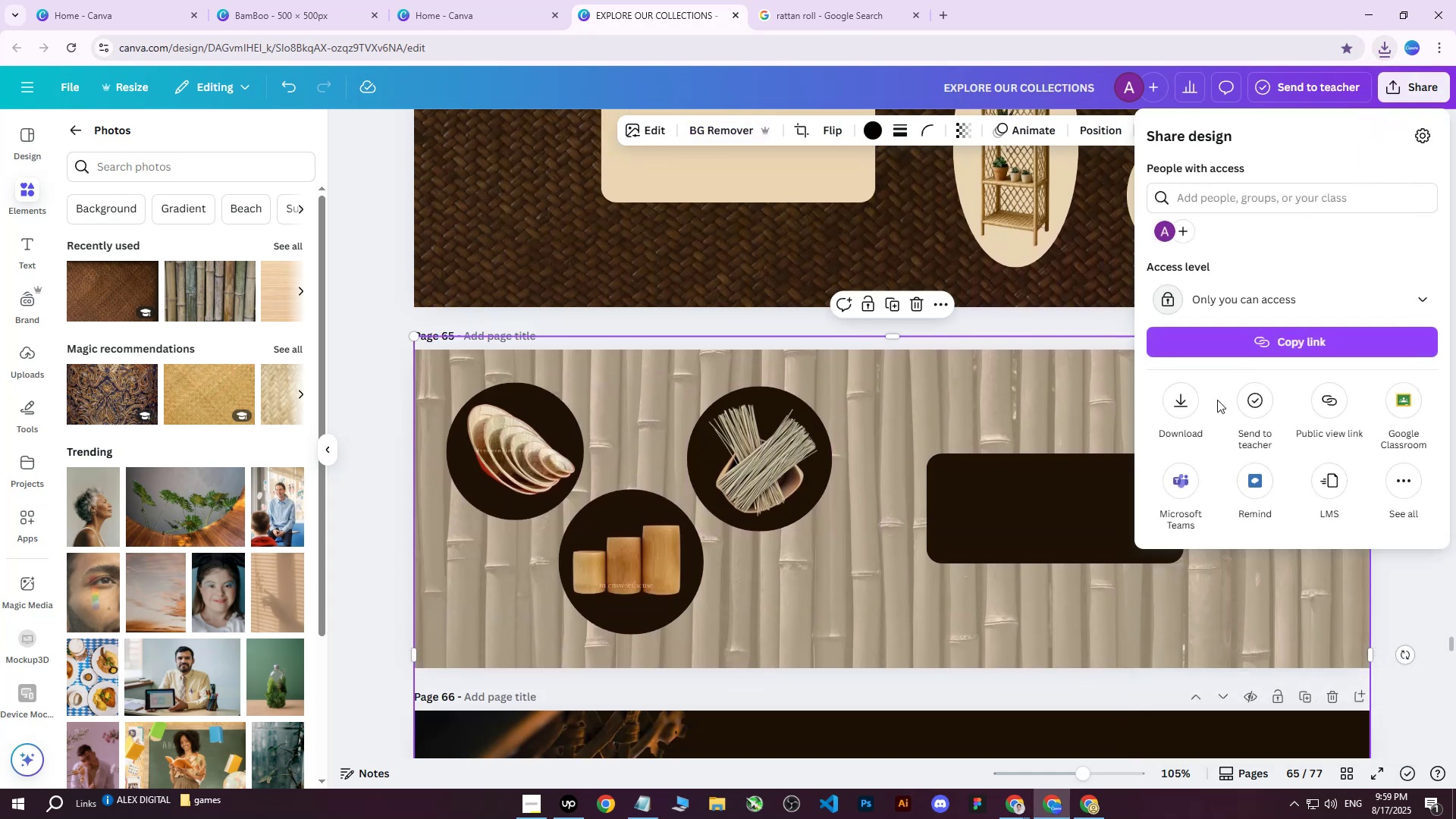 
left_click([1193, 395])
 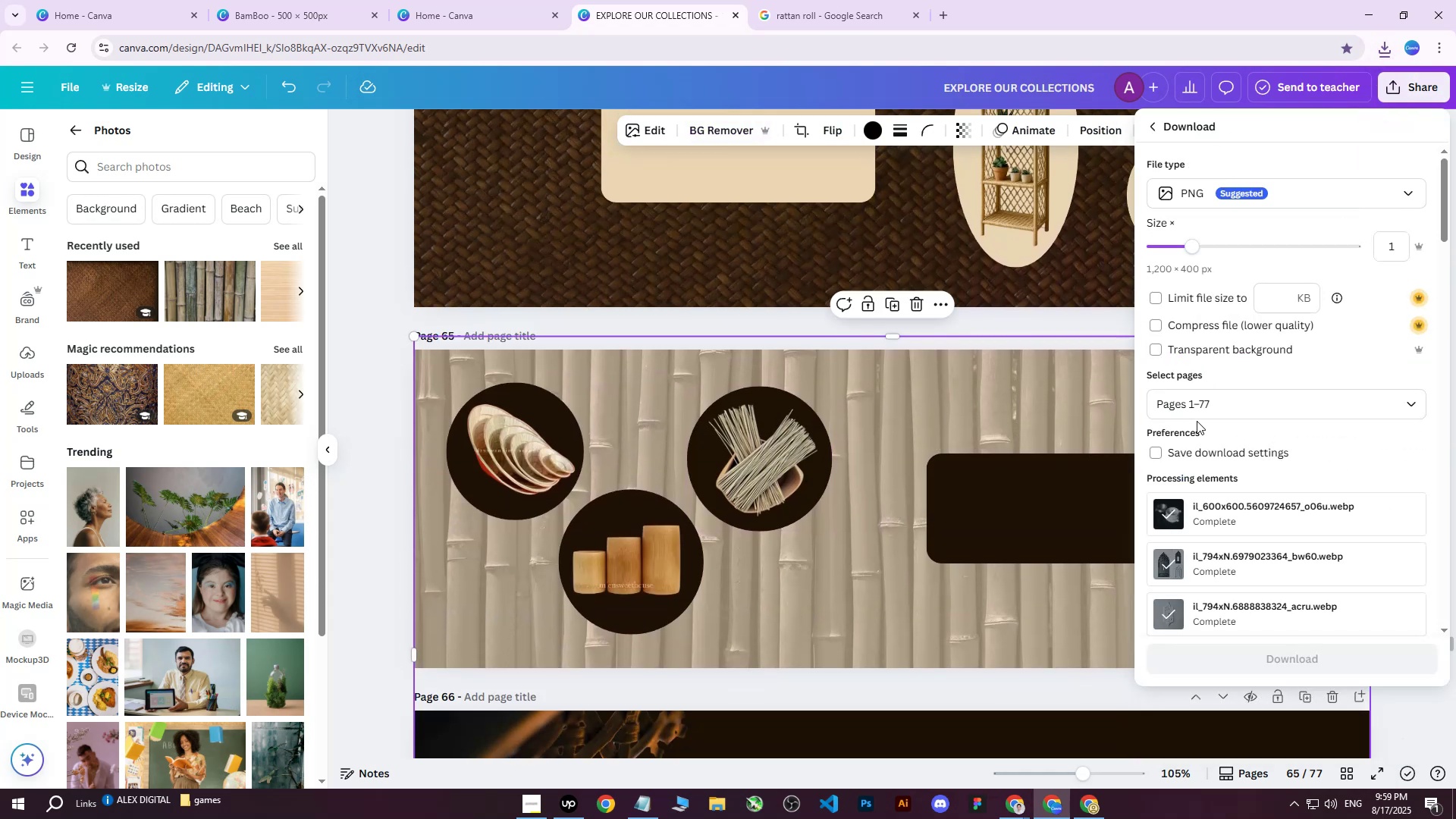 
double_click([1205, 409])
 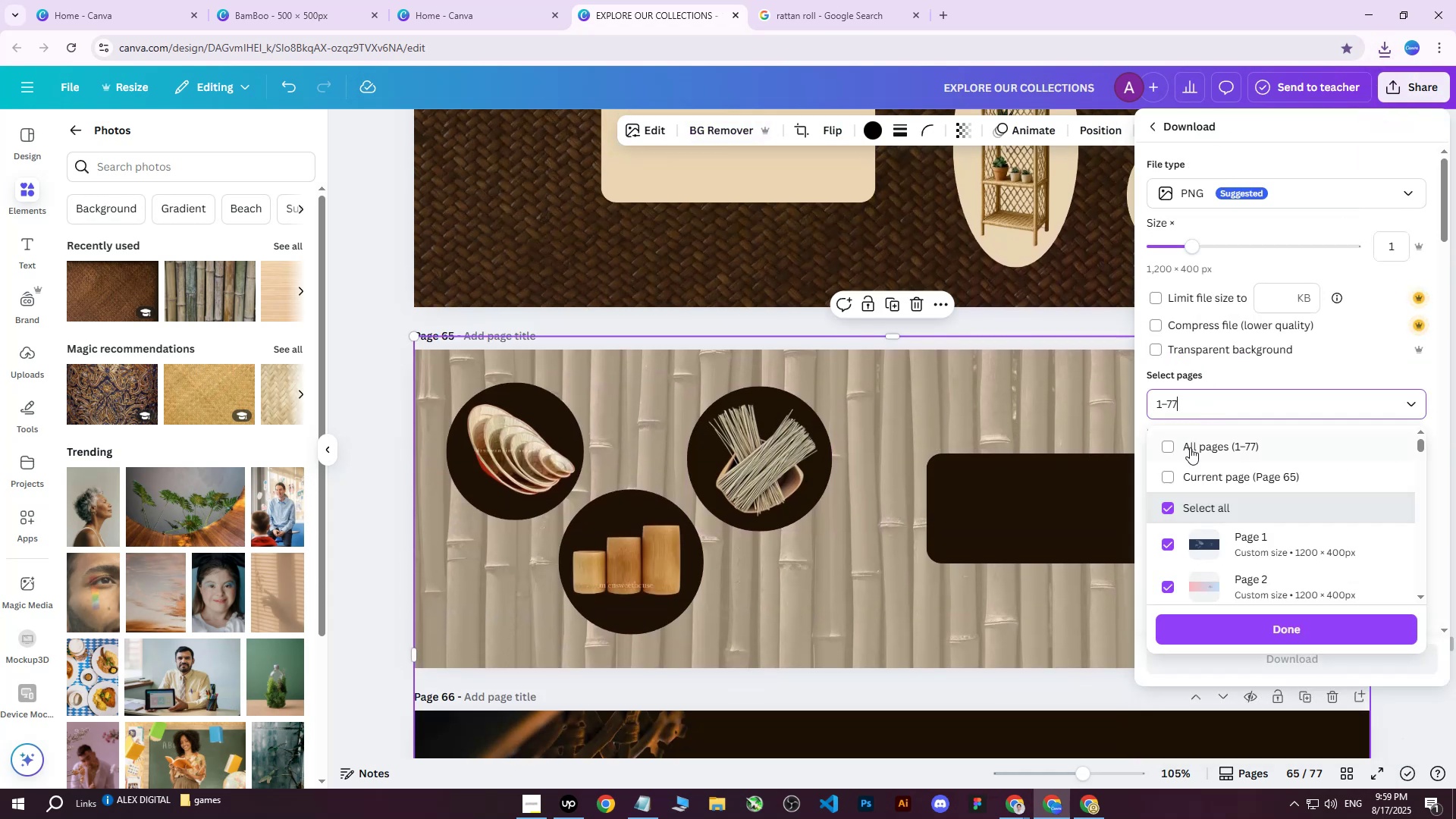 
triple_click([1190, 447])
 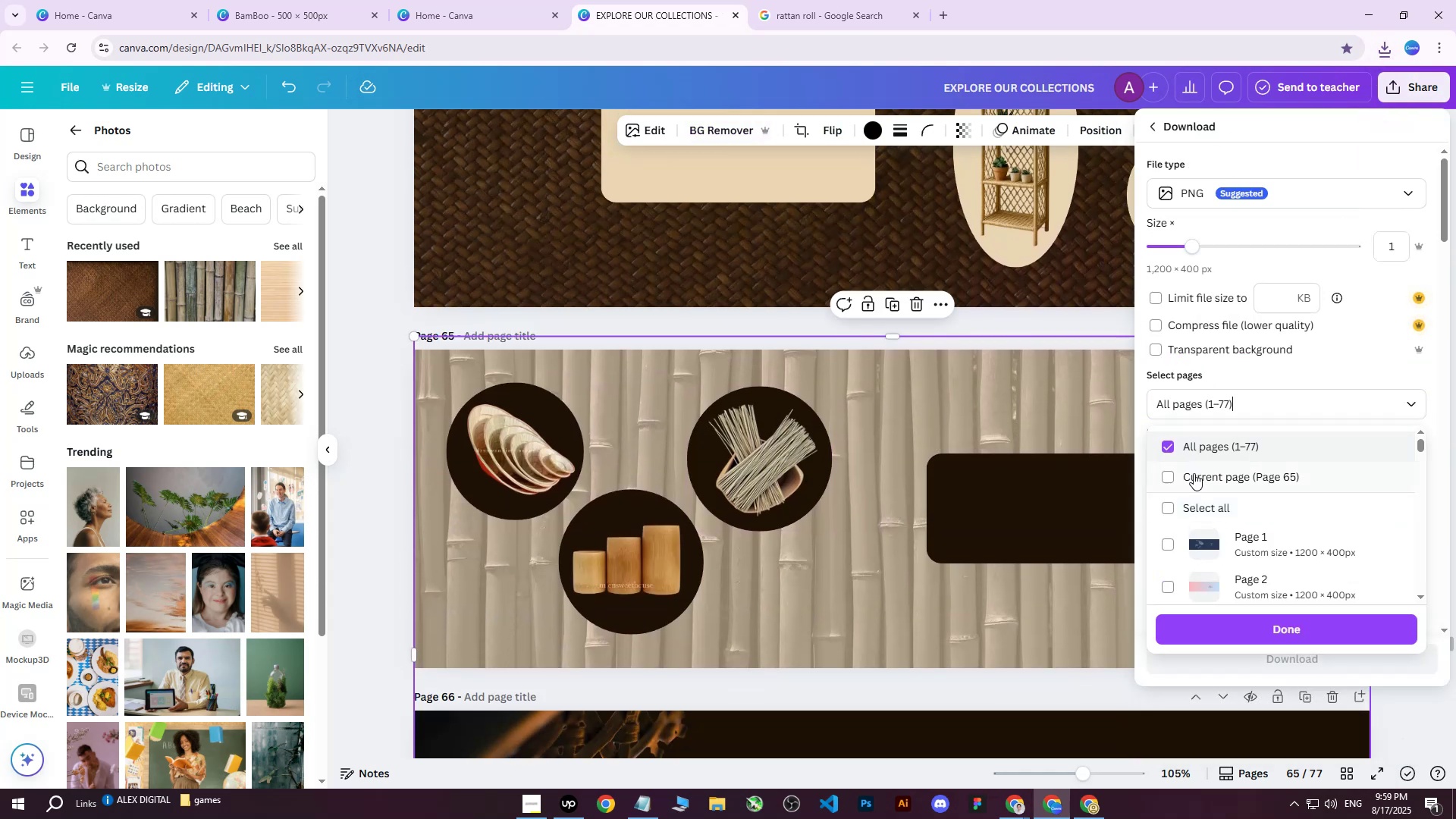 
triple_click([1194, 475])
 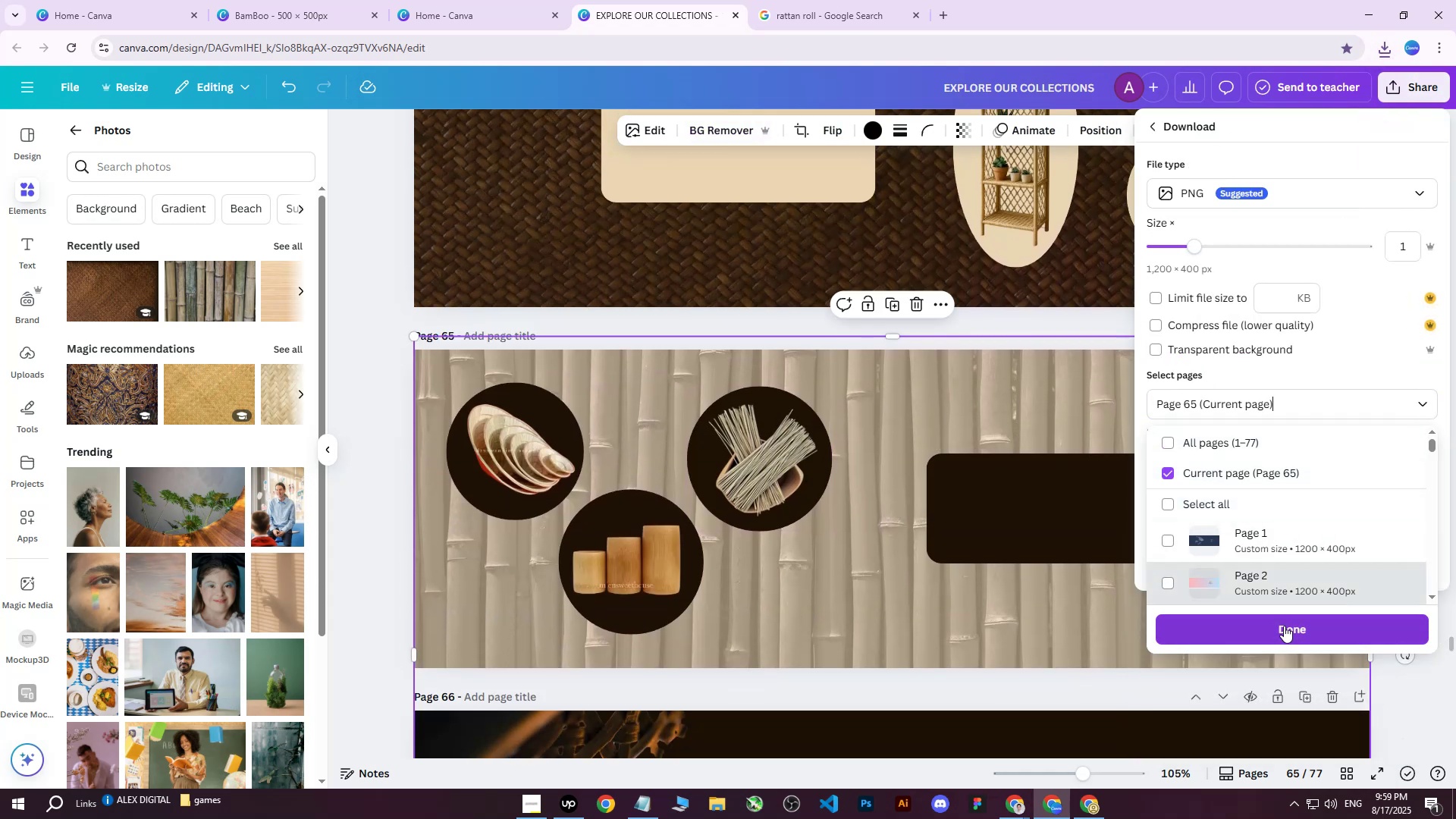 
triple_click([1279, 627])
 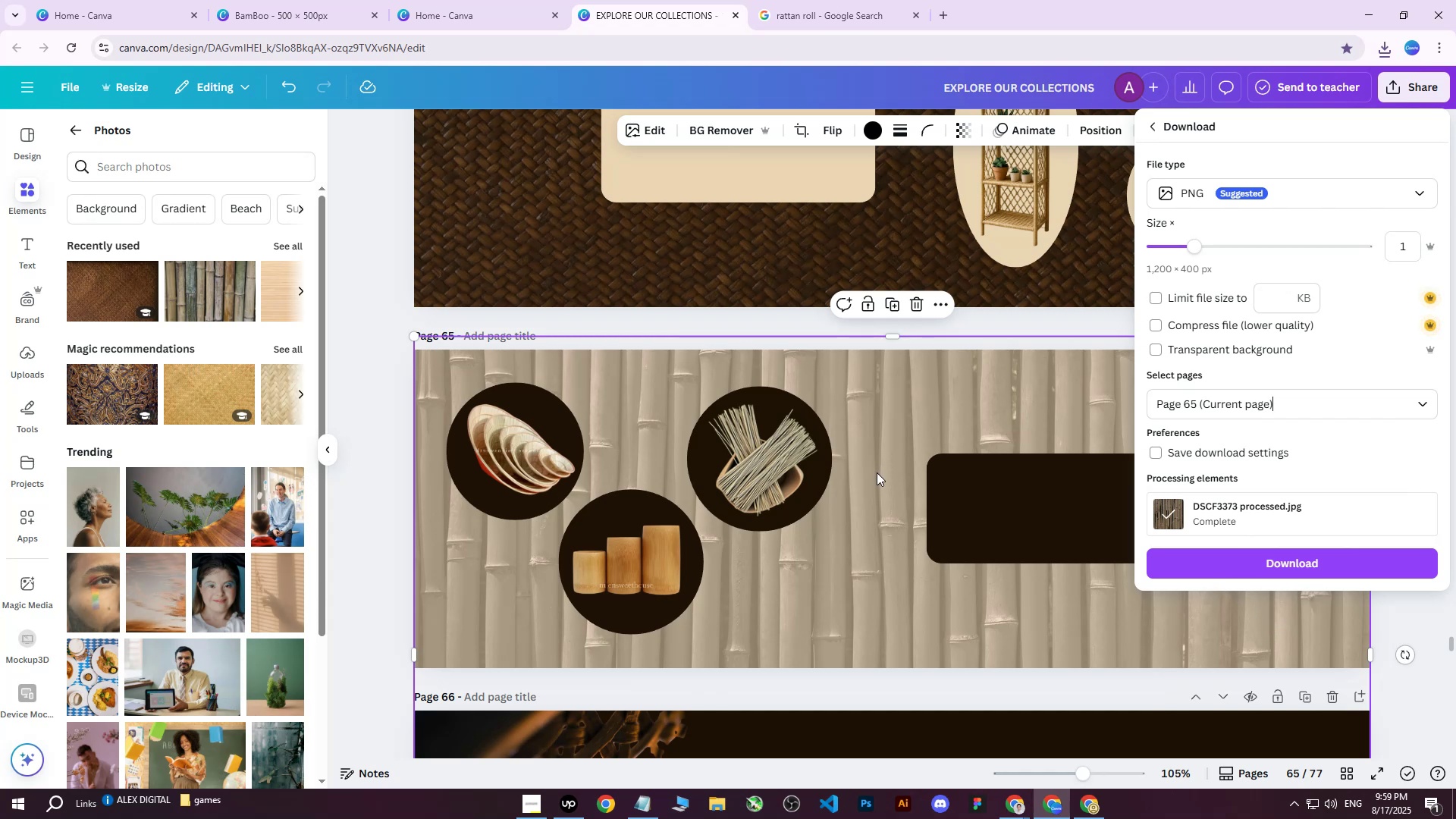 
left_click([1251, 573])
 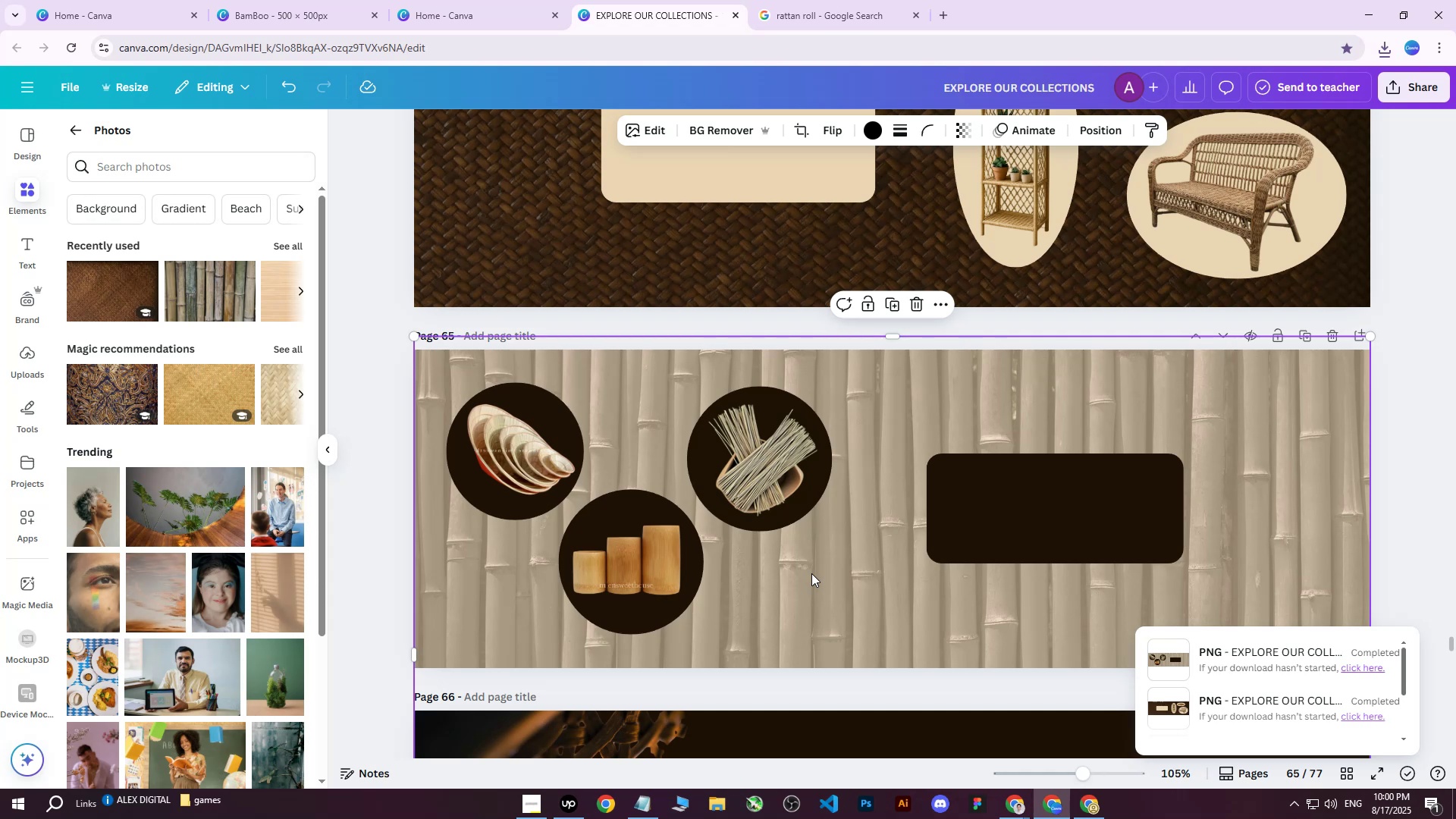 
wait(12.54)
 